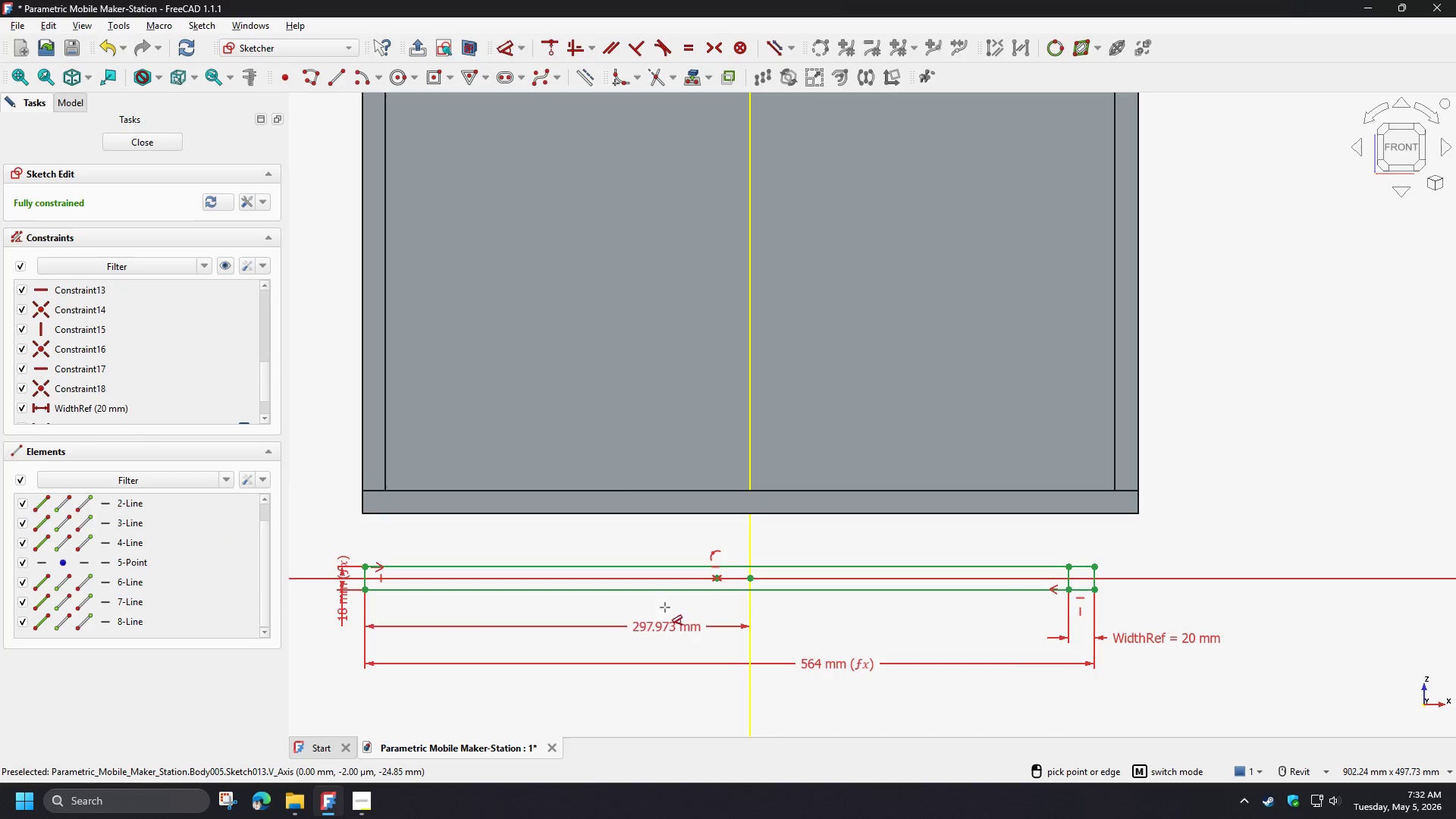 
left_click([616, 601])
 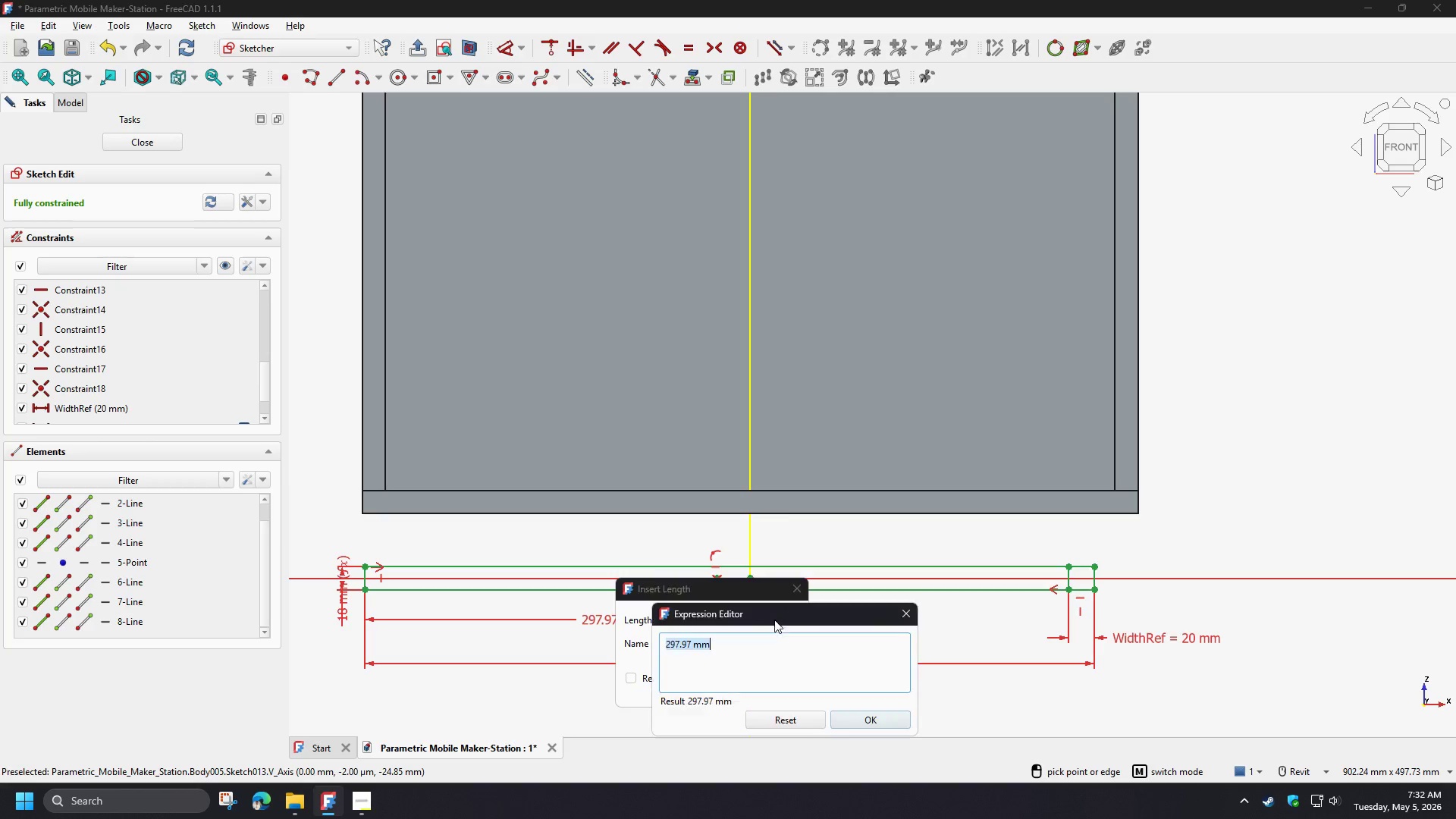 
type(sp)
 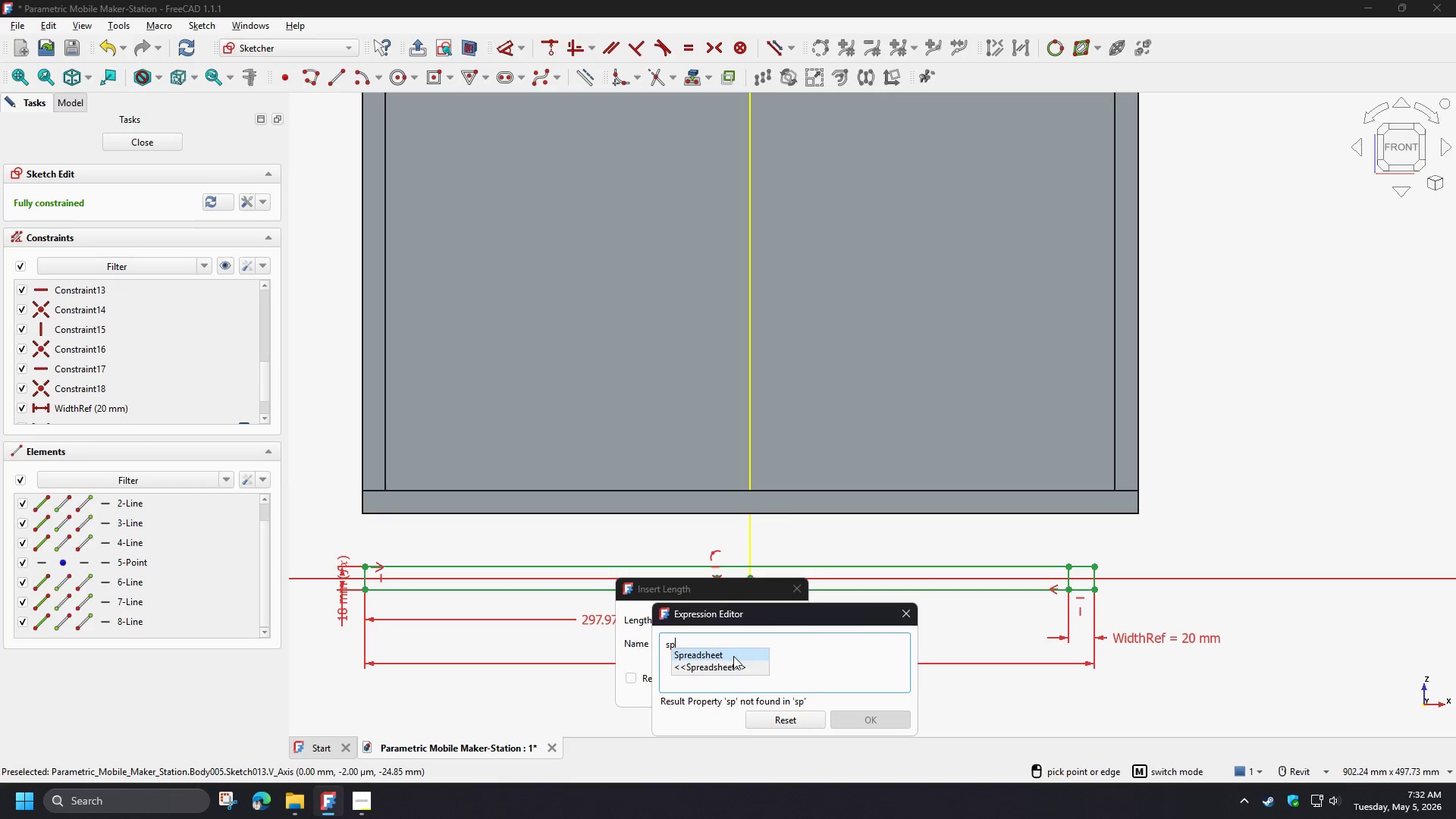 
left_click([733, 656])
 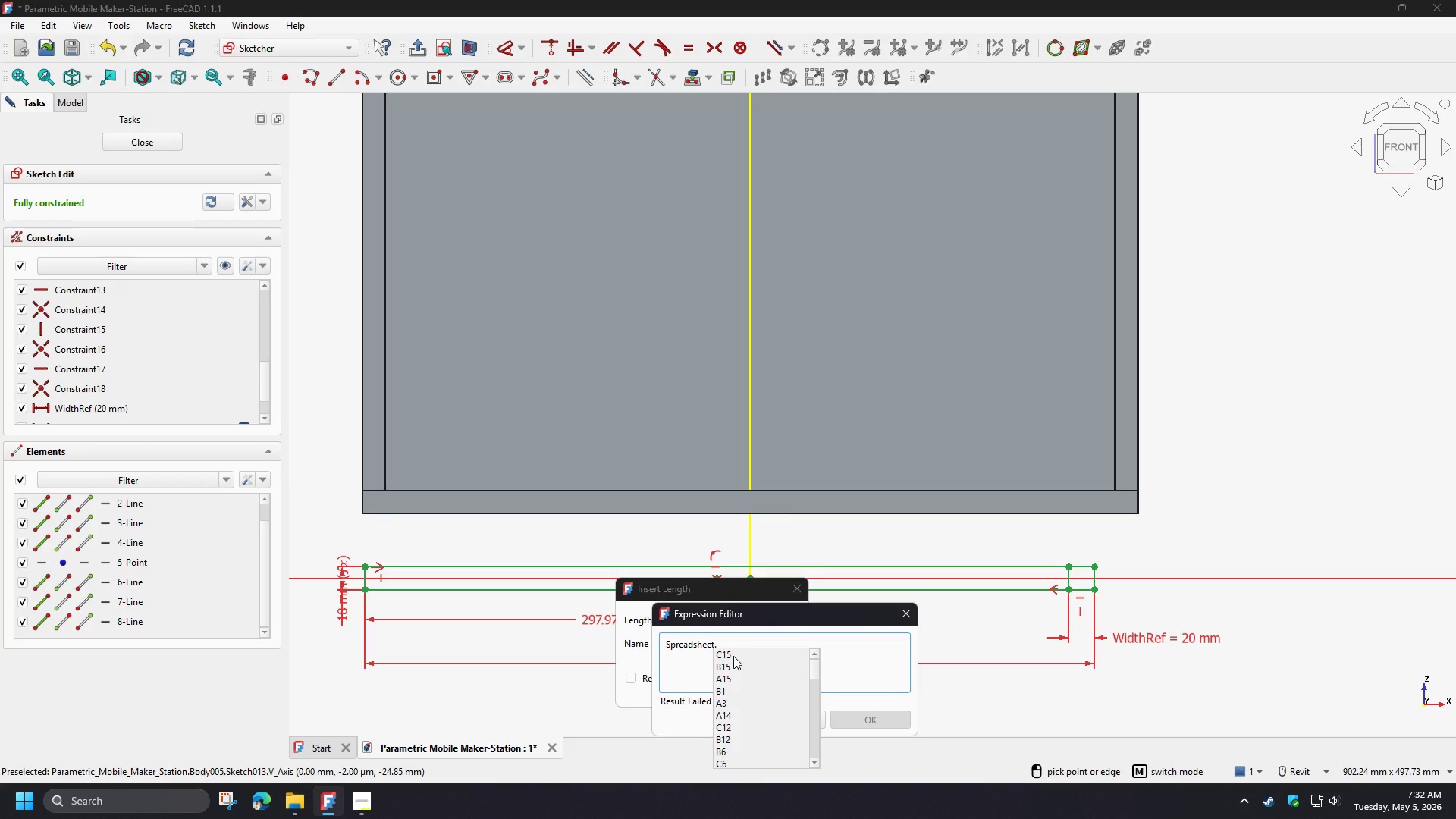 
type(wi)
 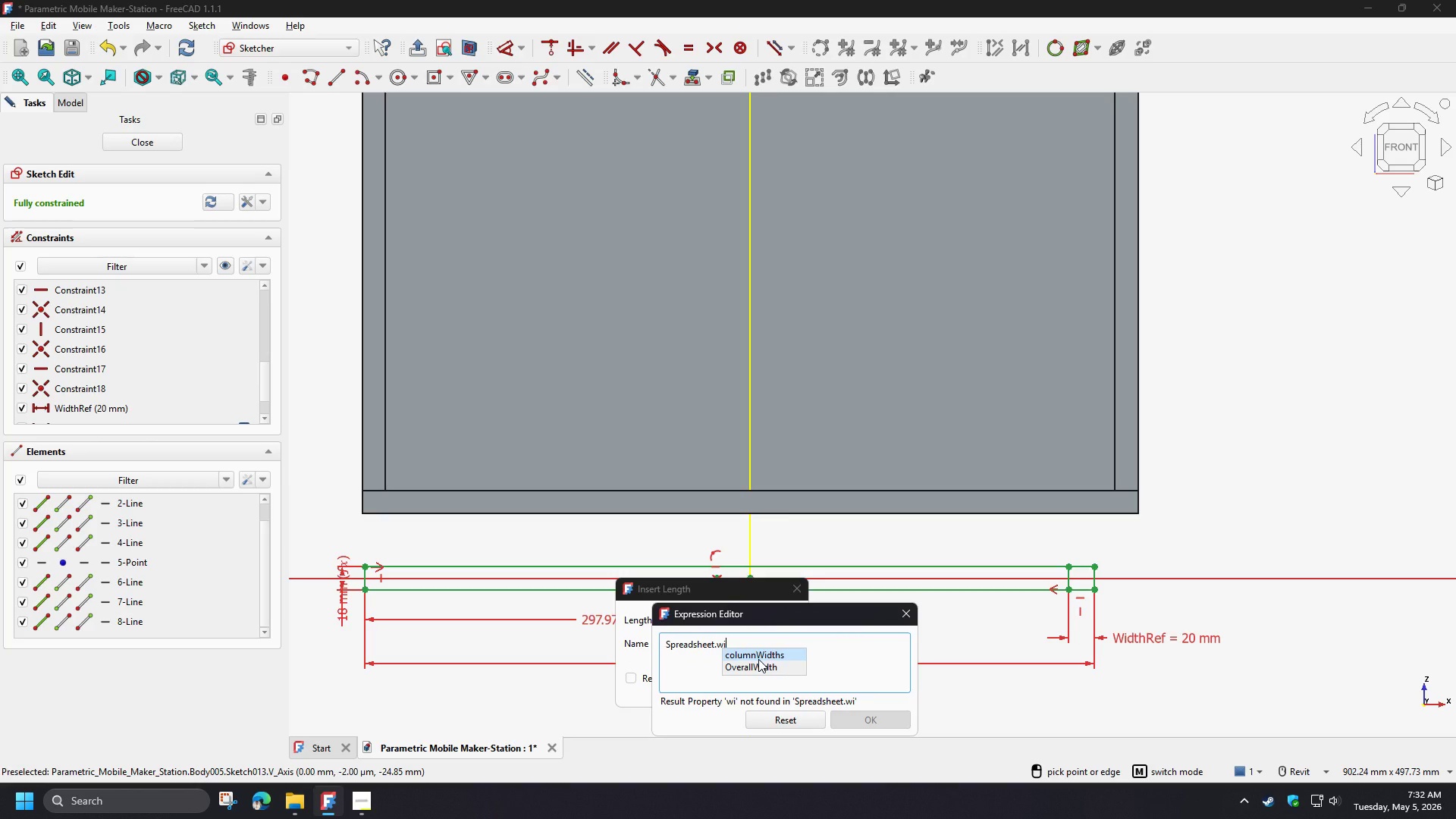 
wait(7.91)
 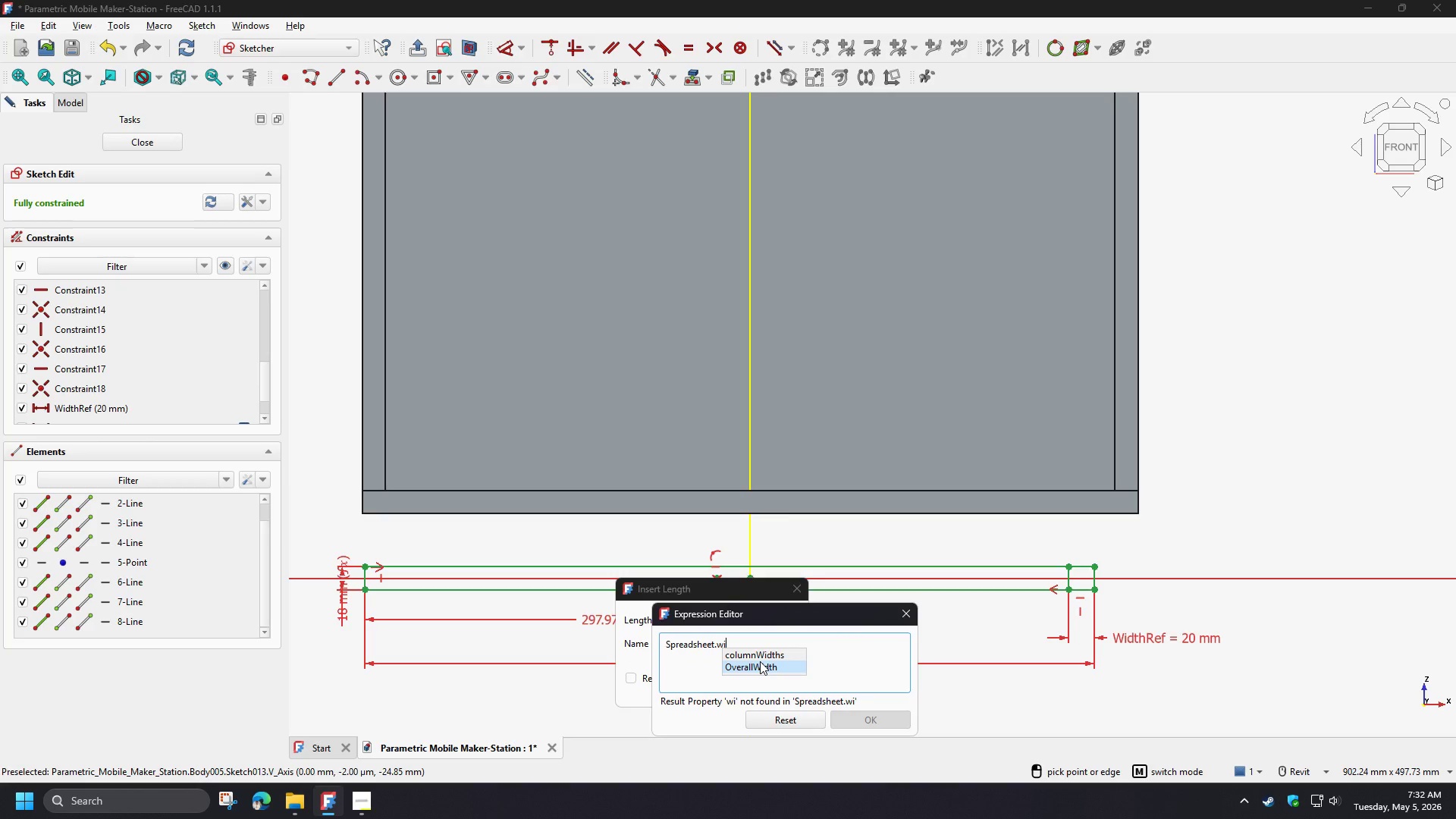 
left_click([766, 664])
 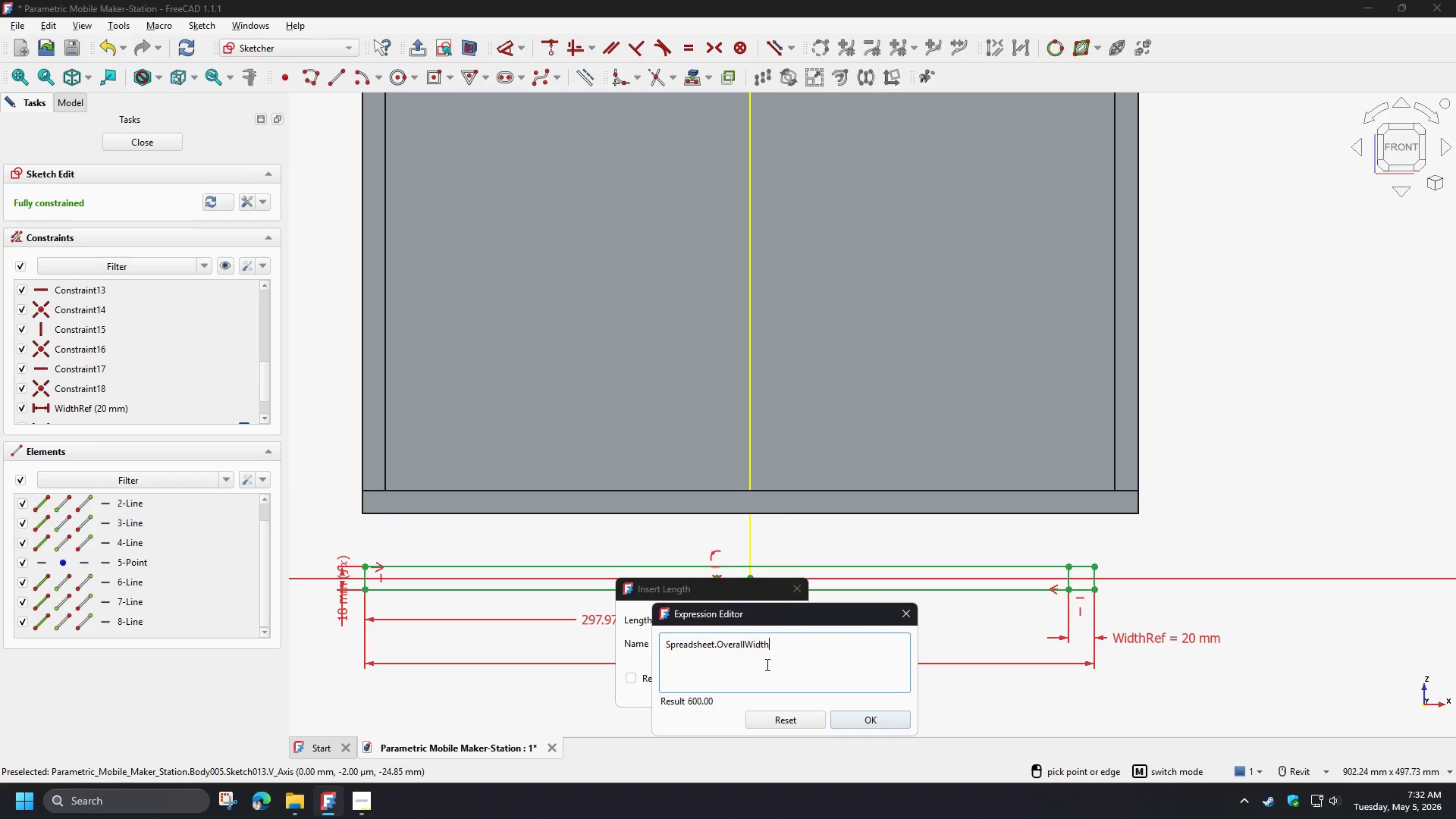 
type(/2-sp[)
key(Backspace)
 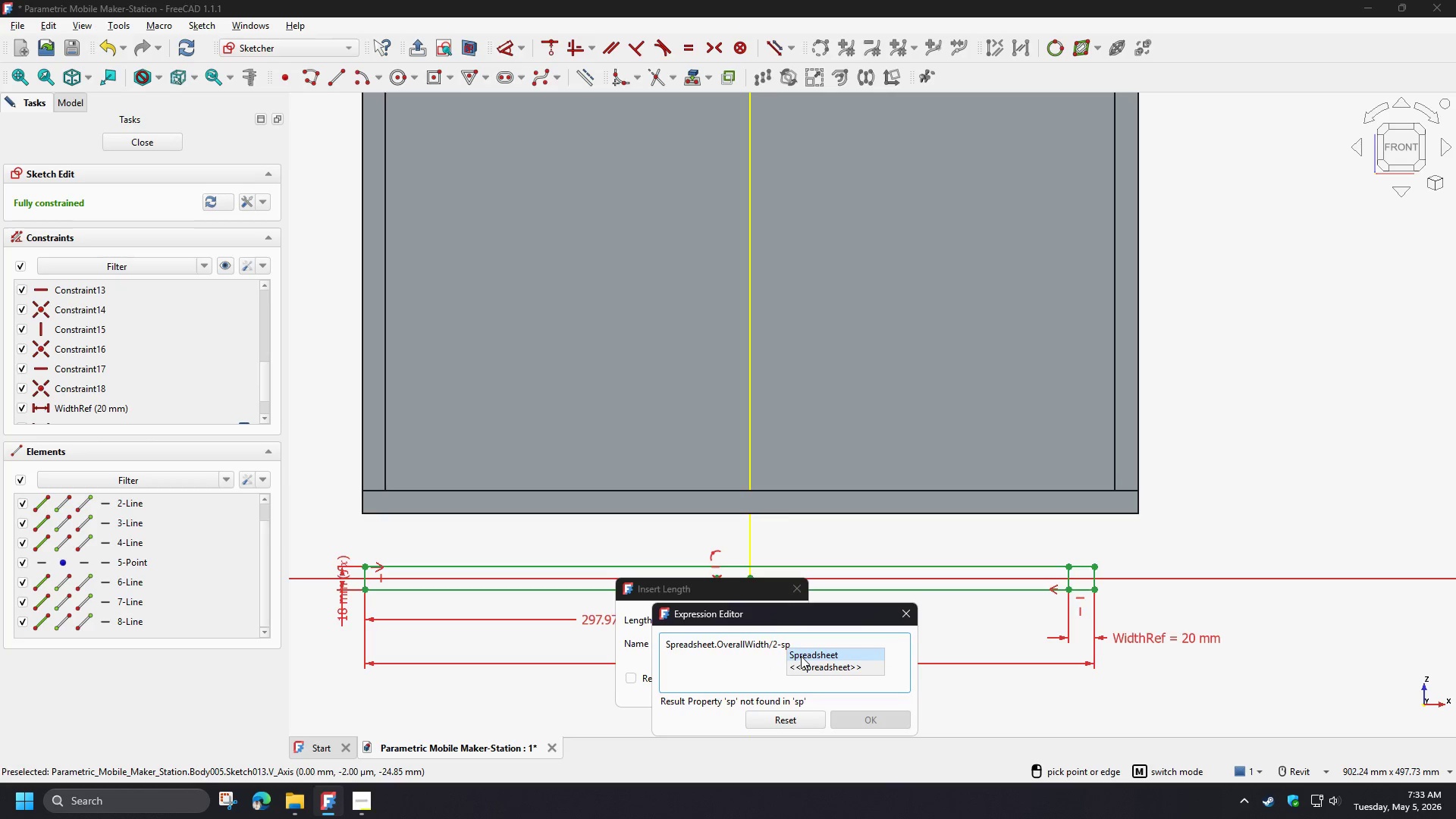 
left_click([801, 656])
 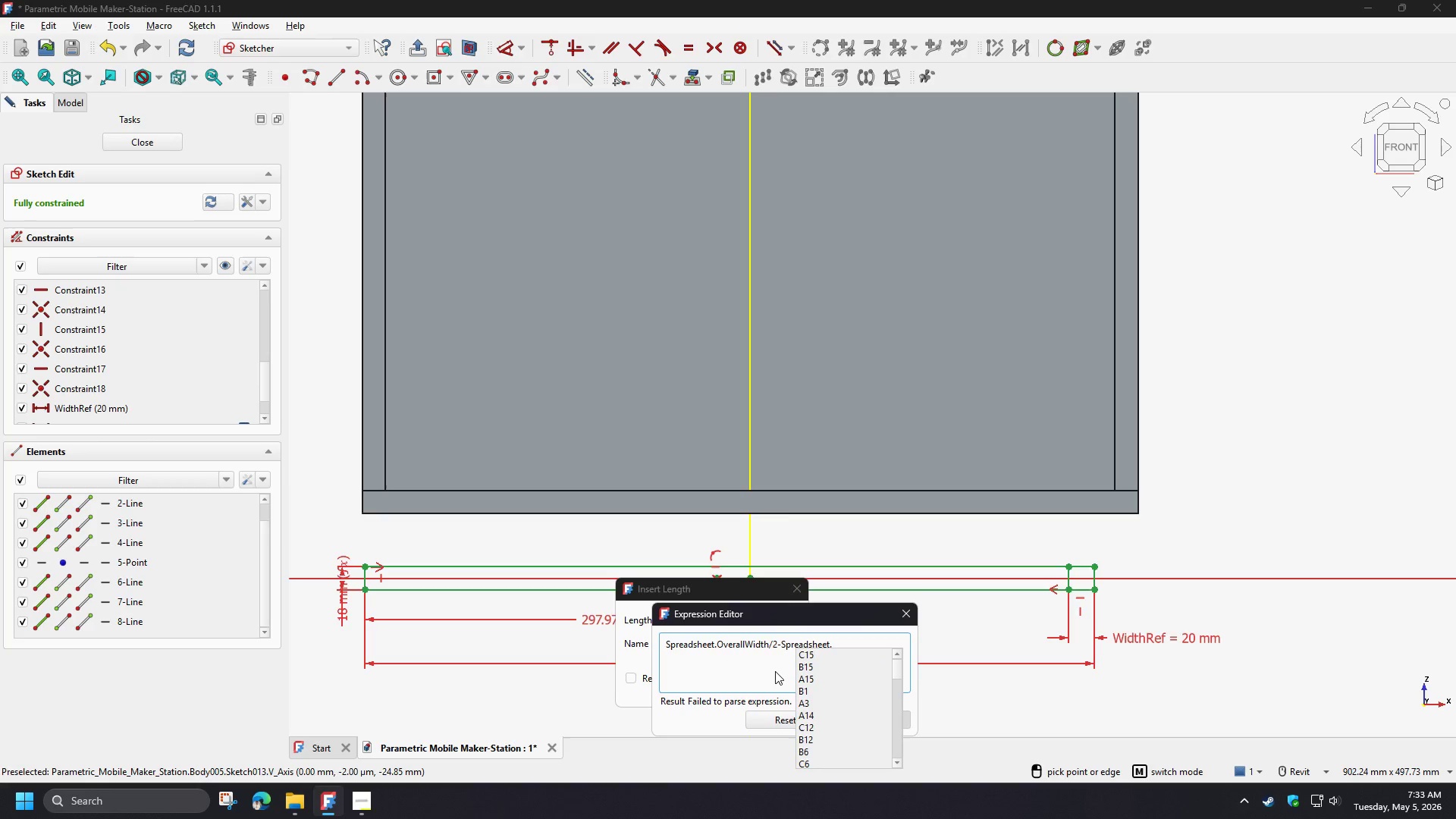 
type(th)
 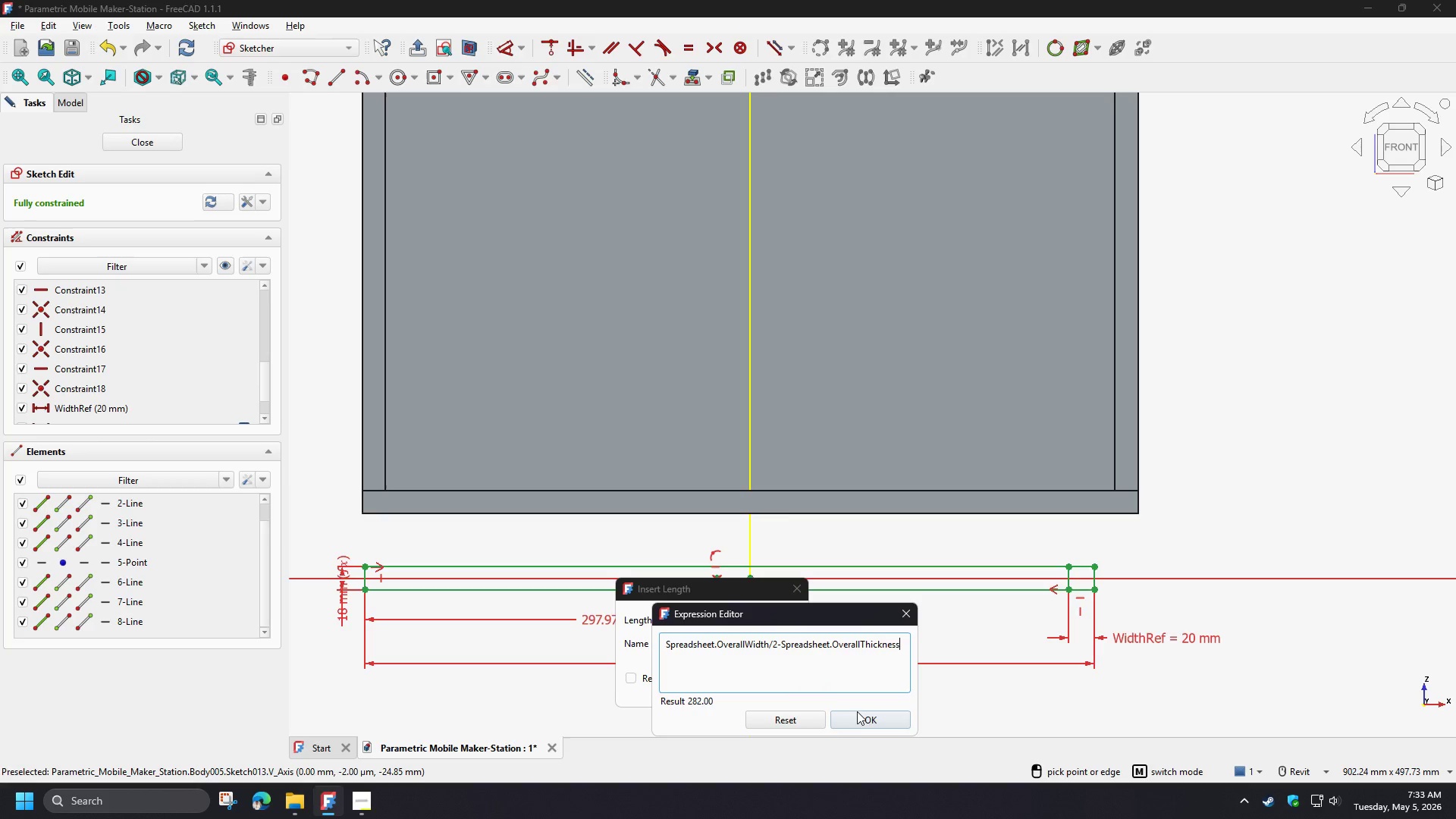 
double_click([860, 718])
 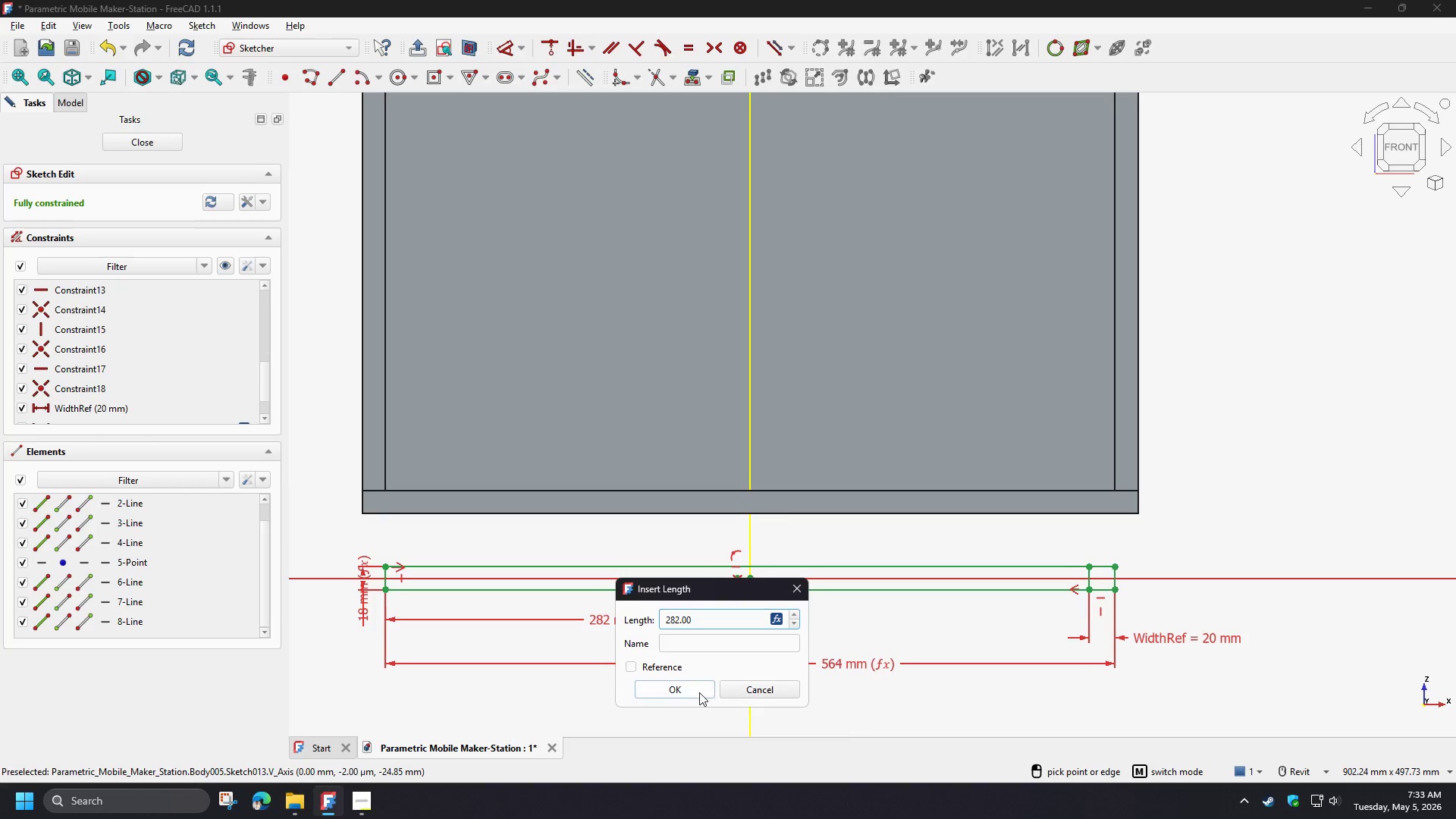 
left_click([682, 690])
 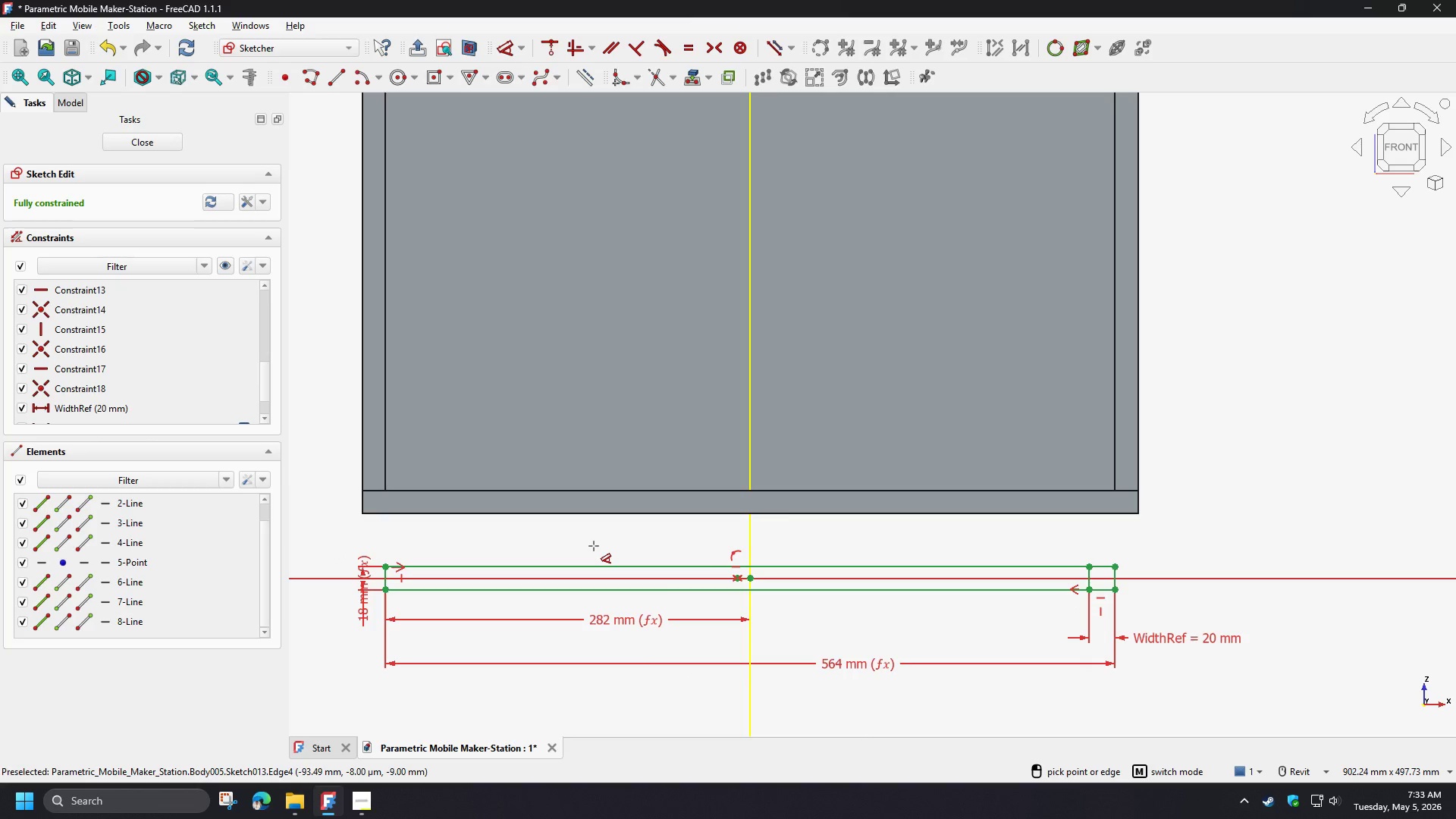 
right_click([594, 546])
 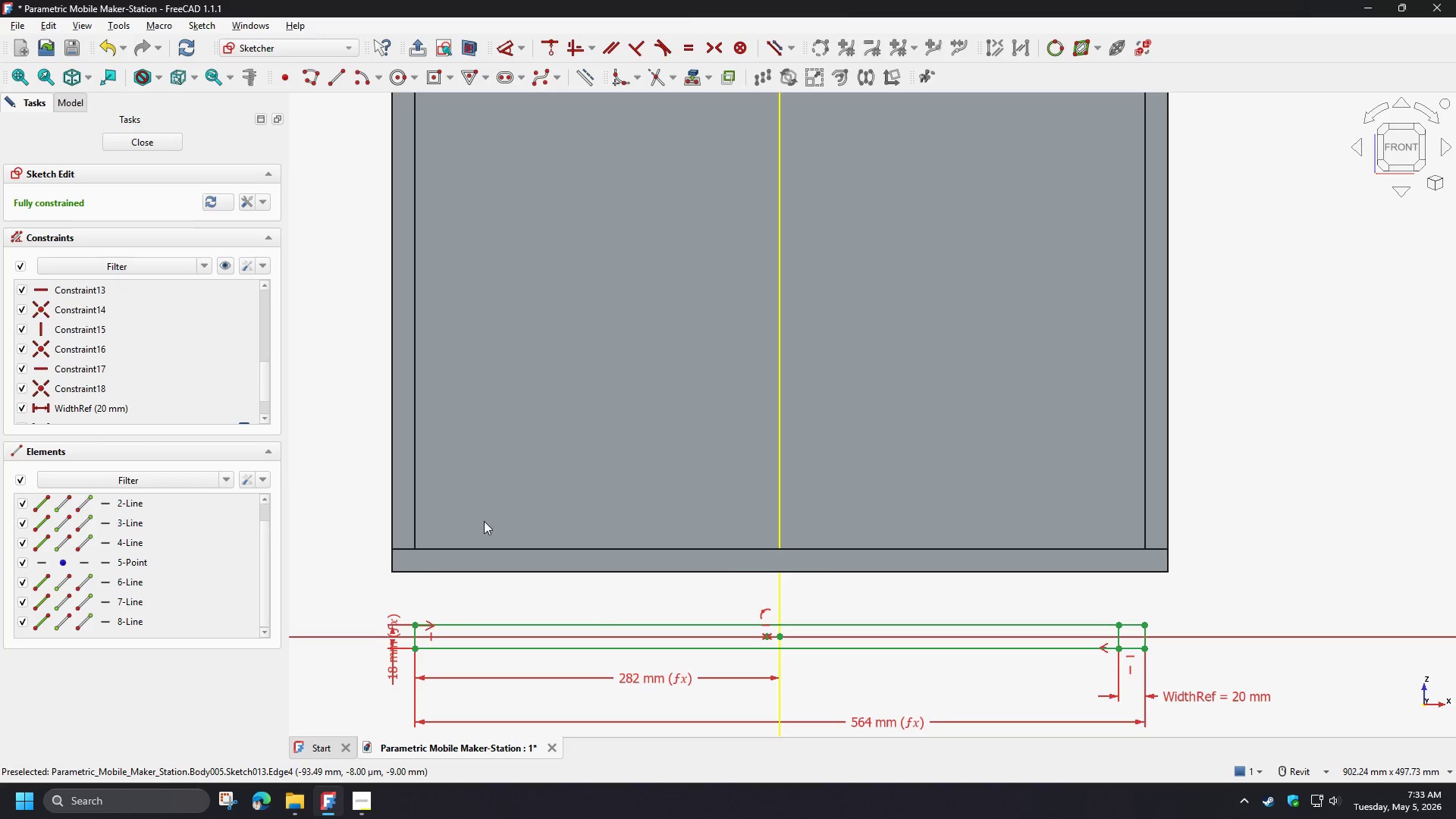 
wait(6.36)
 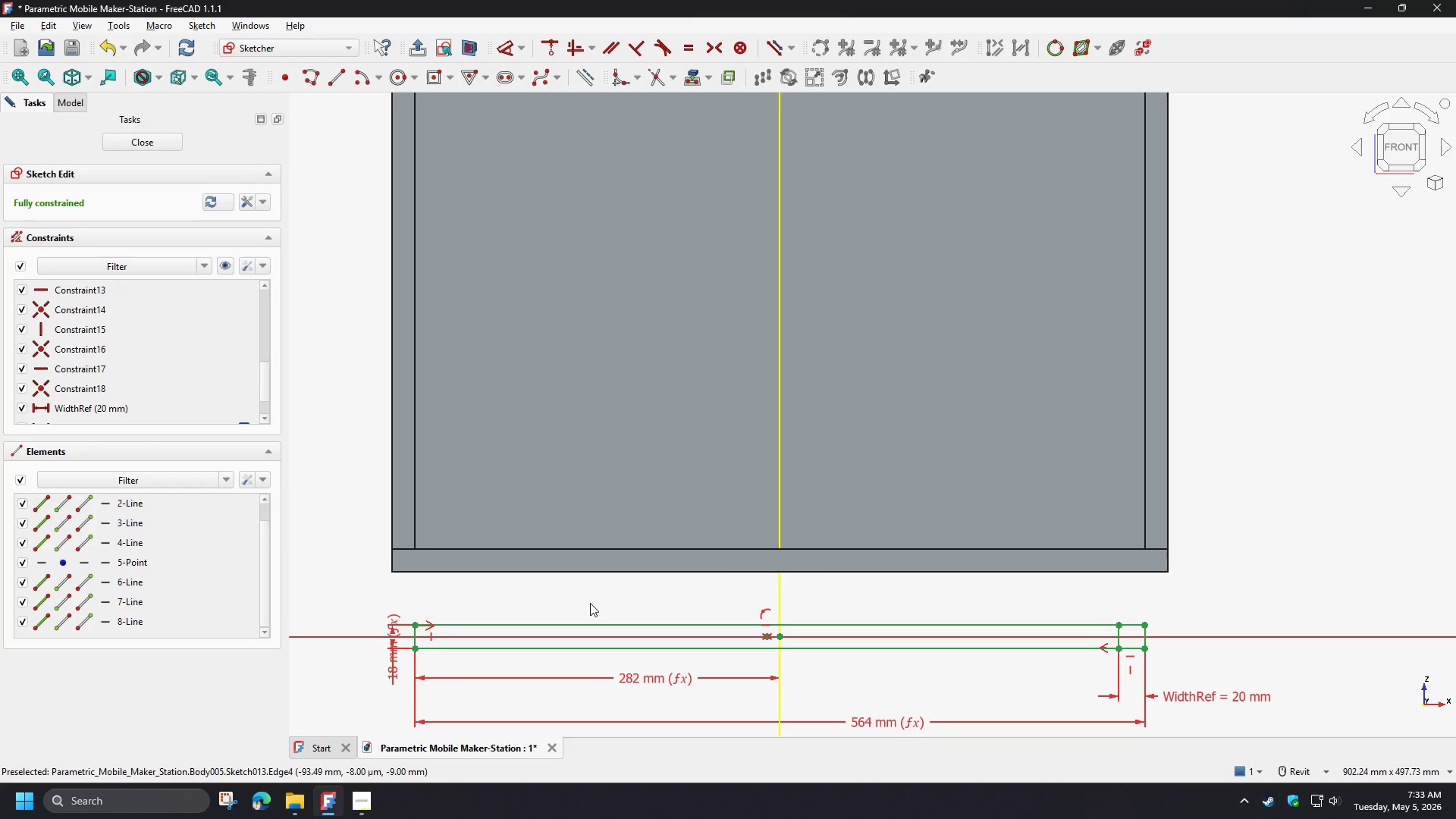 
left_click([136, 145])
 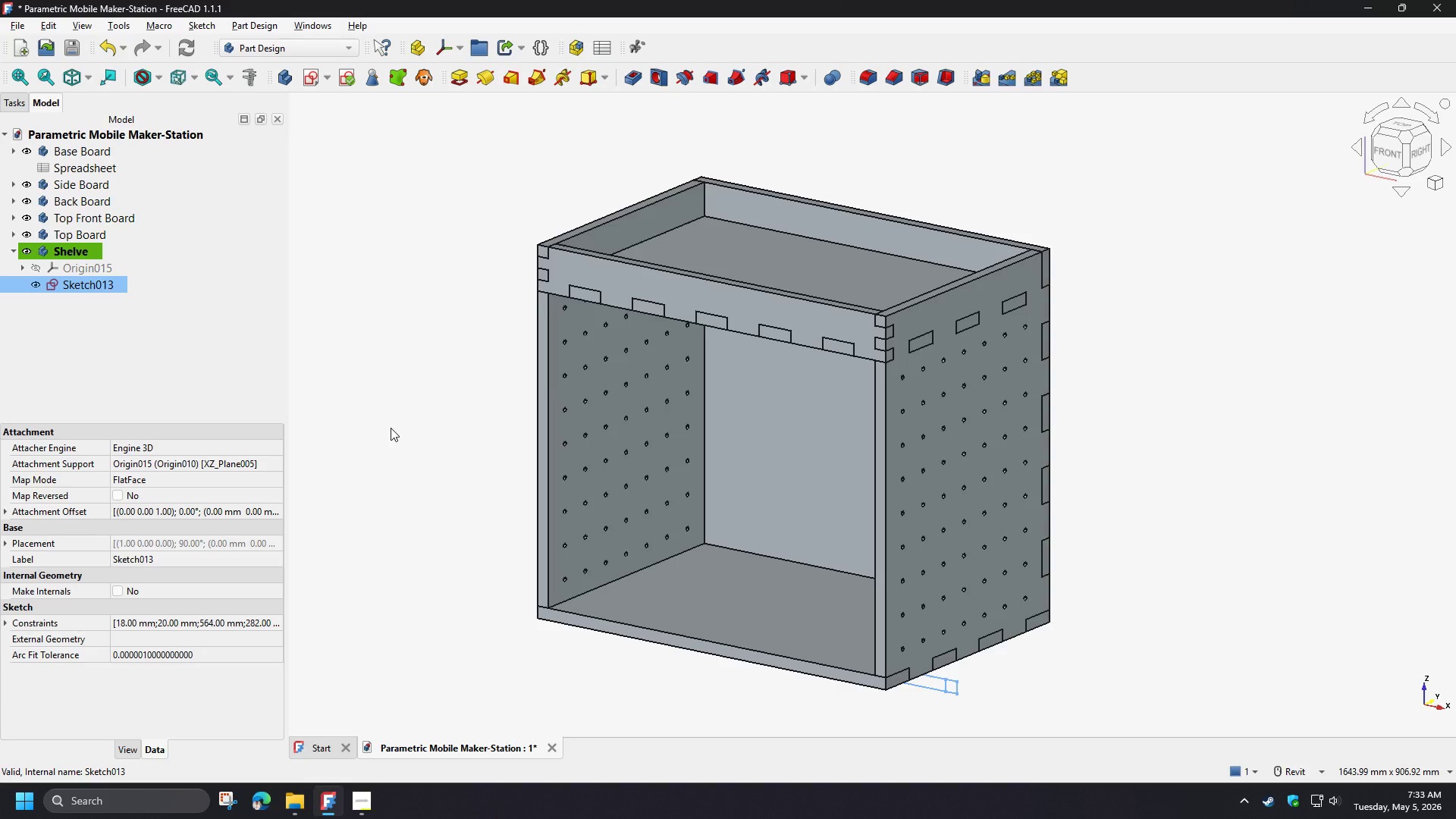 
wait(7.44)
 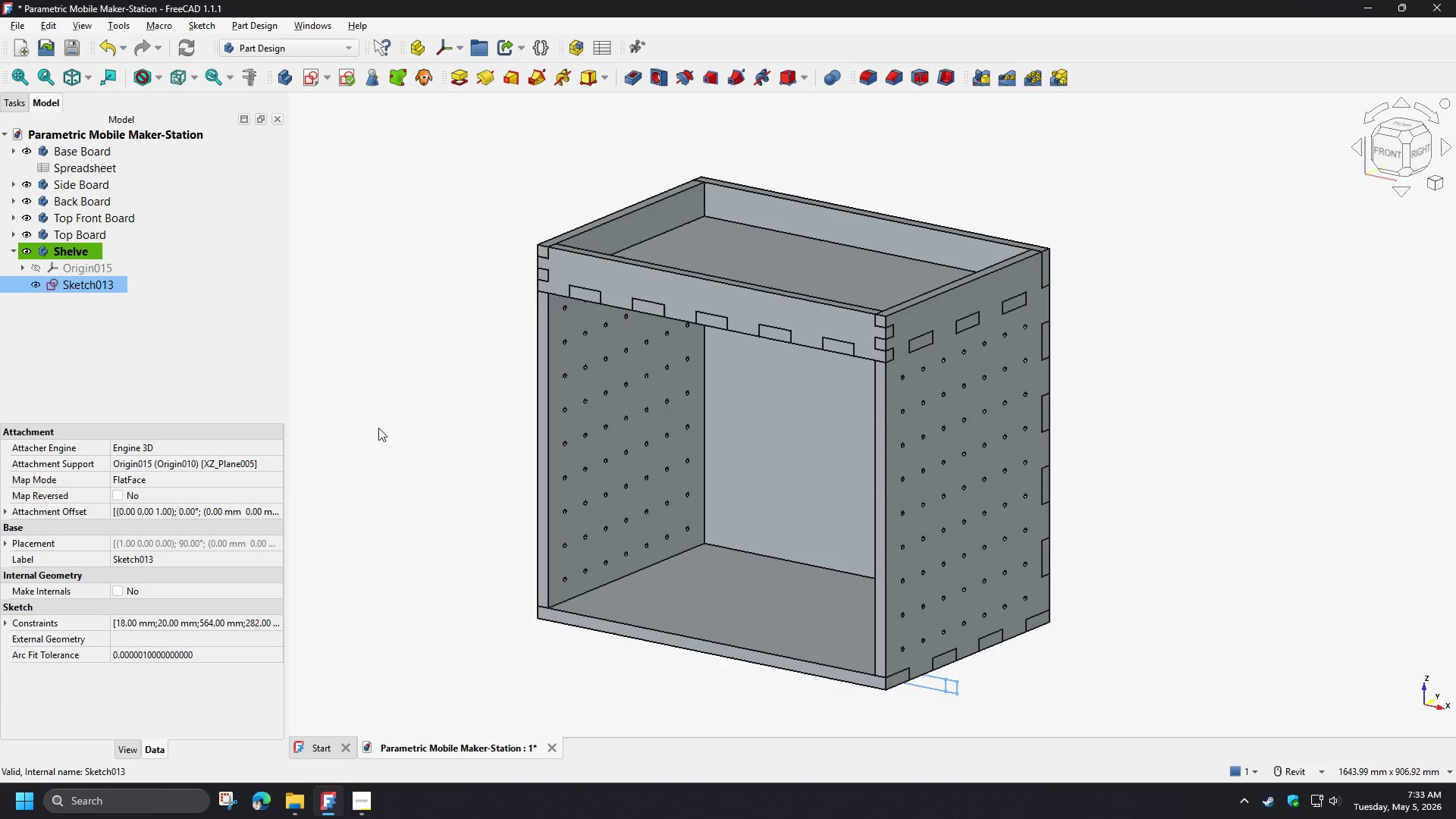 
left_click([75, 284])
 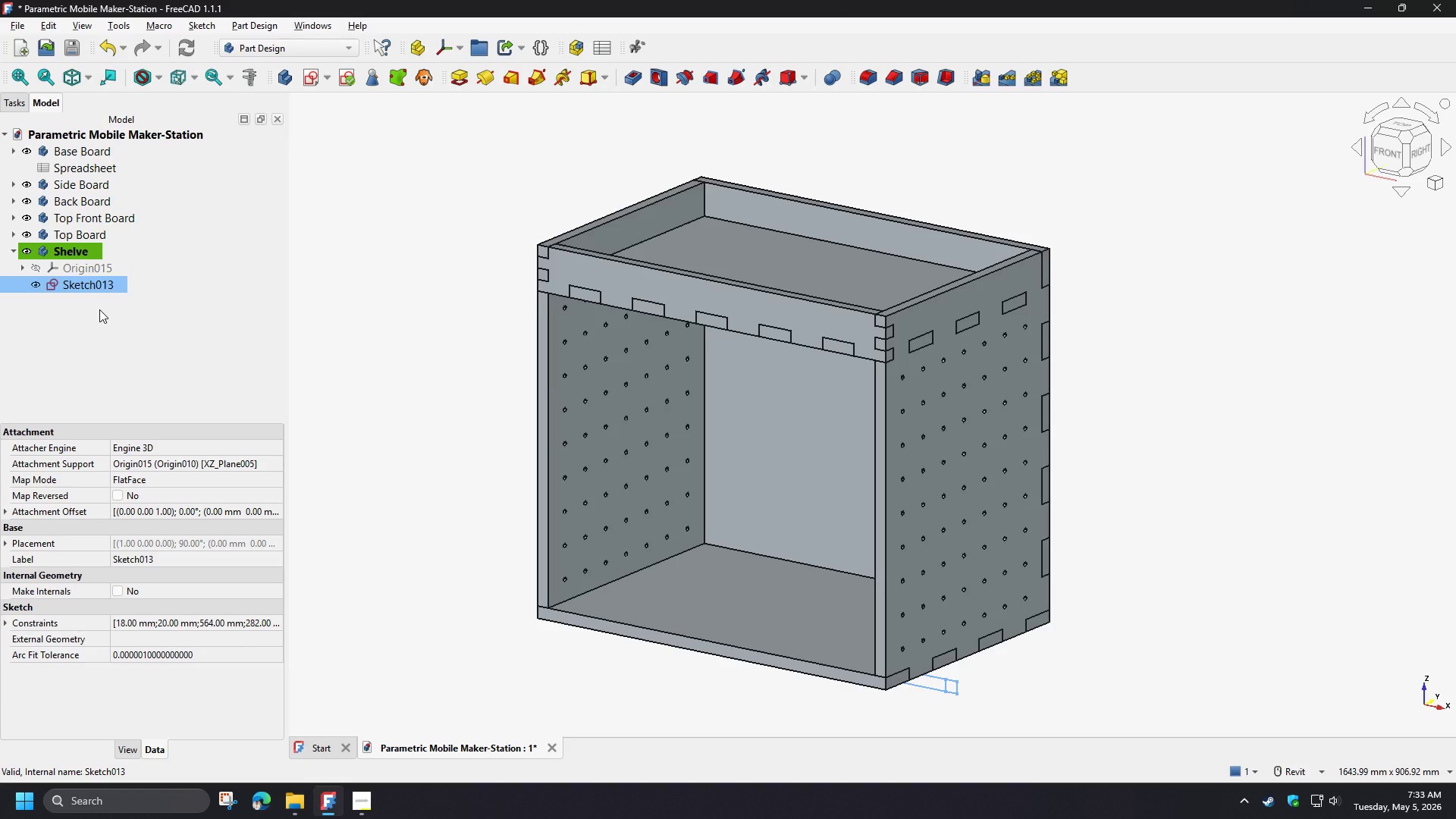 
type([F2]Shelve)
 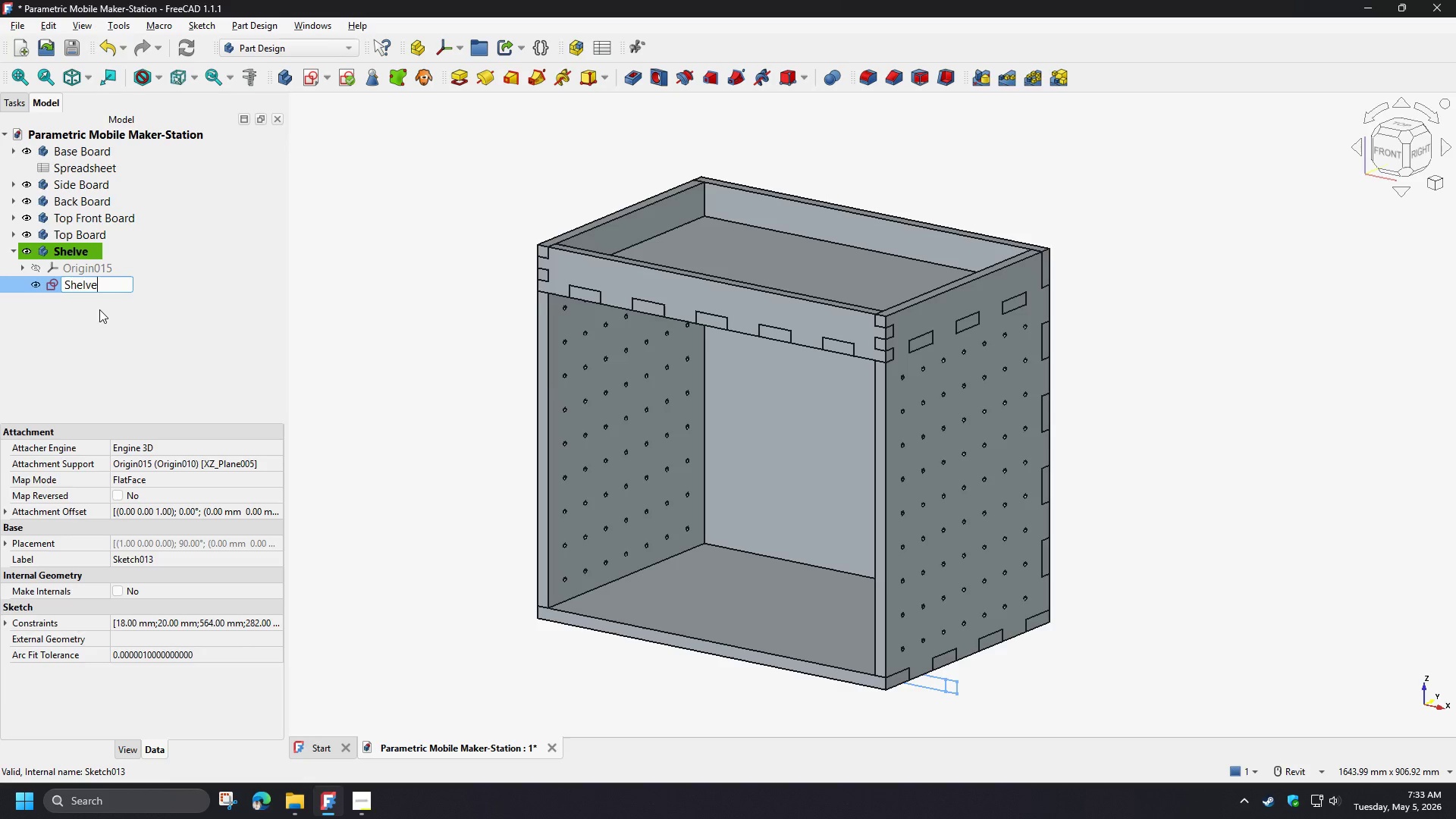 
type(_Sketch)
 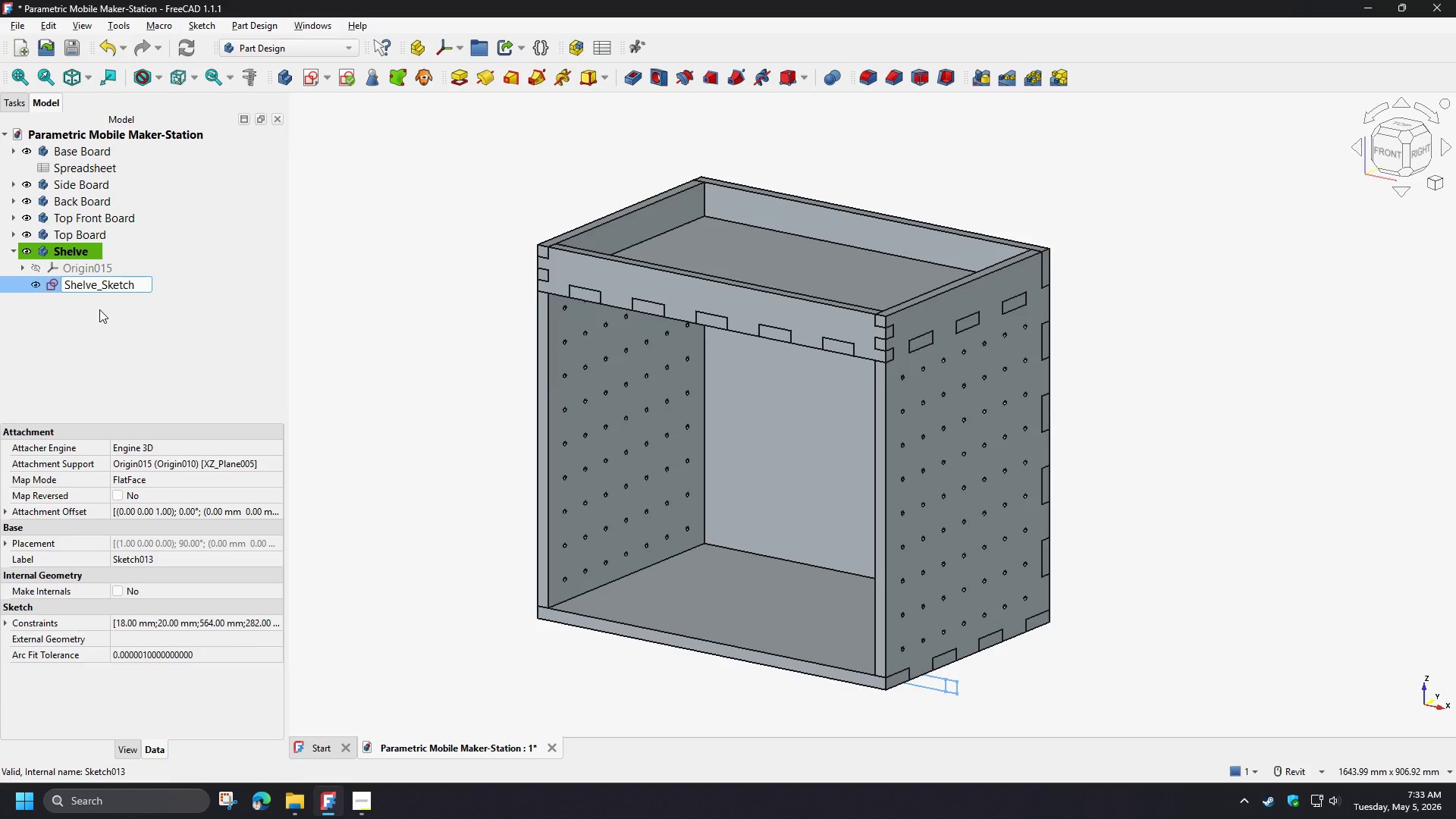 
key(Enter)
 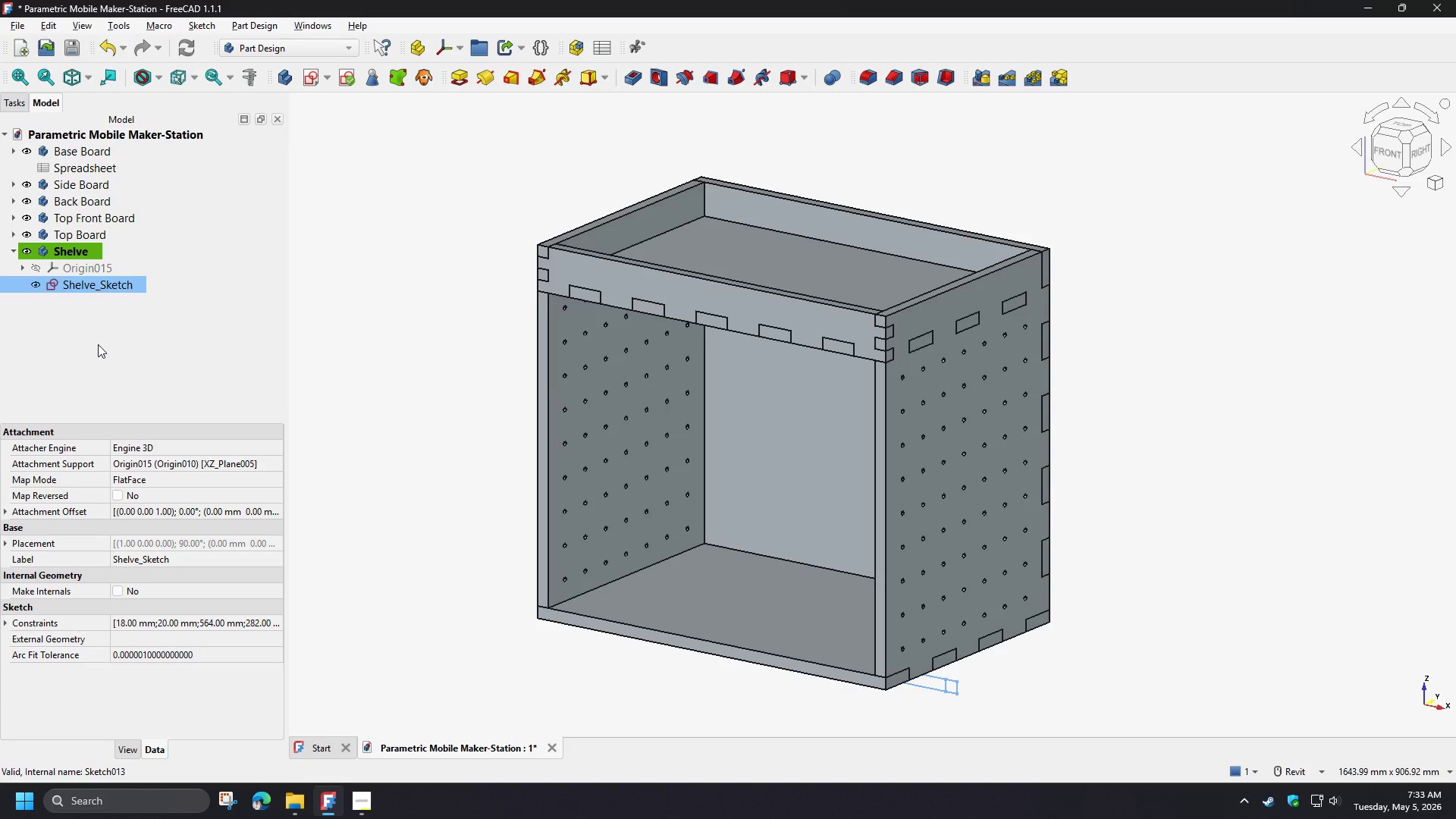 
wait(9.92)
 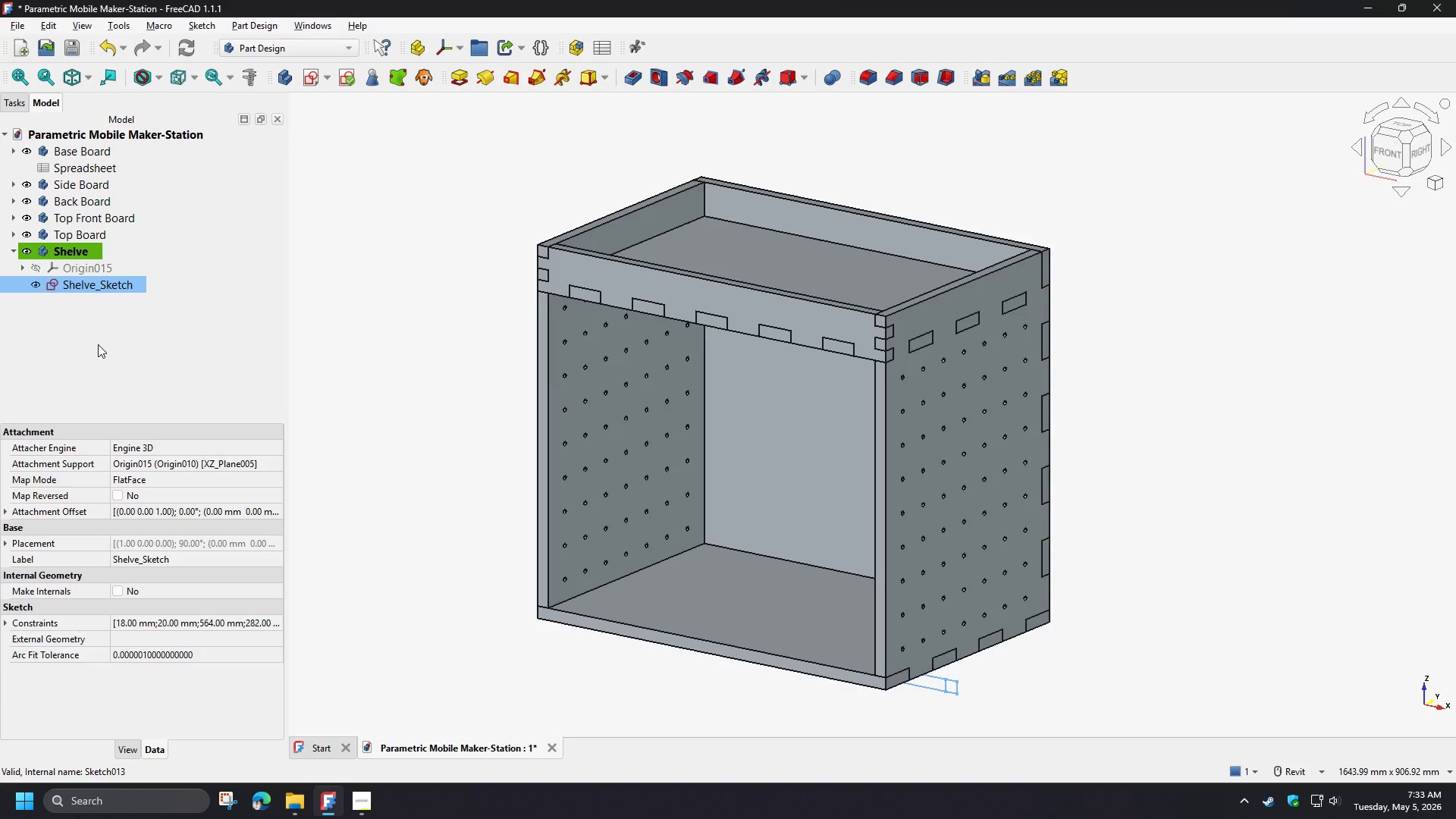 
left_click([84, 256])
 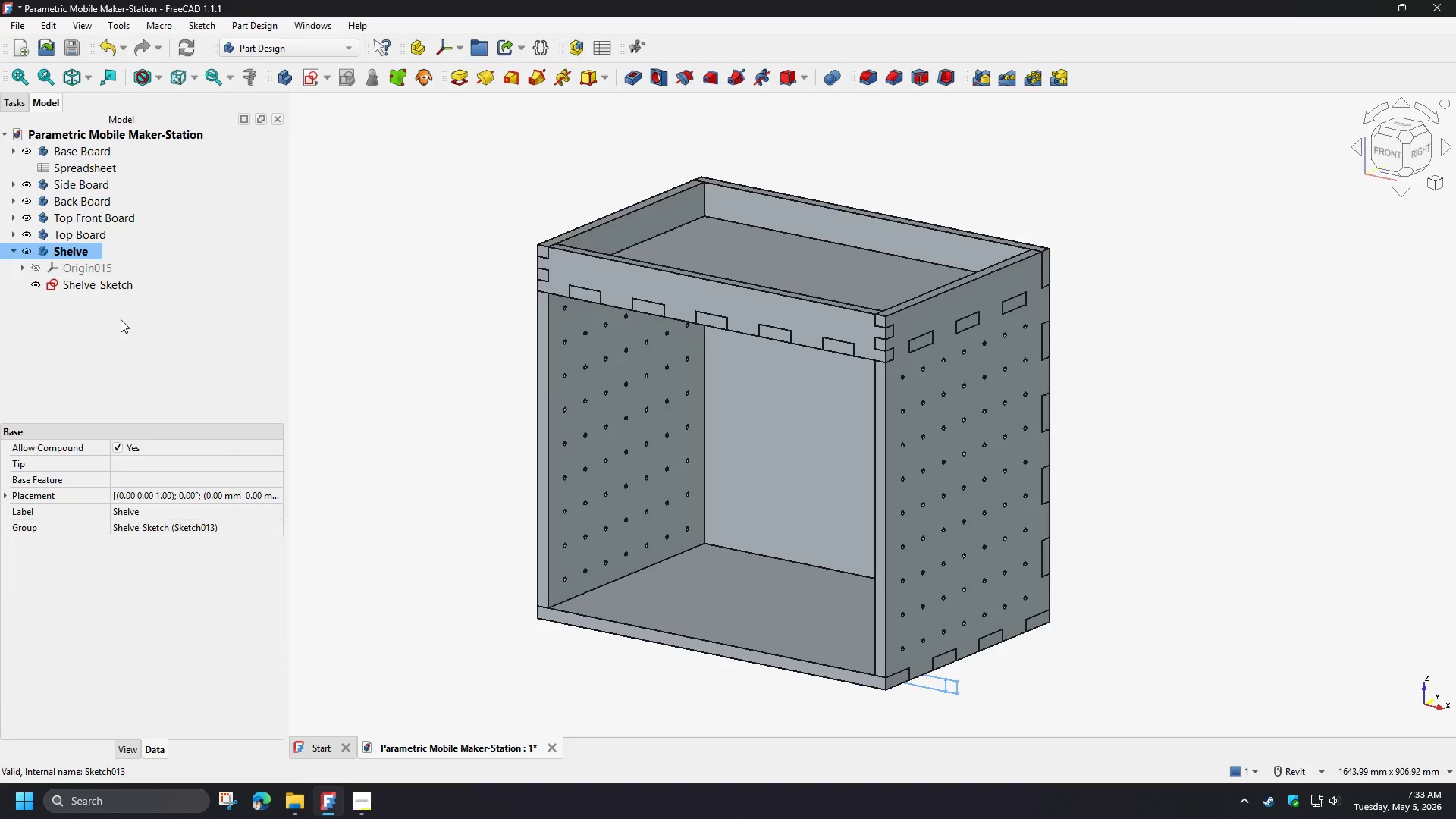 
wait(6.67)
 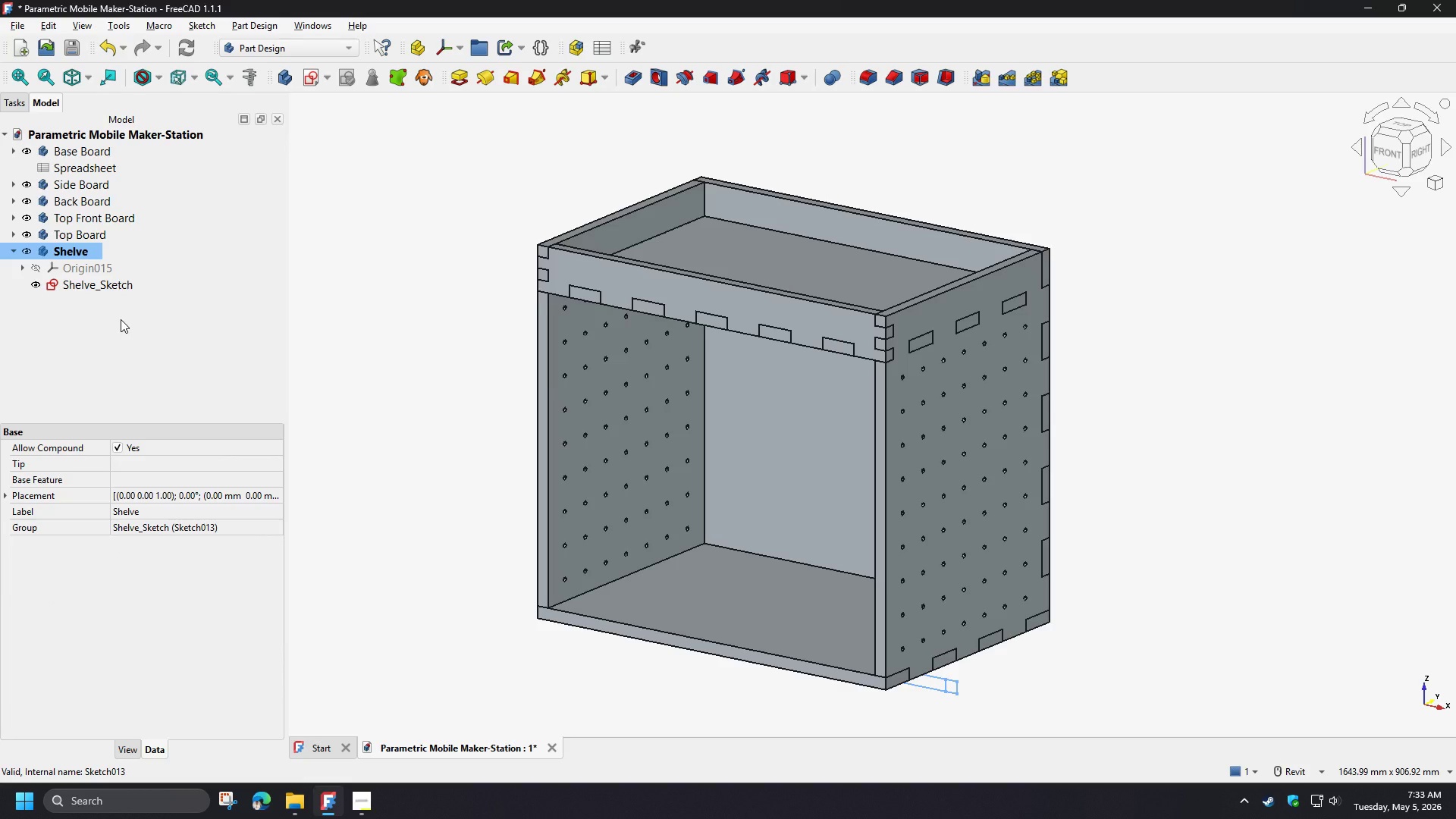 
left_click([83, 247])
 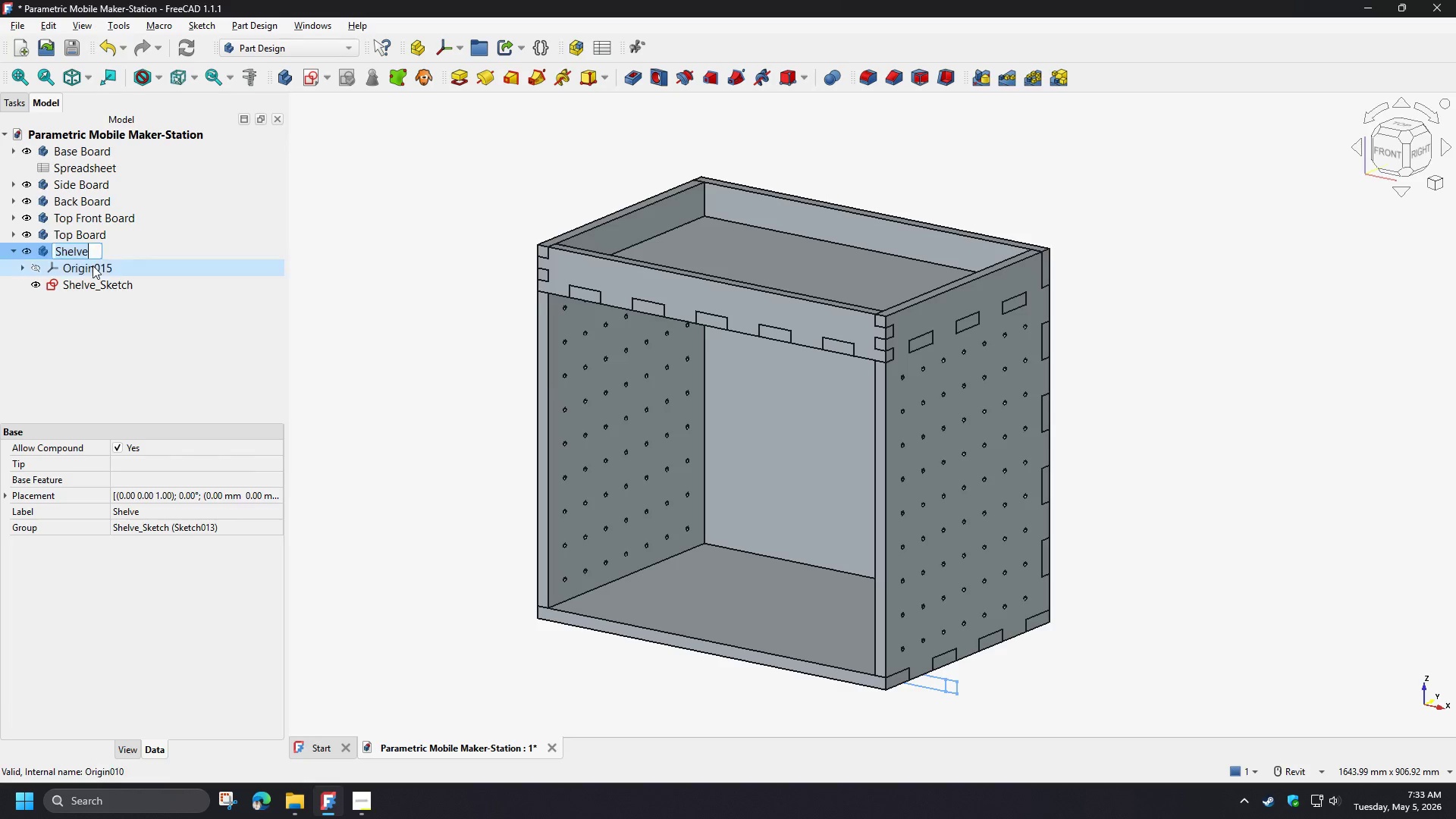 
key(F2)
 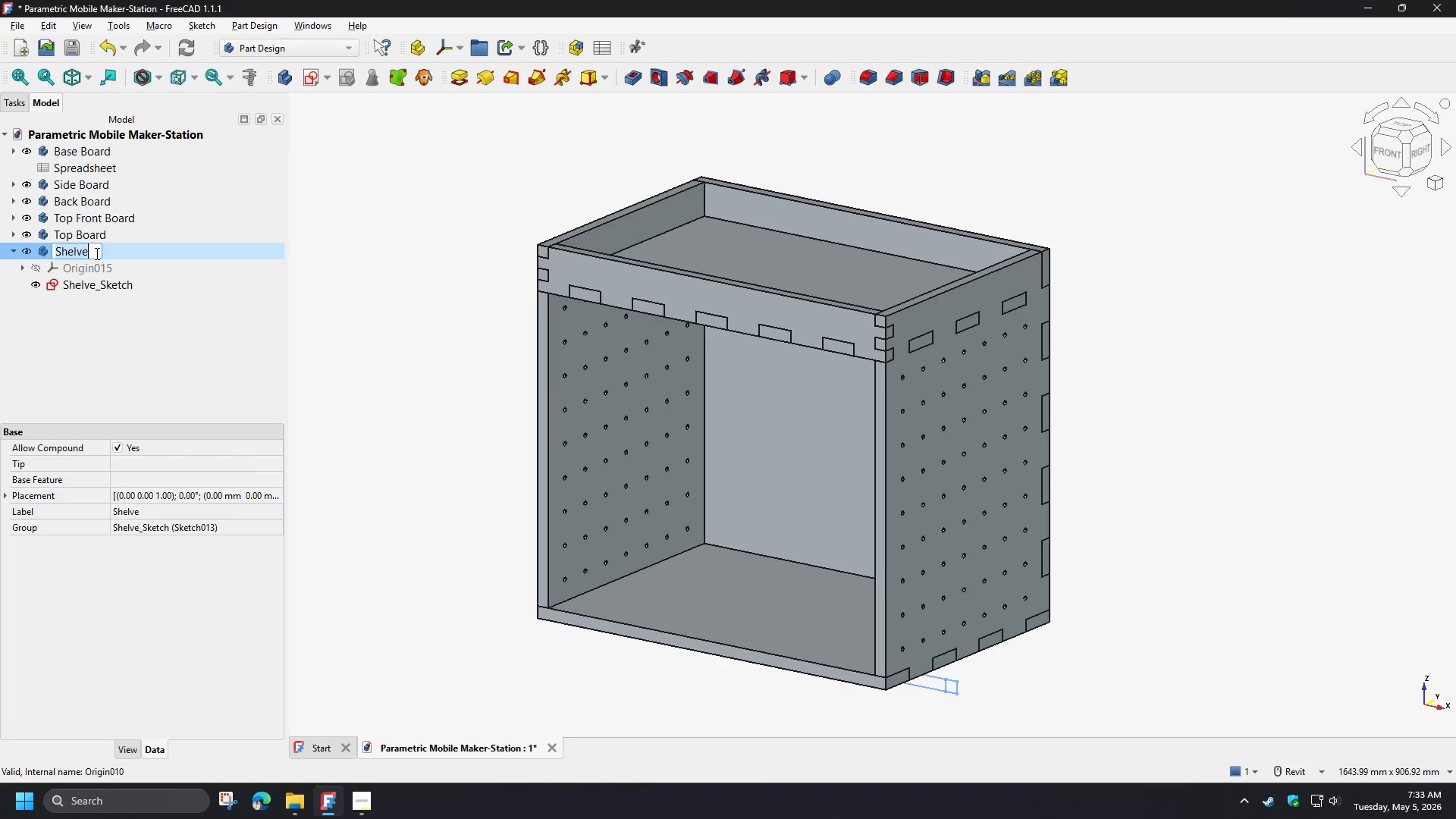 
left_click([96, 253])
 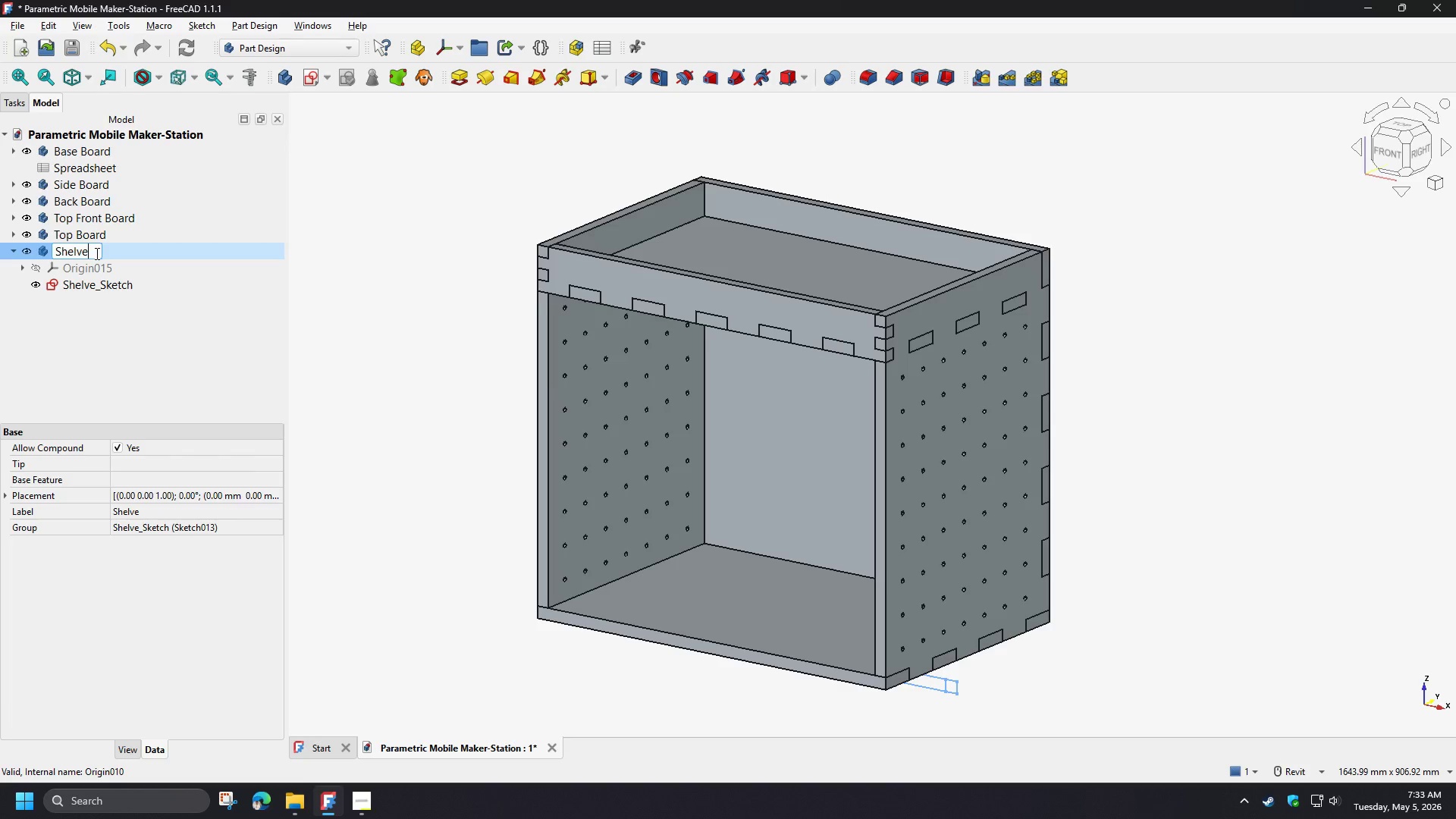 
type( Long Part)
 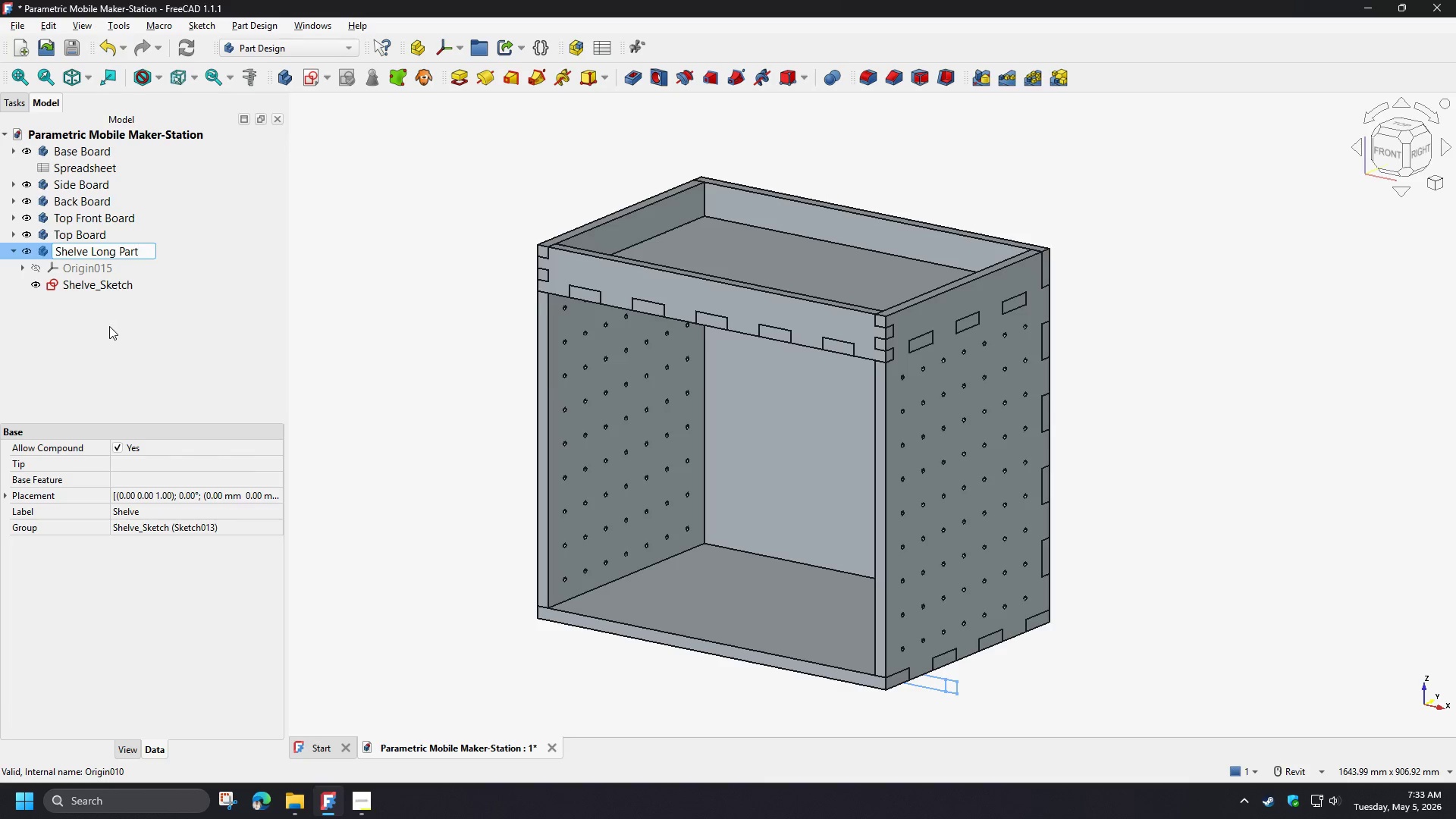 
wait(5.42)
 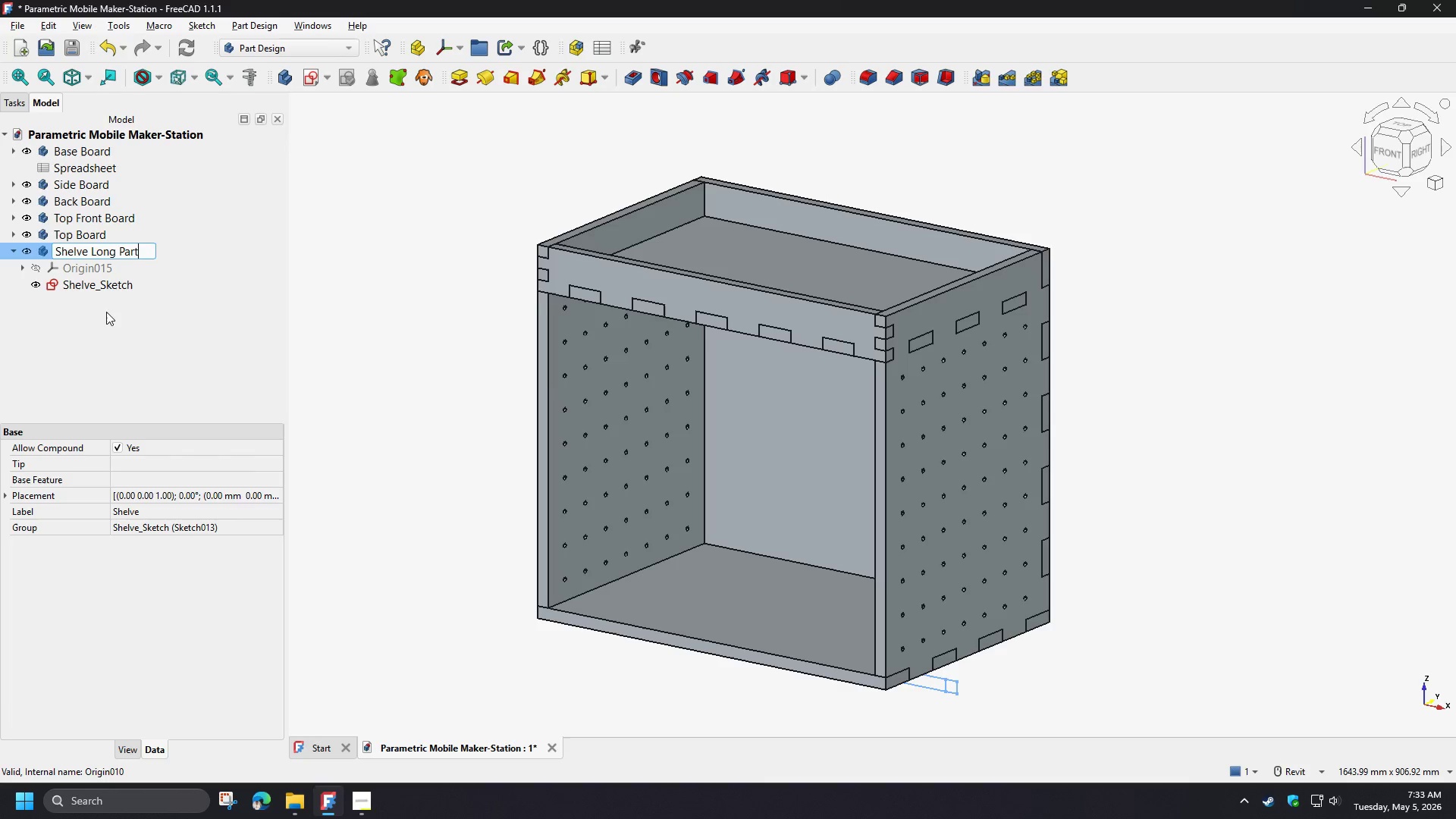 
left_click([109, 326])
 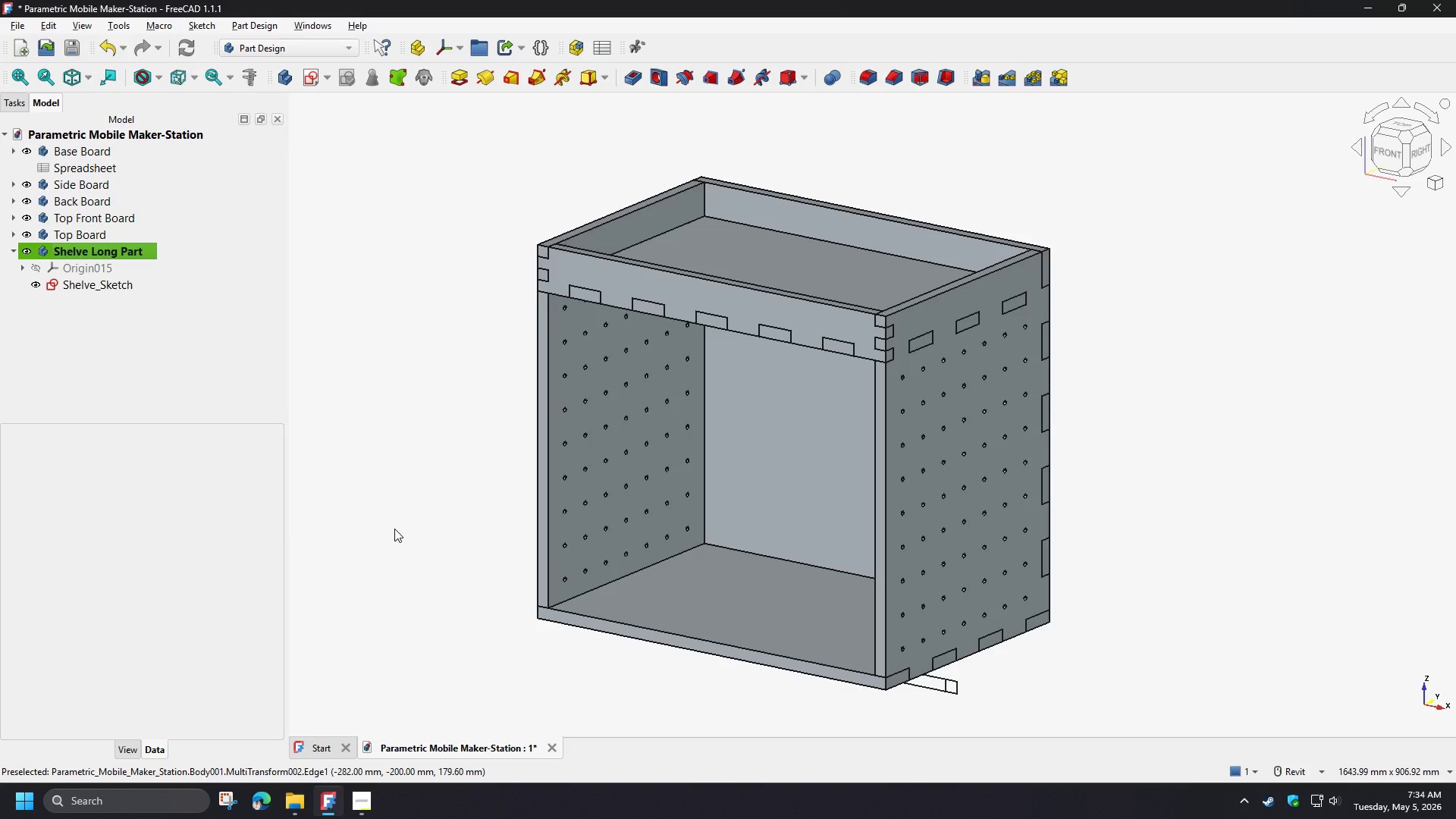 
wait(9.34)
 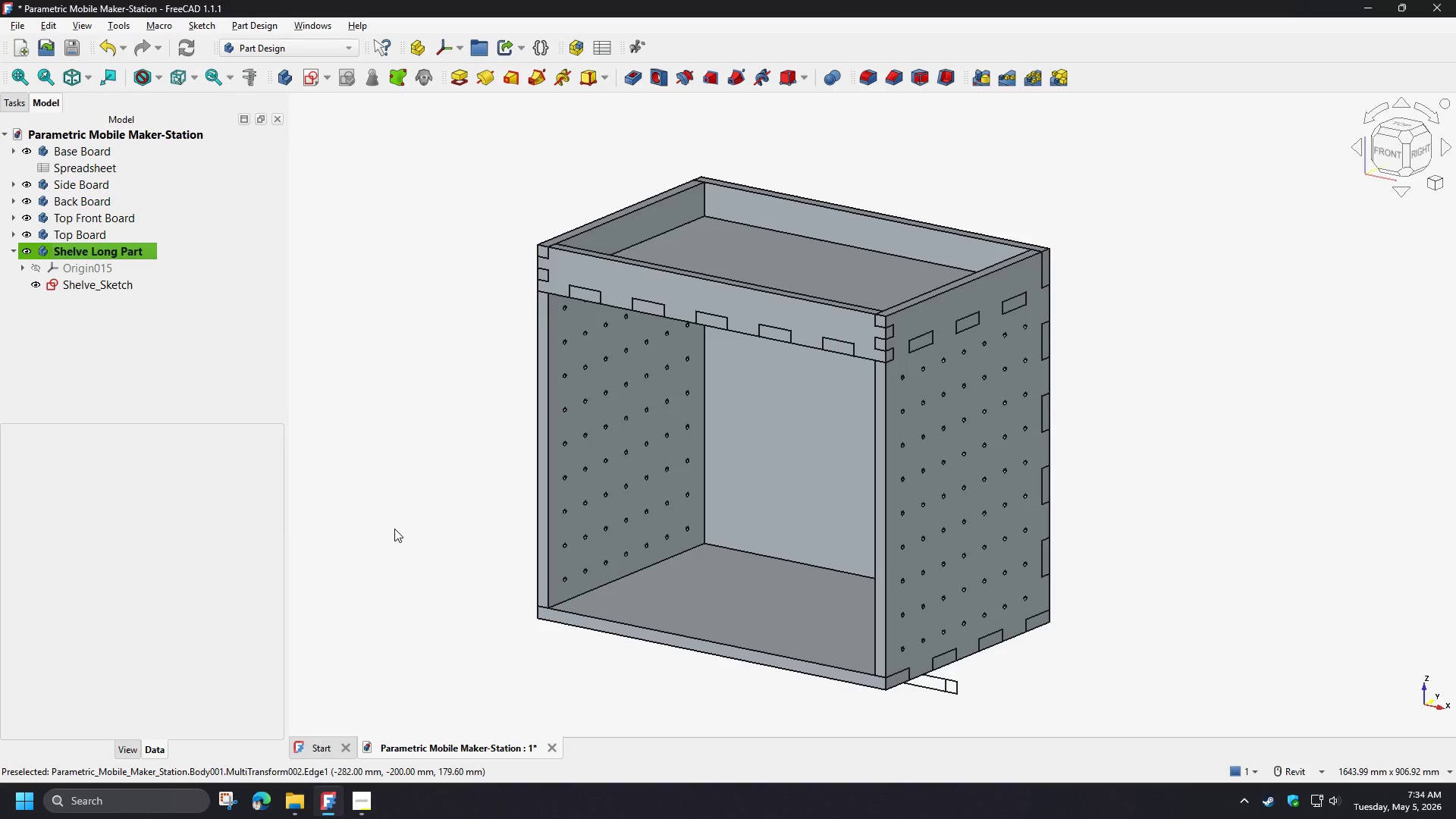 
left_click([11, 187])
 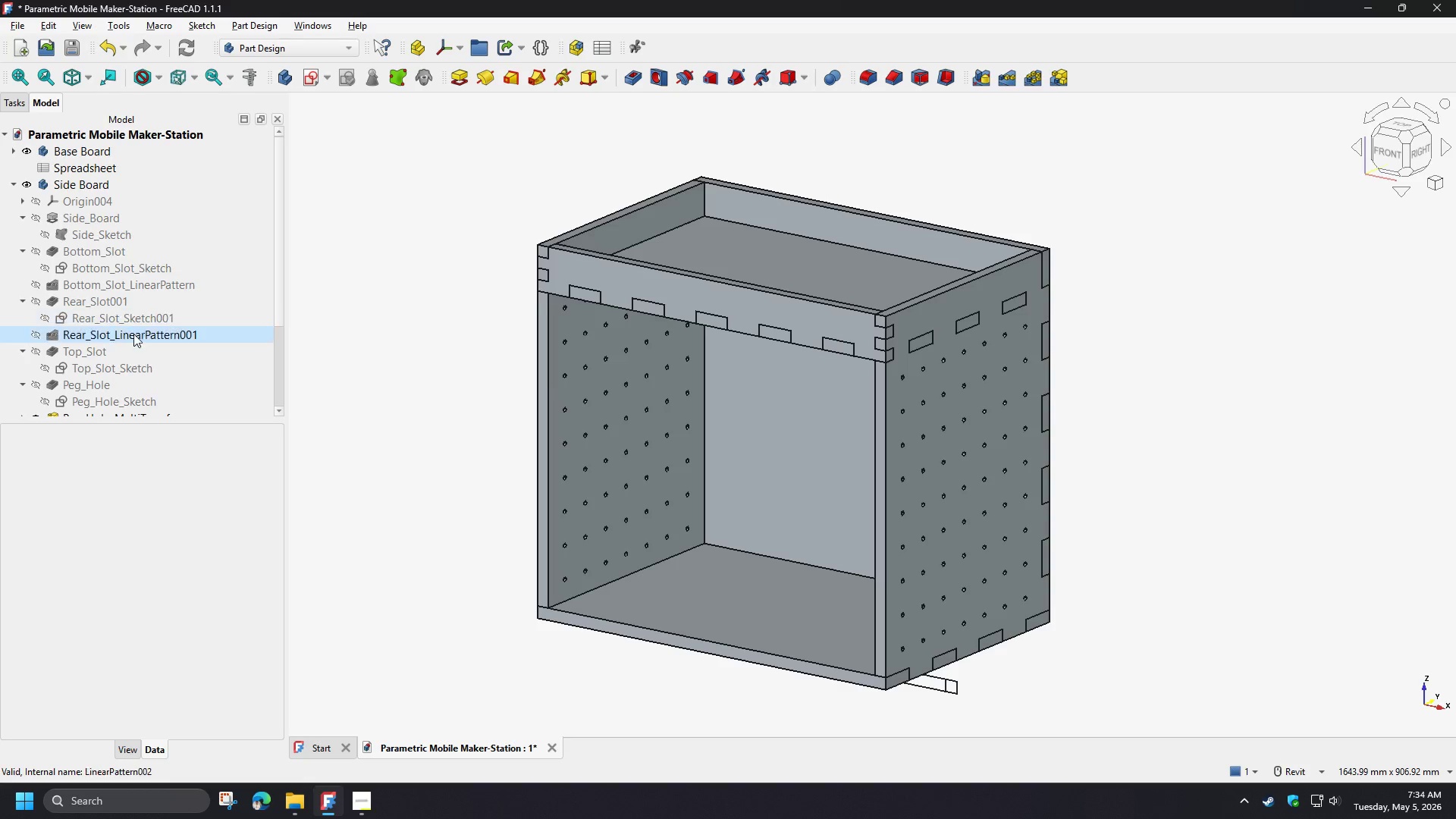 
scroll: coordinate [136, 344], scroll_direction: down, amount: 2.0
 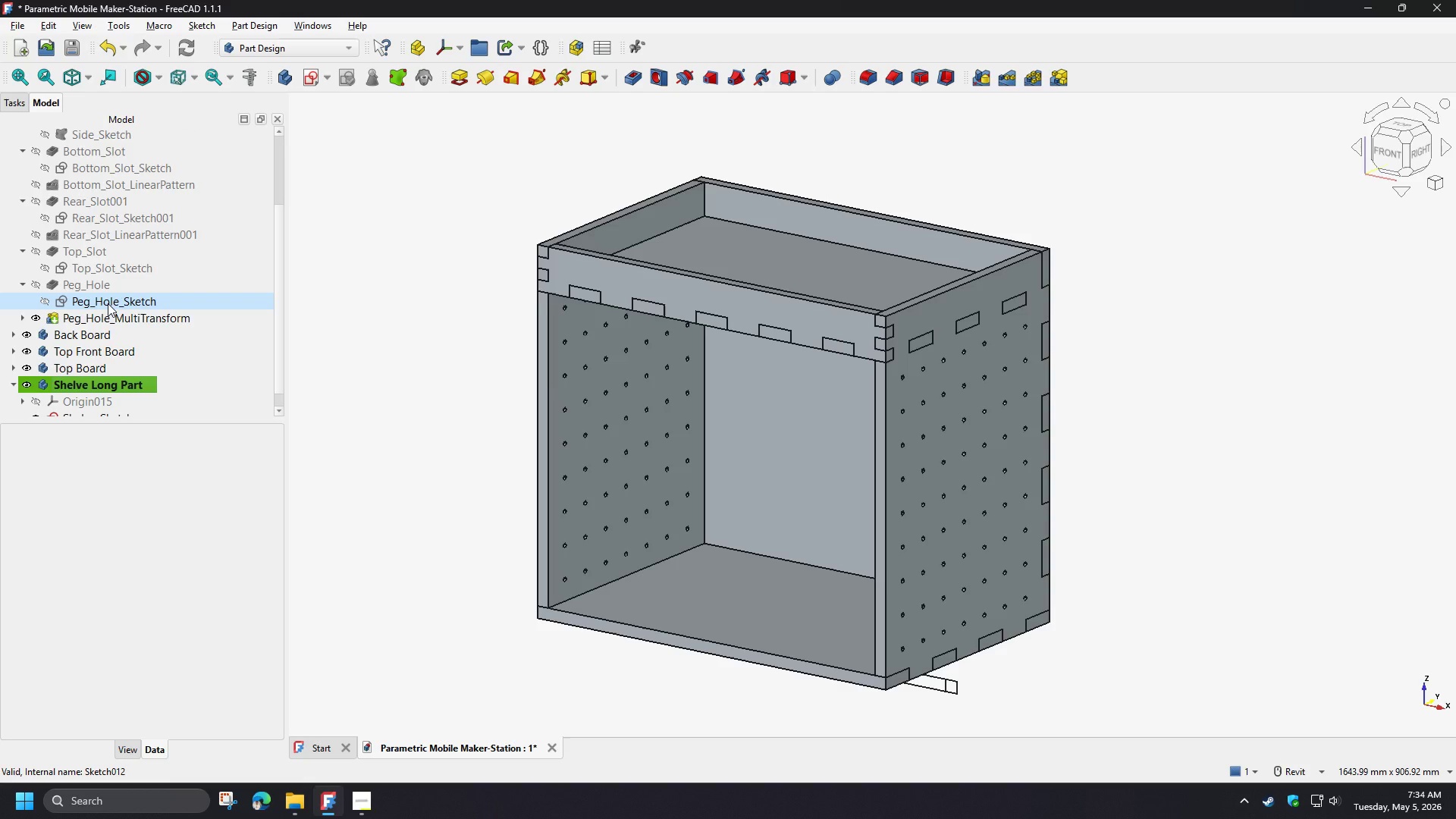 
double_click([108, 303])
 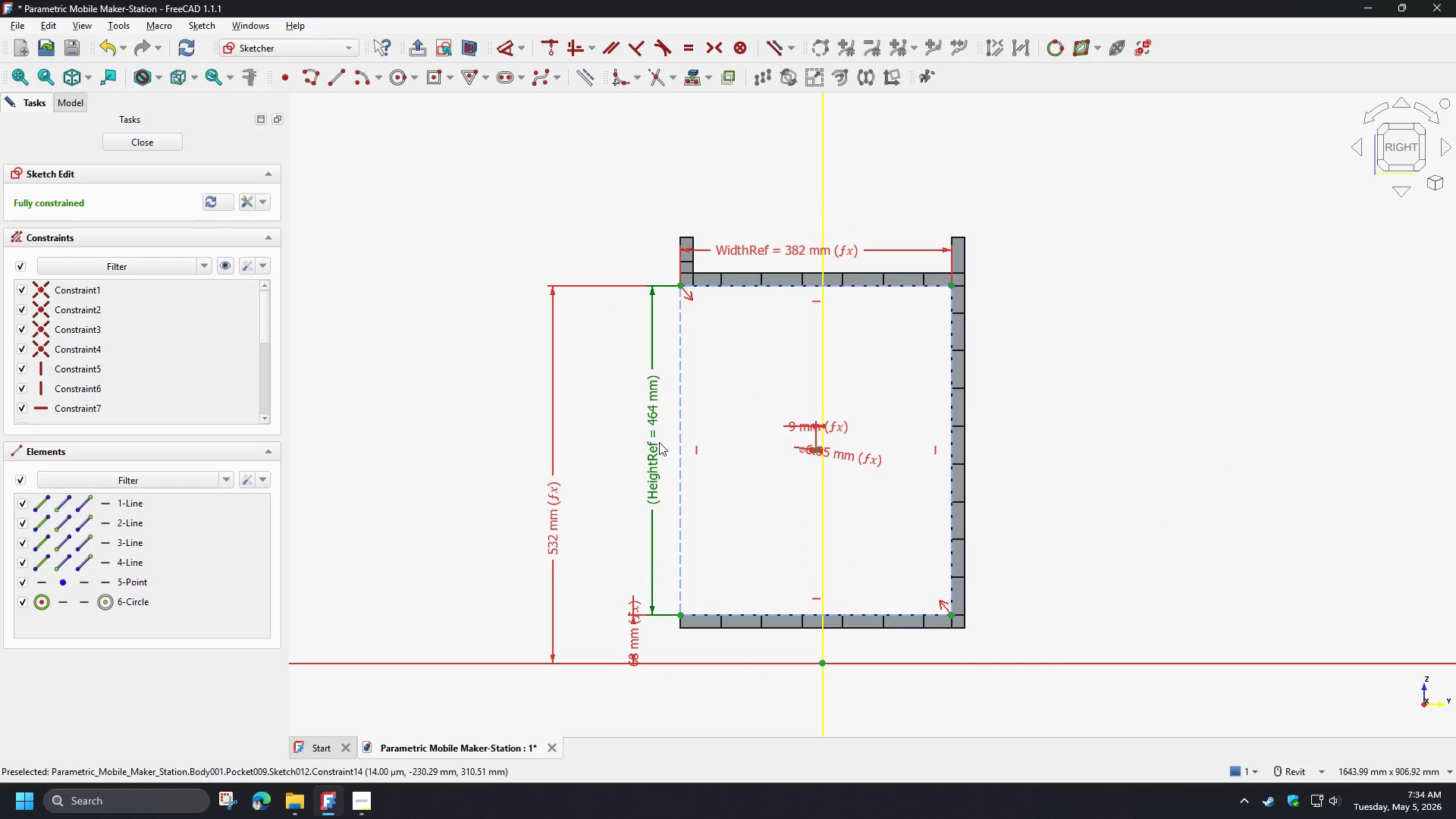 
scroll: coordinate [740, 337], scroll_direction: up, amount: 10.0
 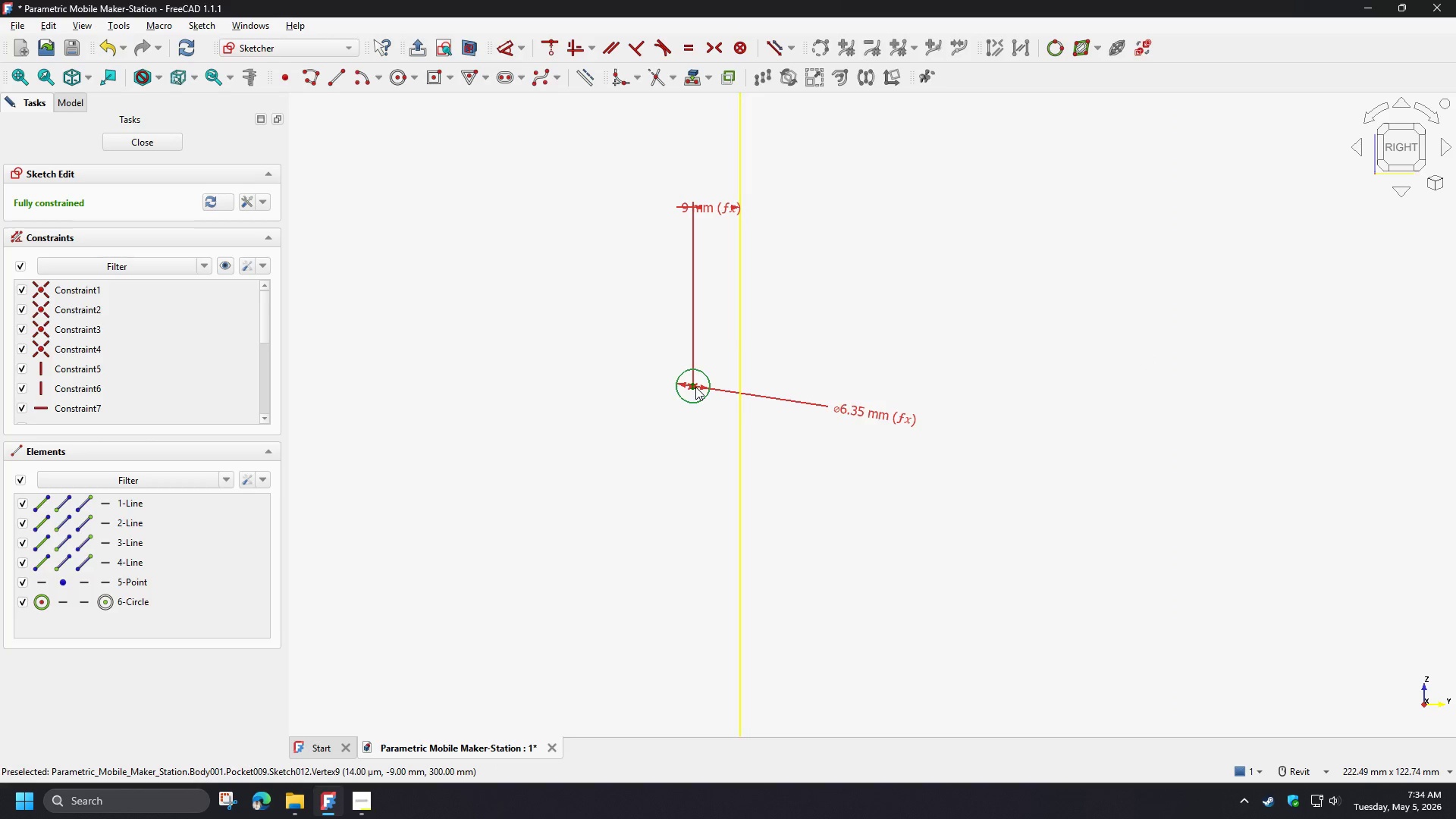 
left_click([694, 387])
 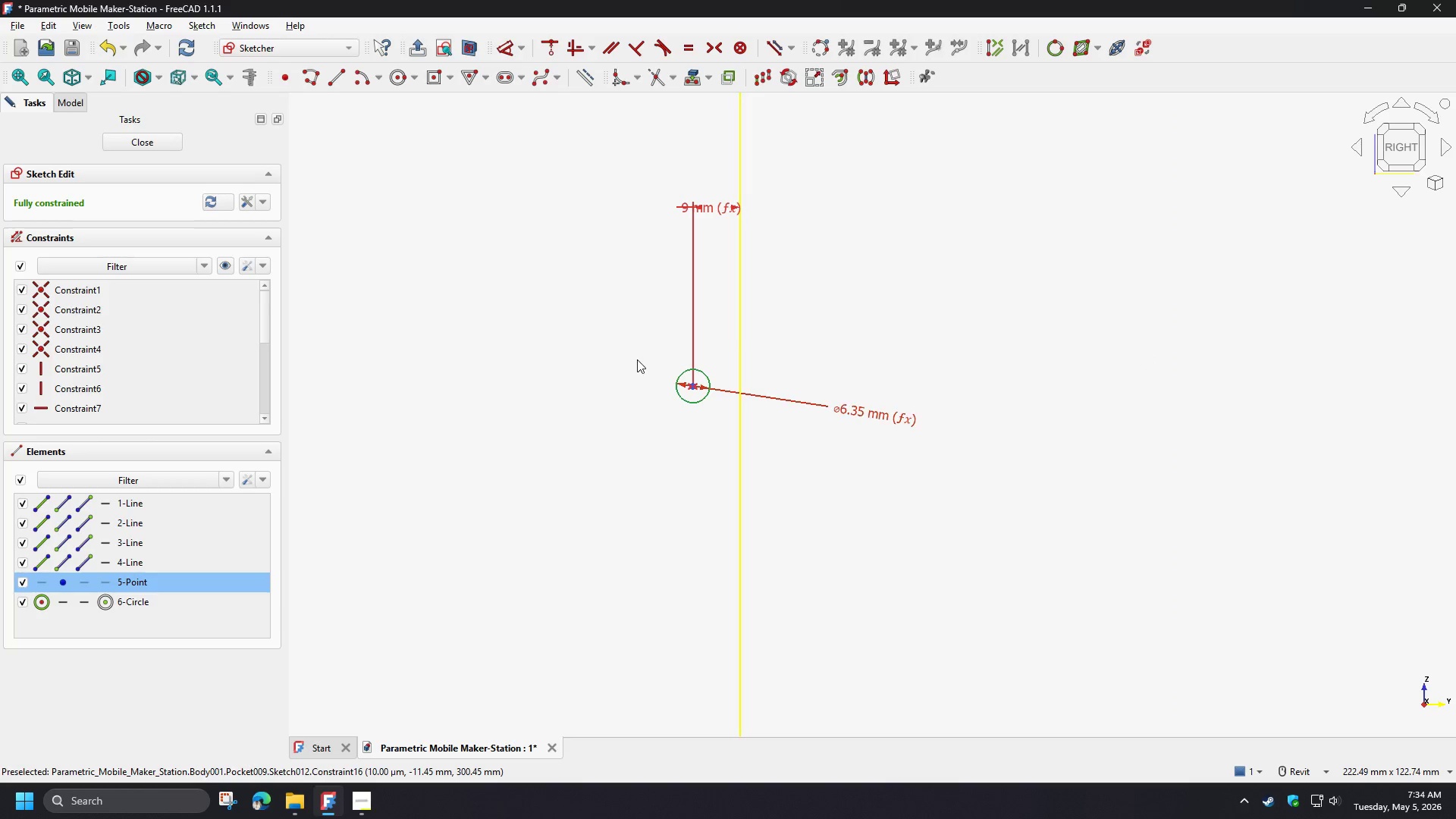 
scroll: coordinate [651, 369], scroll_direction: down, amount: 9.0
 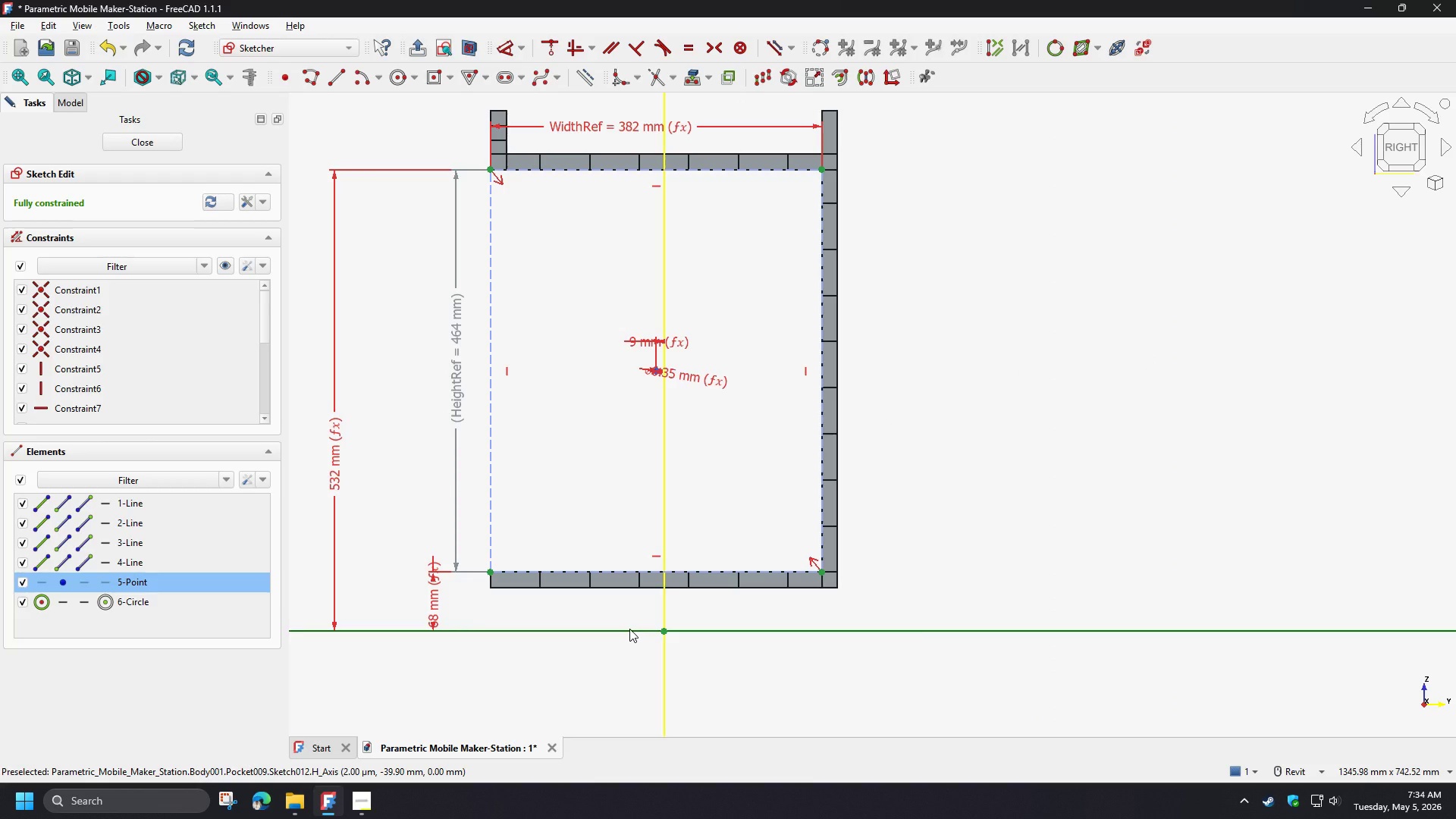 
left_click([629, 629])
 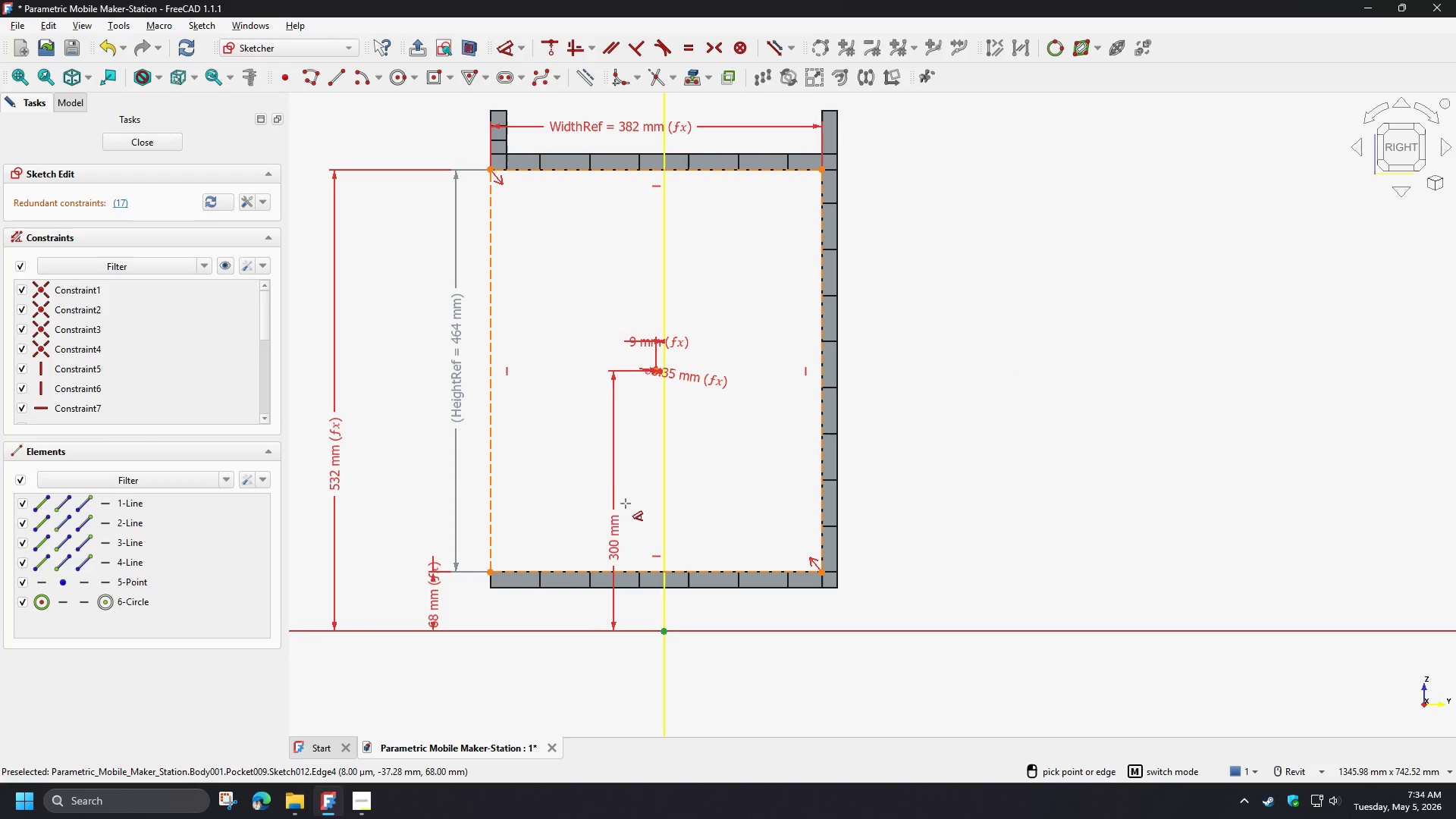 
key(D)
 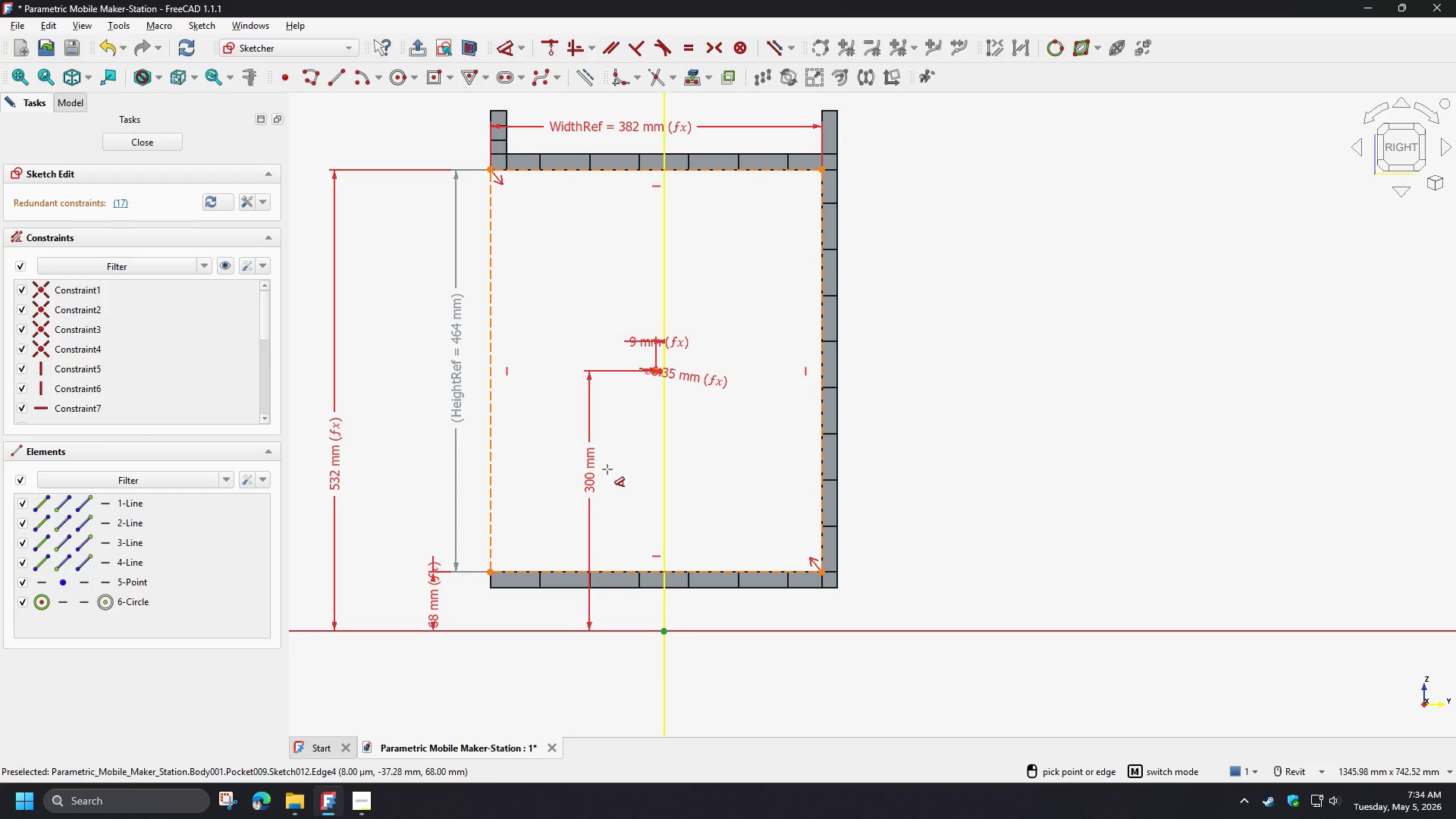 
left_click([607, 469])
 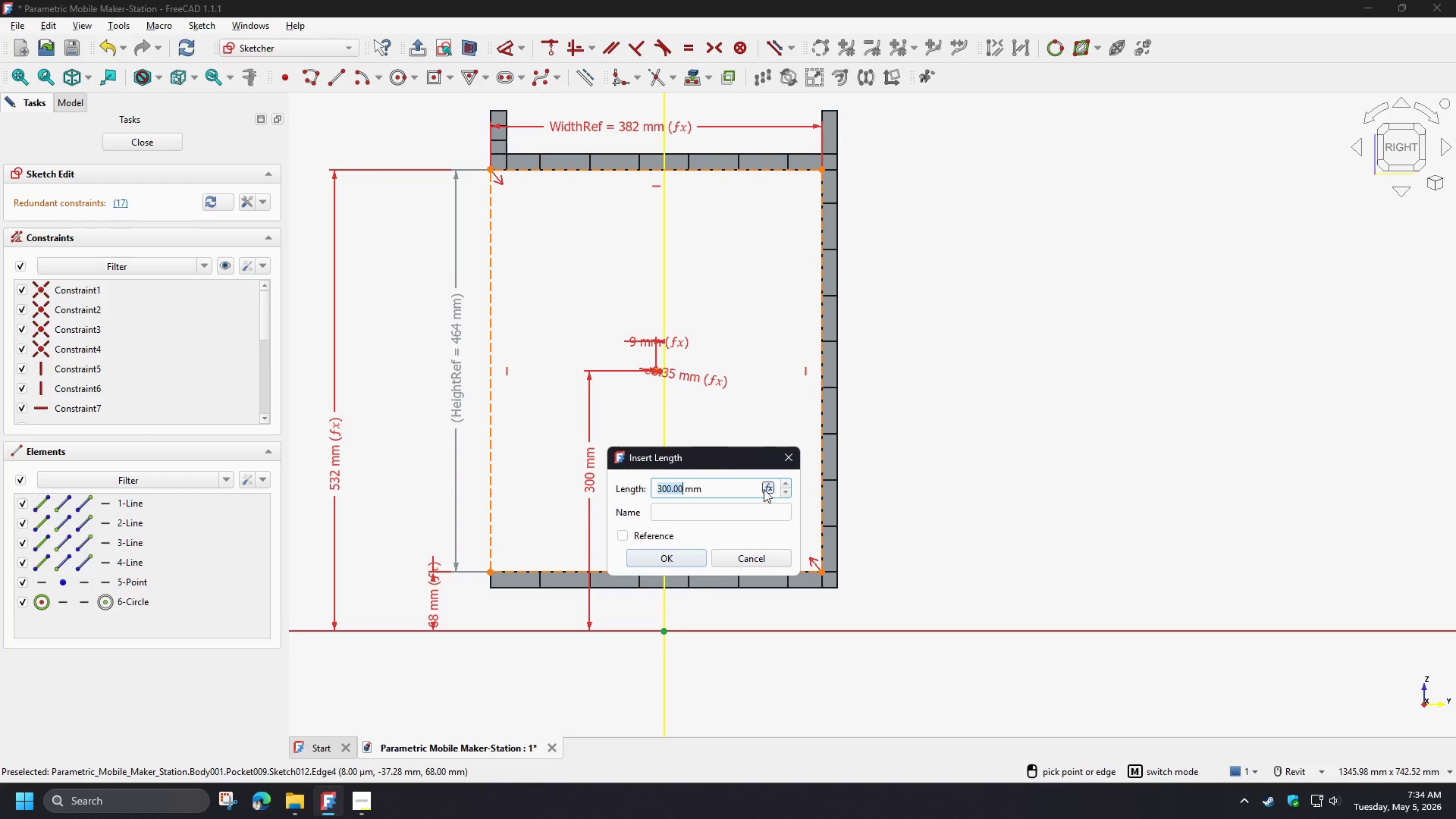 
left_click([765, 489])
 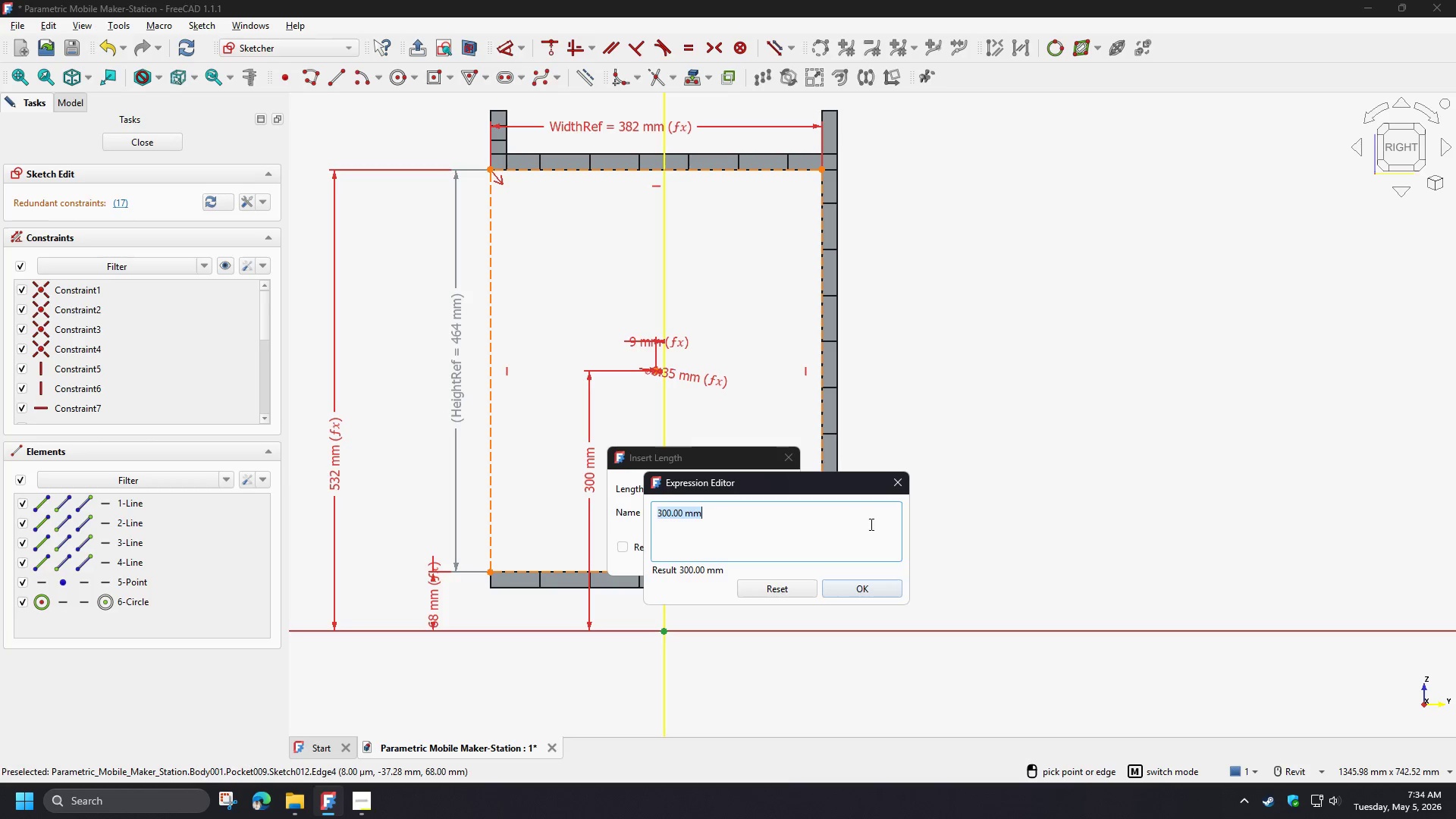 
wait(13.75)
 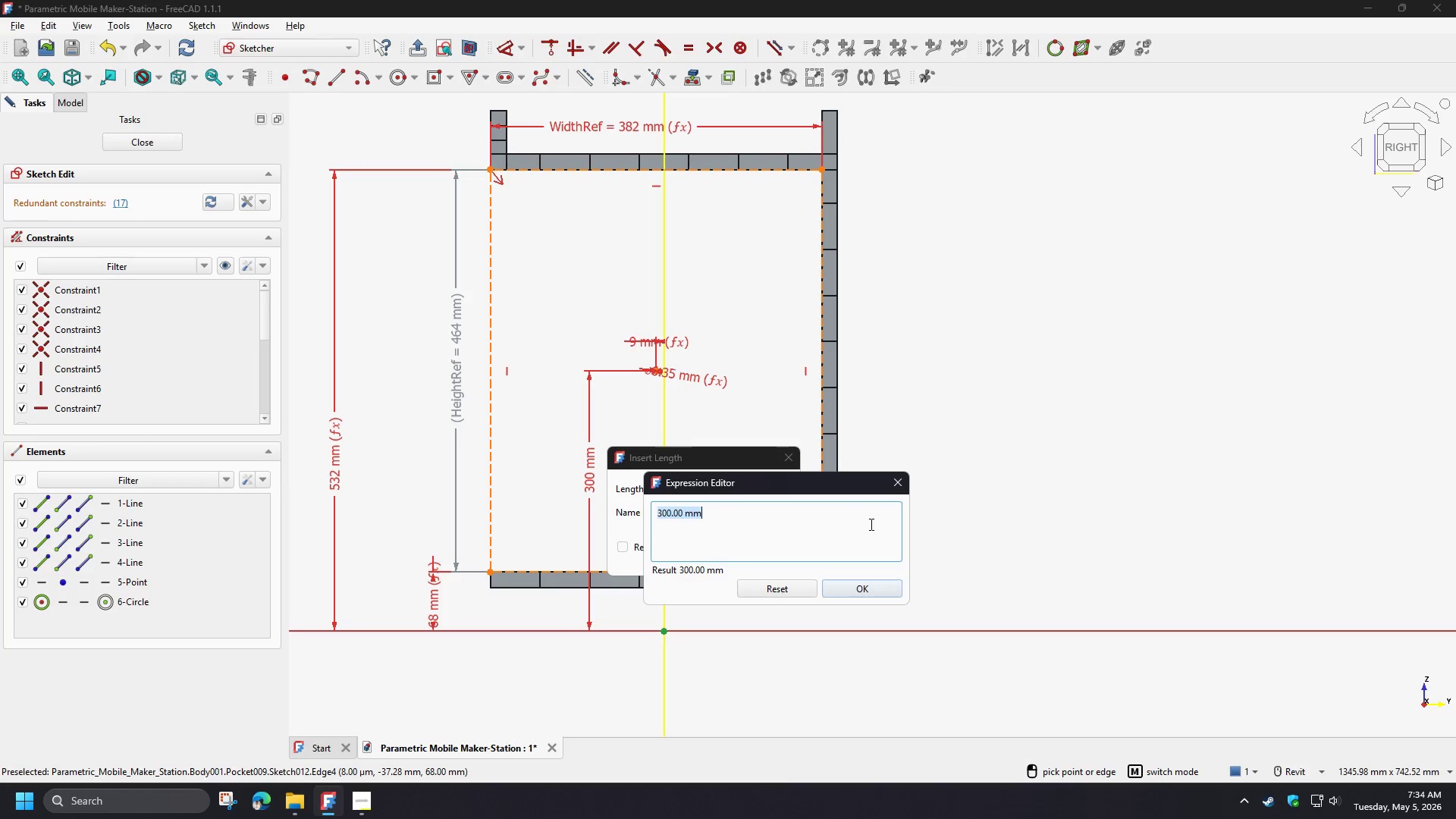 
left_click([896, 482])
 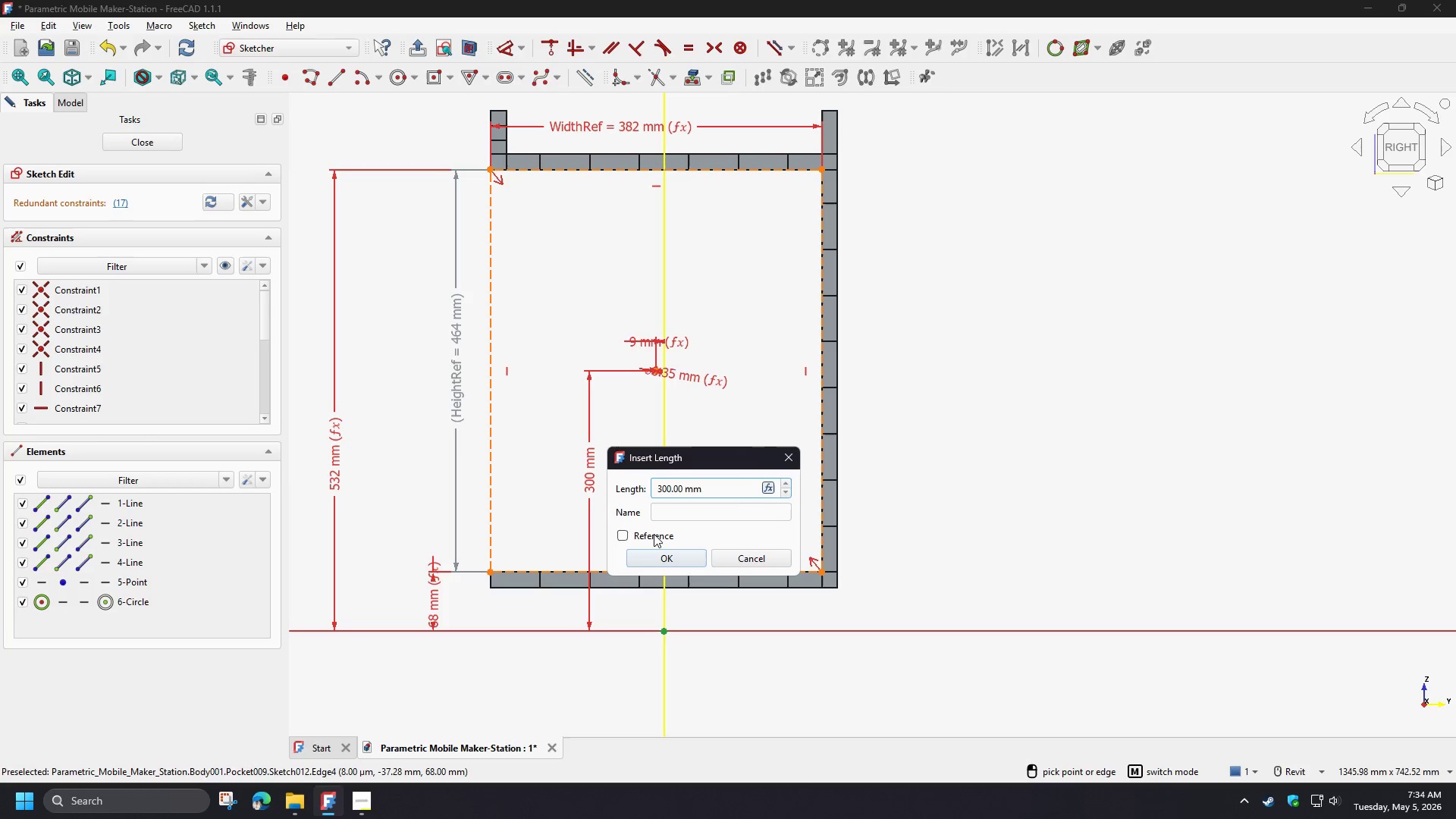 
left_click([654, 534])
 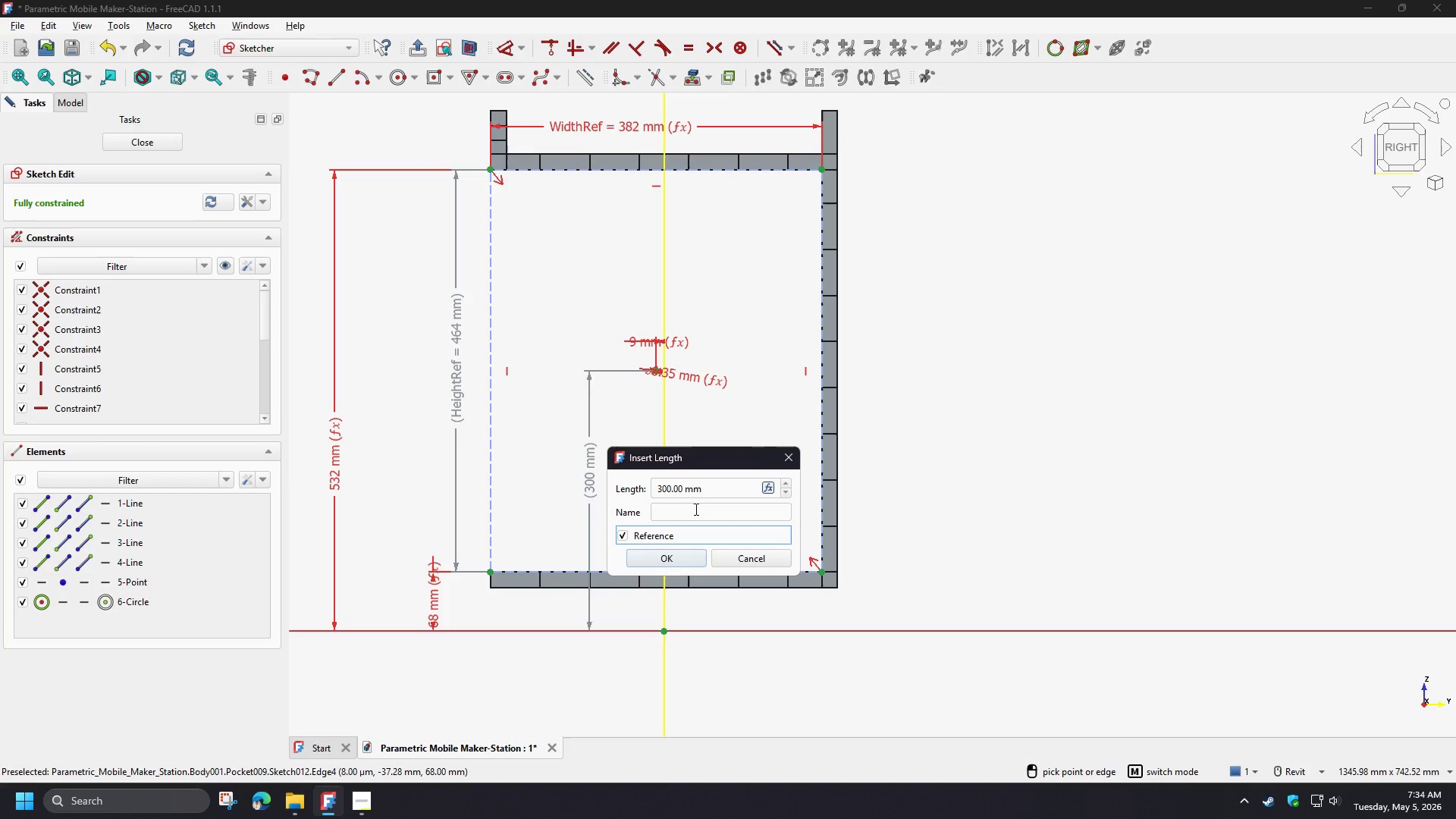 
left_click([695, 509])
 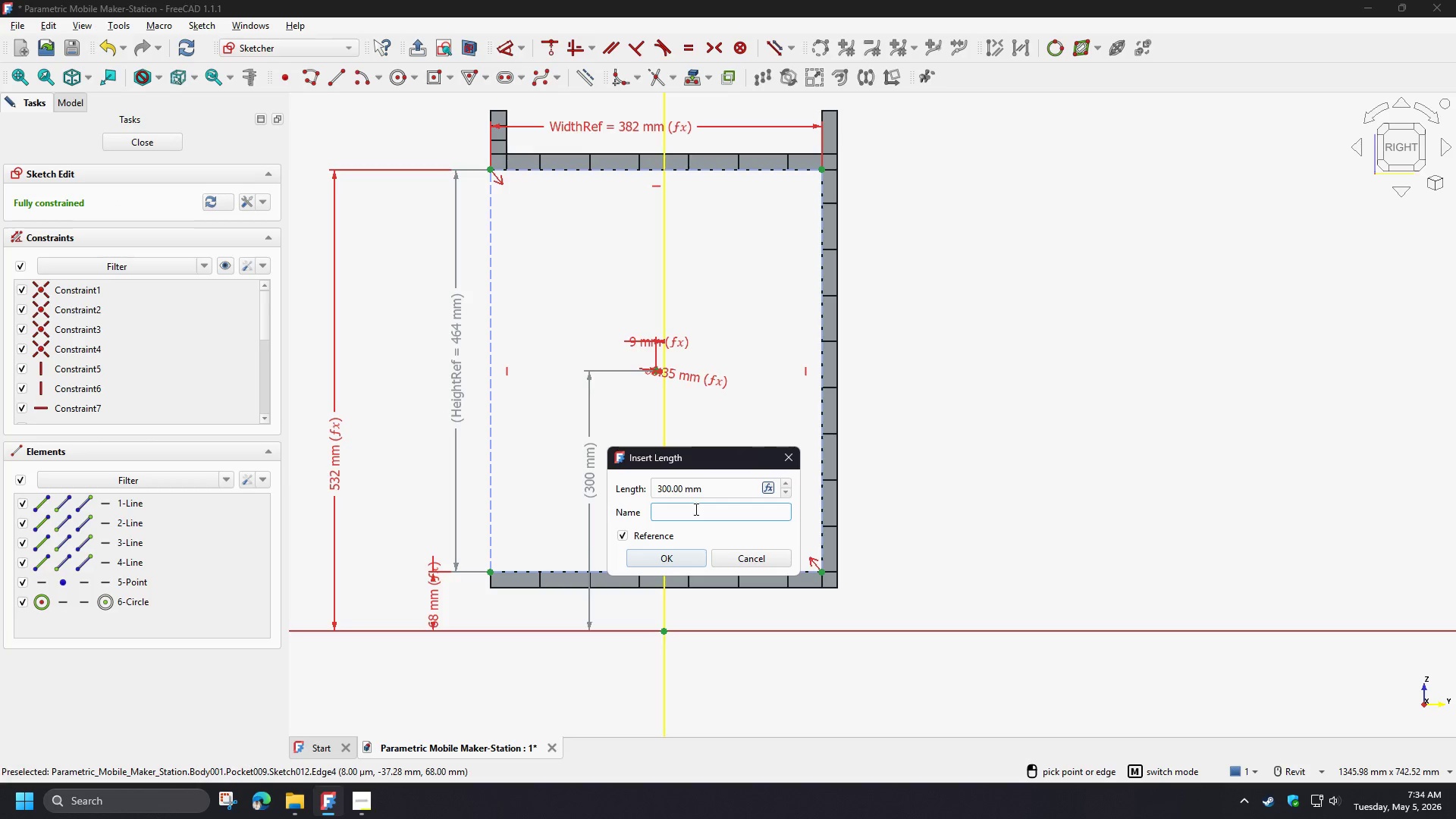 
type(PegCenterFrpm)
key(Backspace)
key(Backspace)
type(omBottom)
 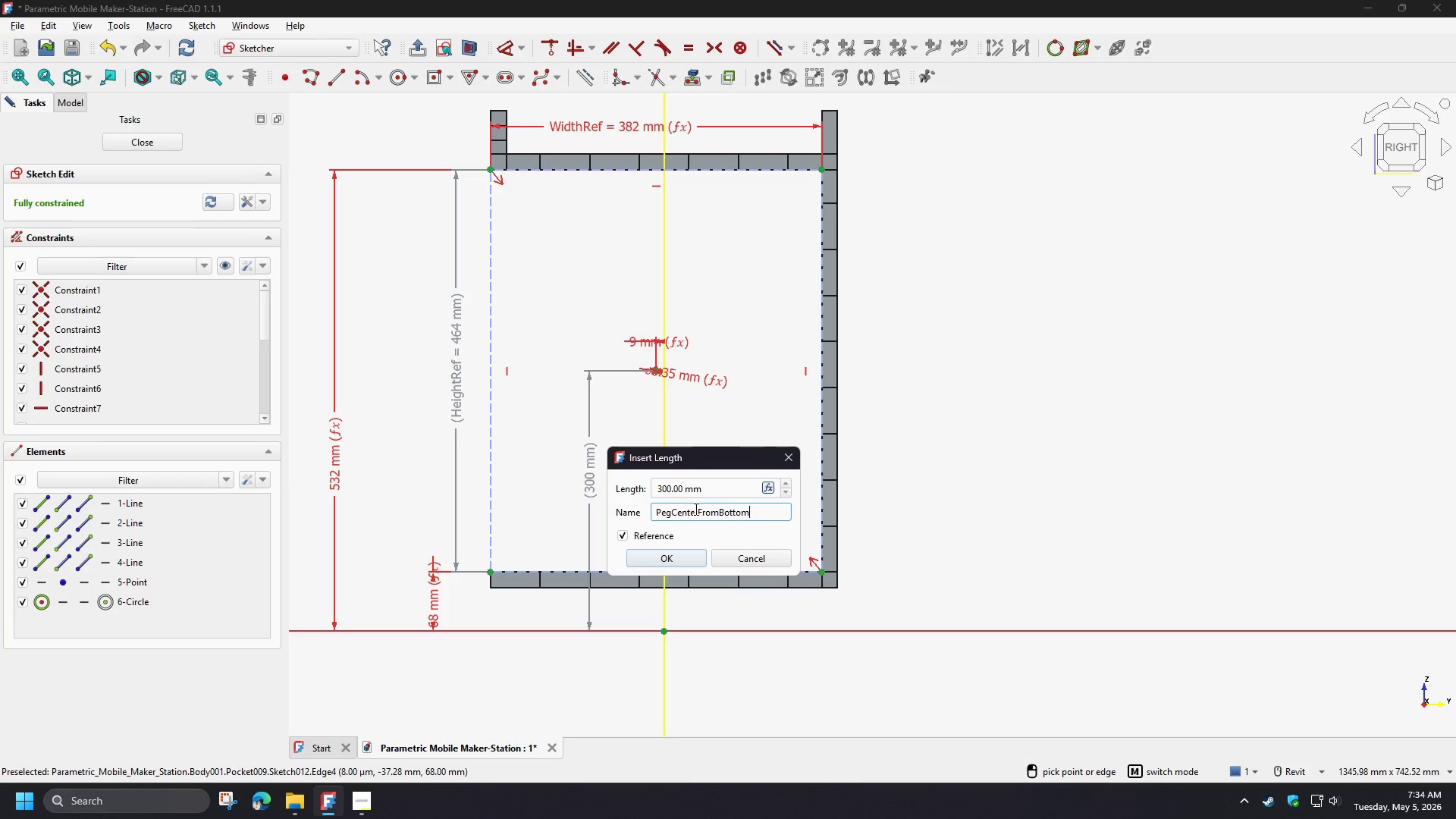 
wait(10.73)
 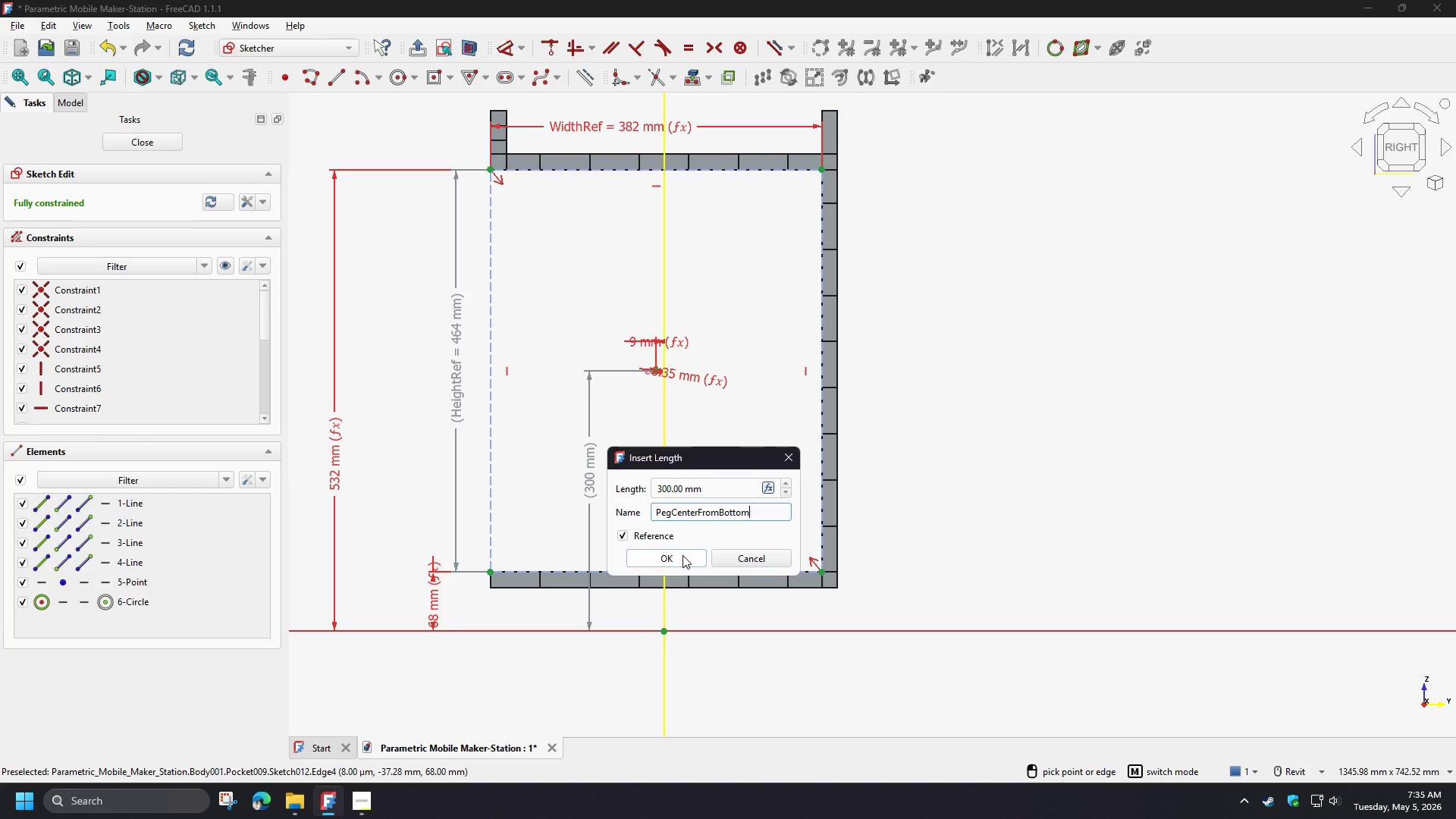 
left_click([682, 555])
 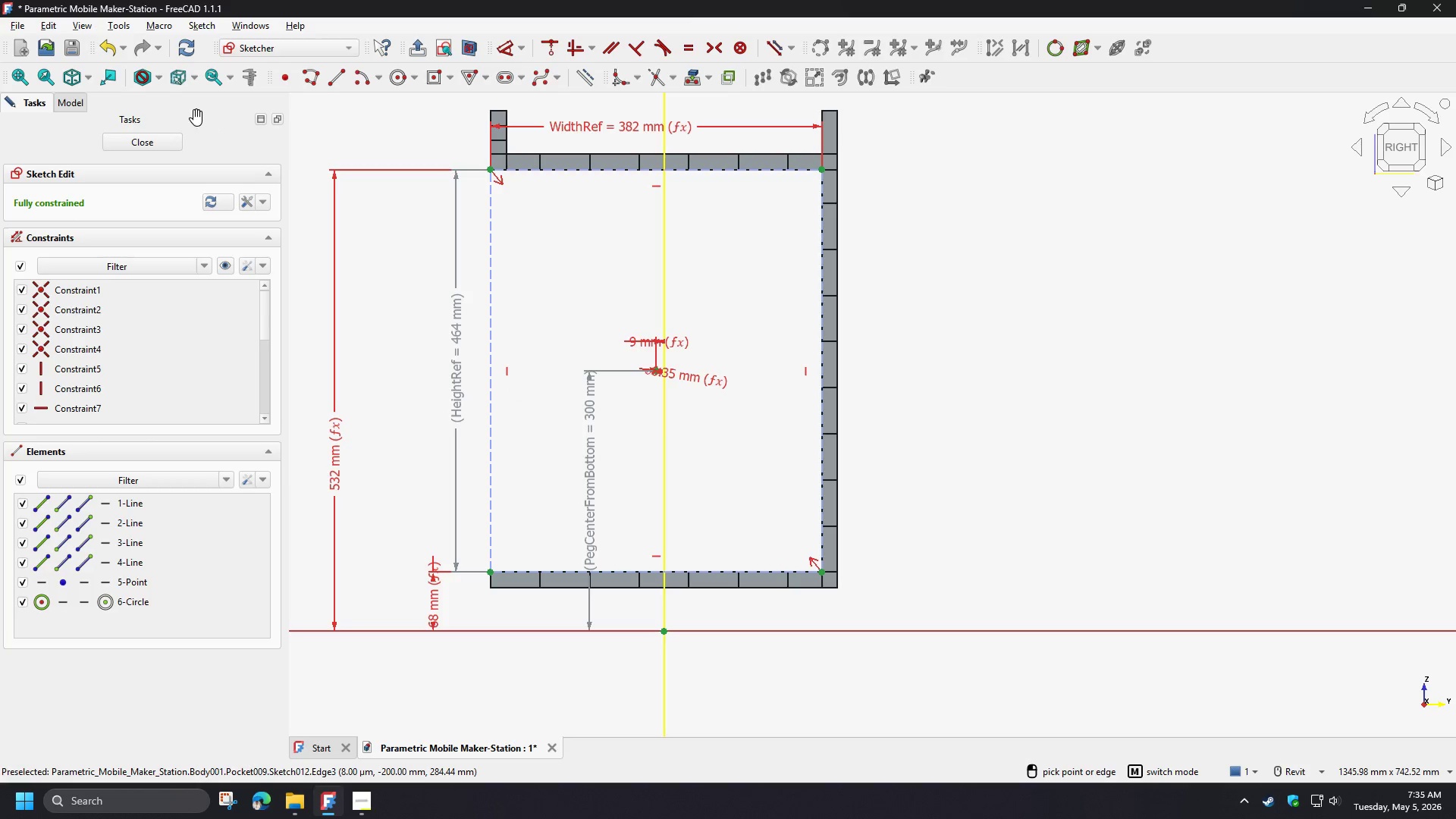 
right_click([313, 156])
 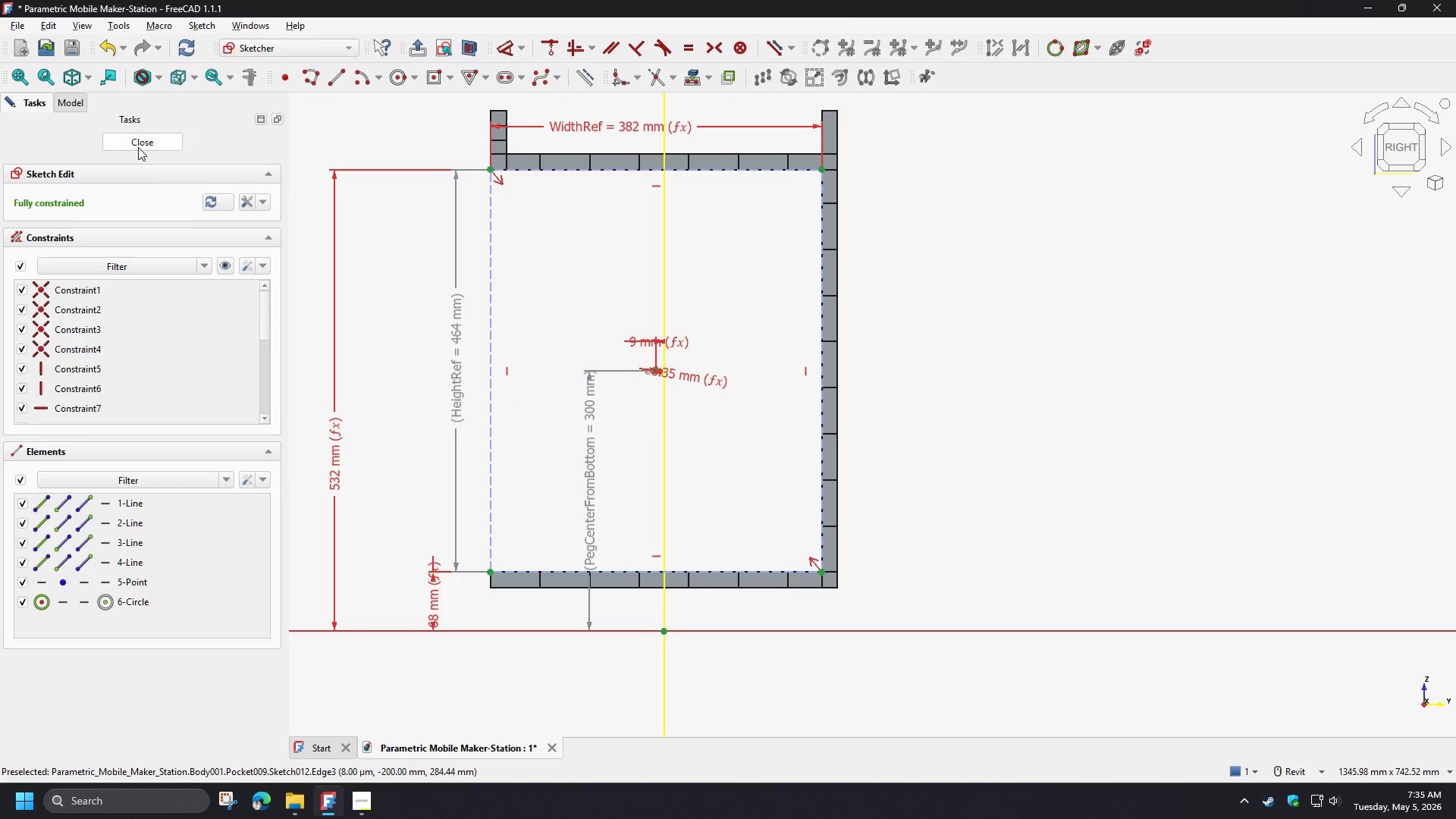 
left_click([138, 147])
 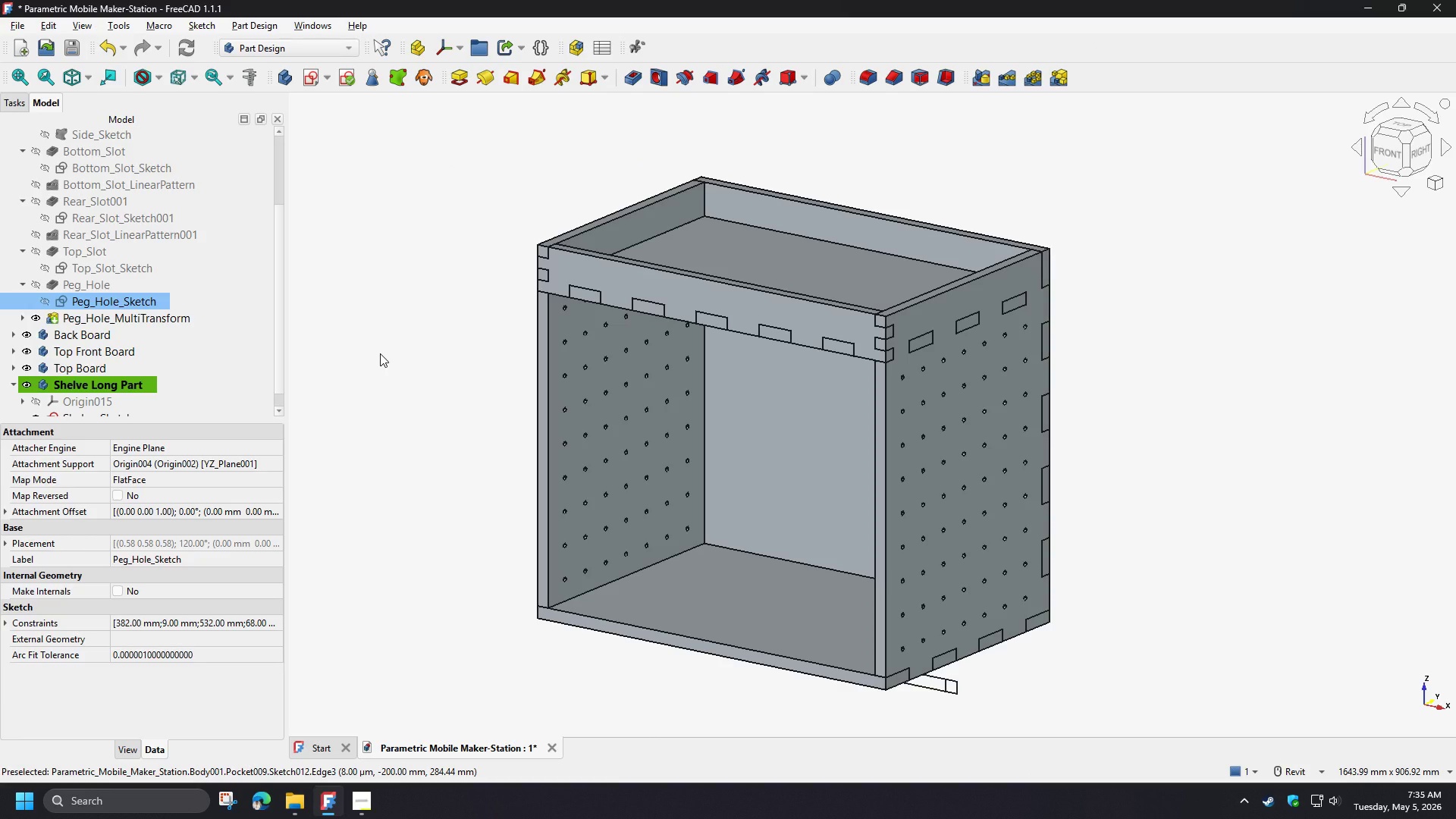 
wait(7.31)
 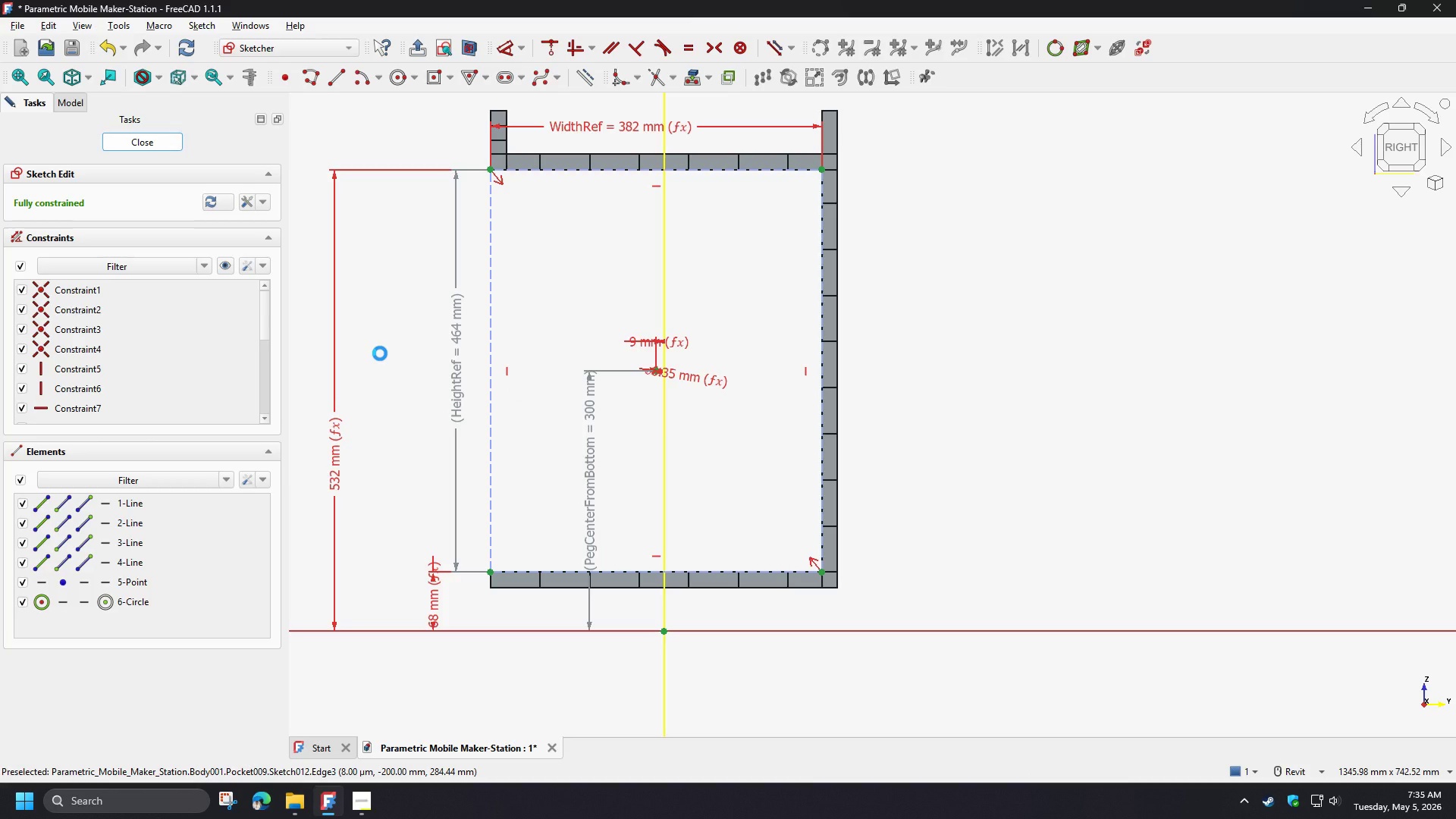 
left_click([438, 431])
 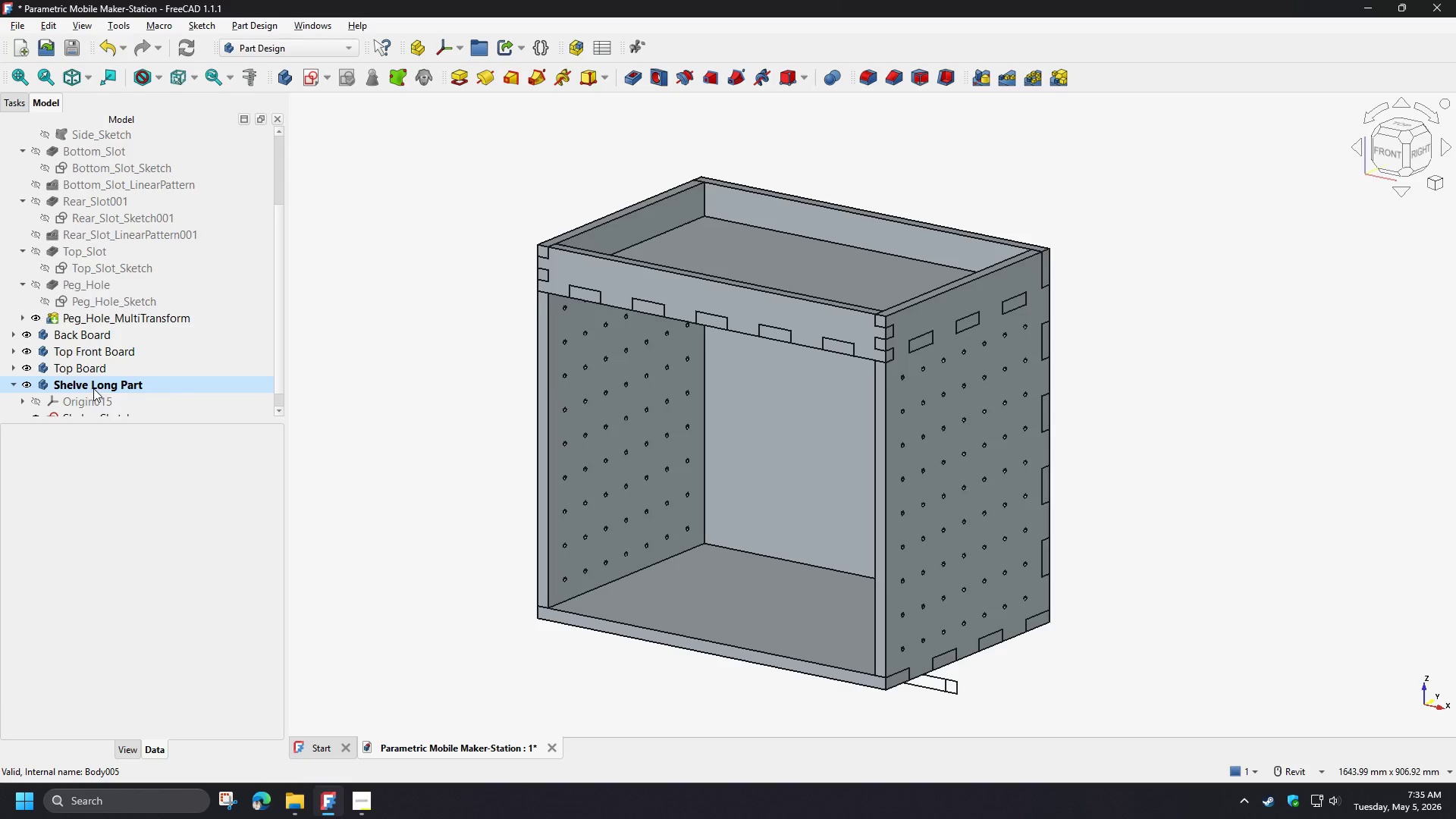 
scroll: coordinate [104, 391], scroll_direction: down, amount: 4.0
 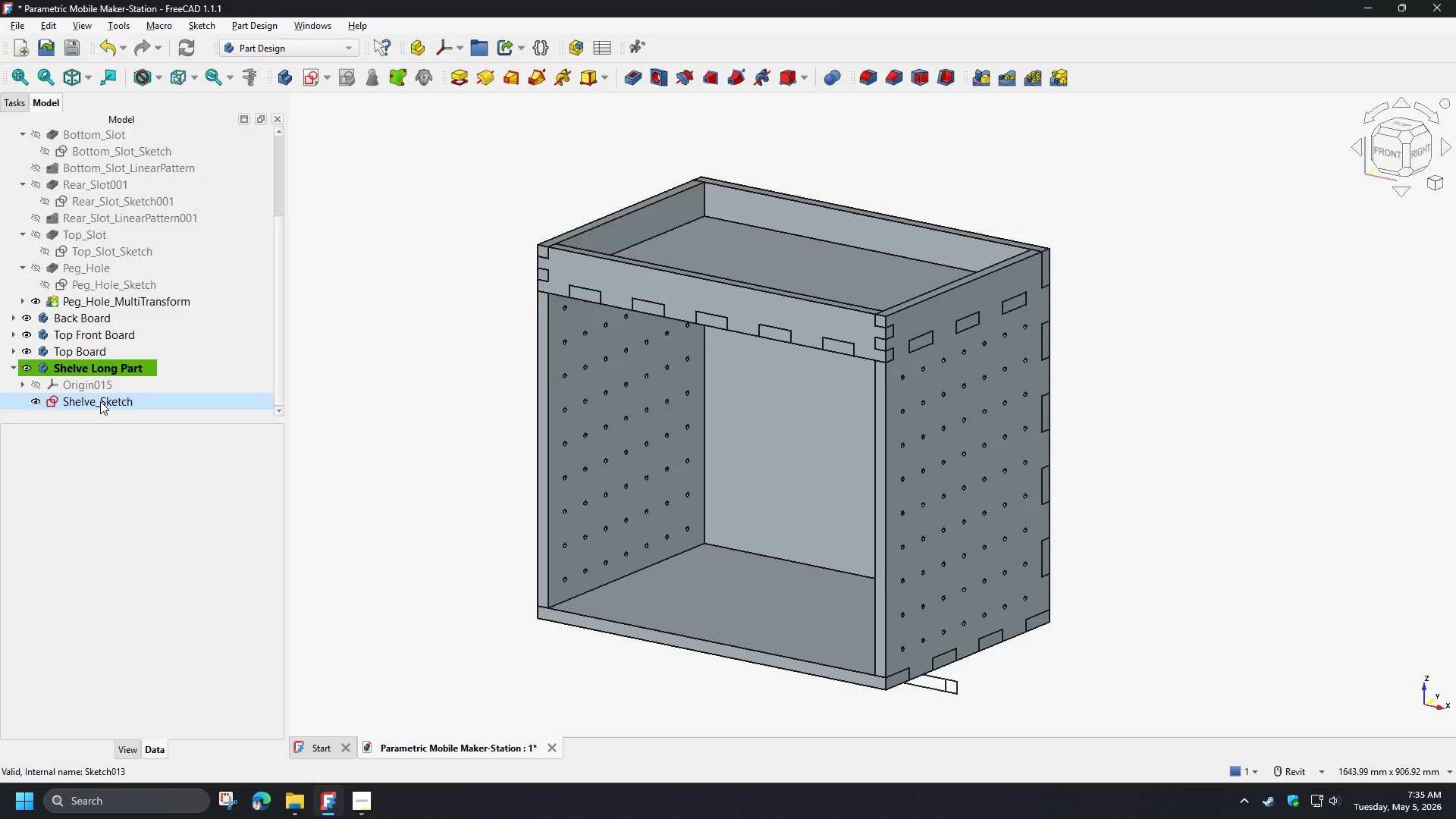 
left_click([100, 401])
 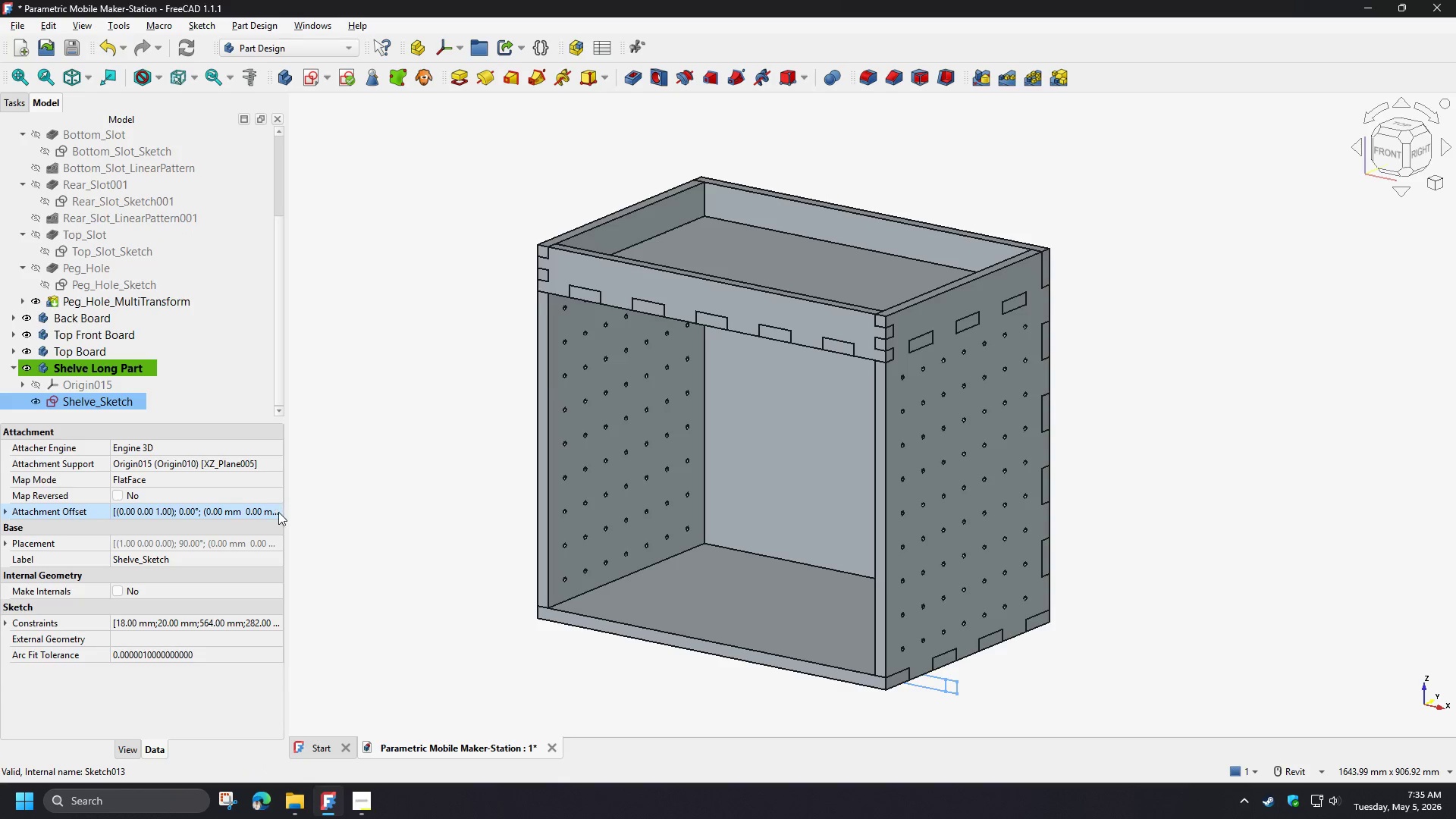 
double_click([276, 508])
 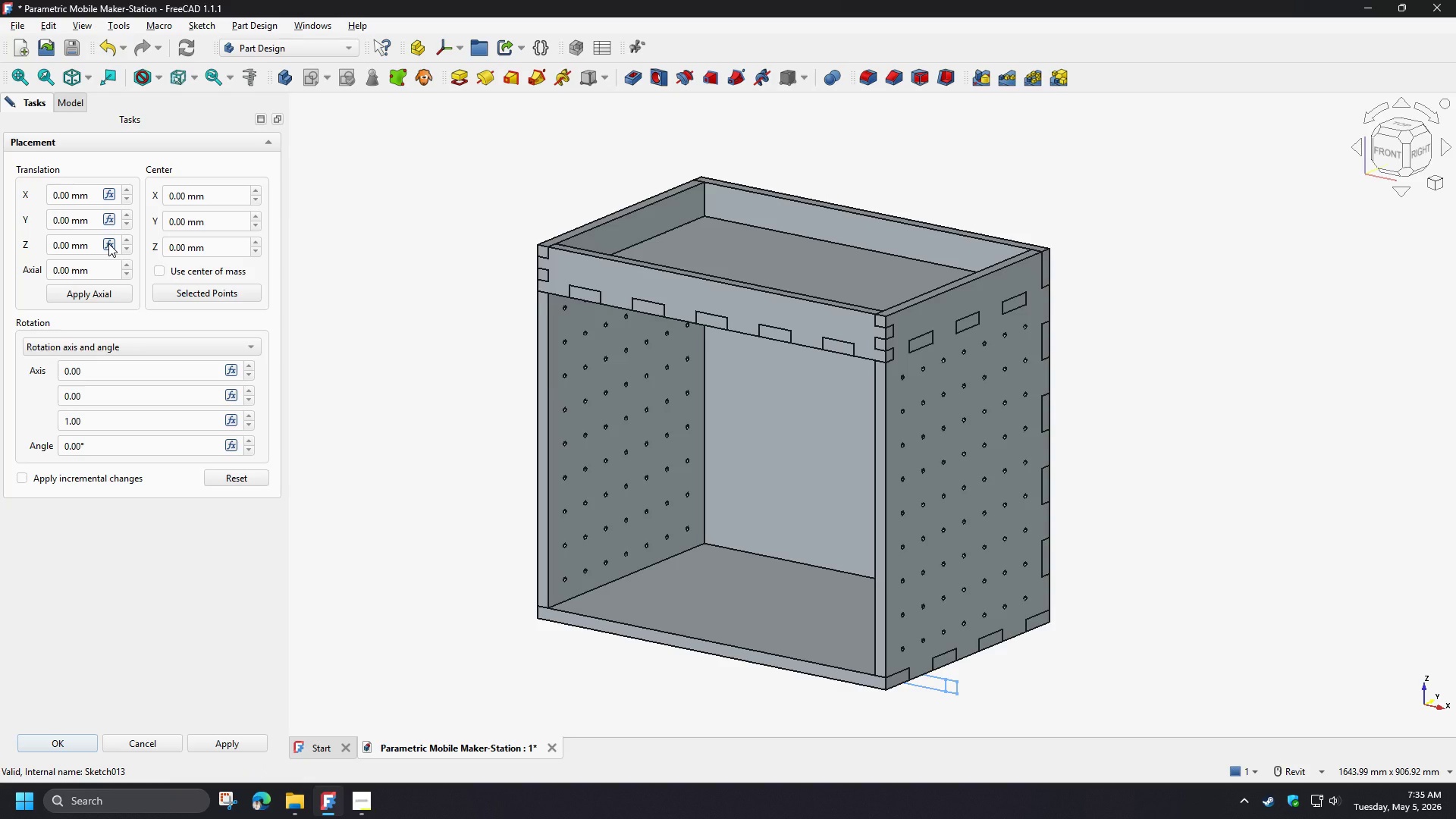 
left_click([108, 243])
 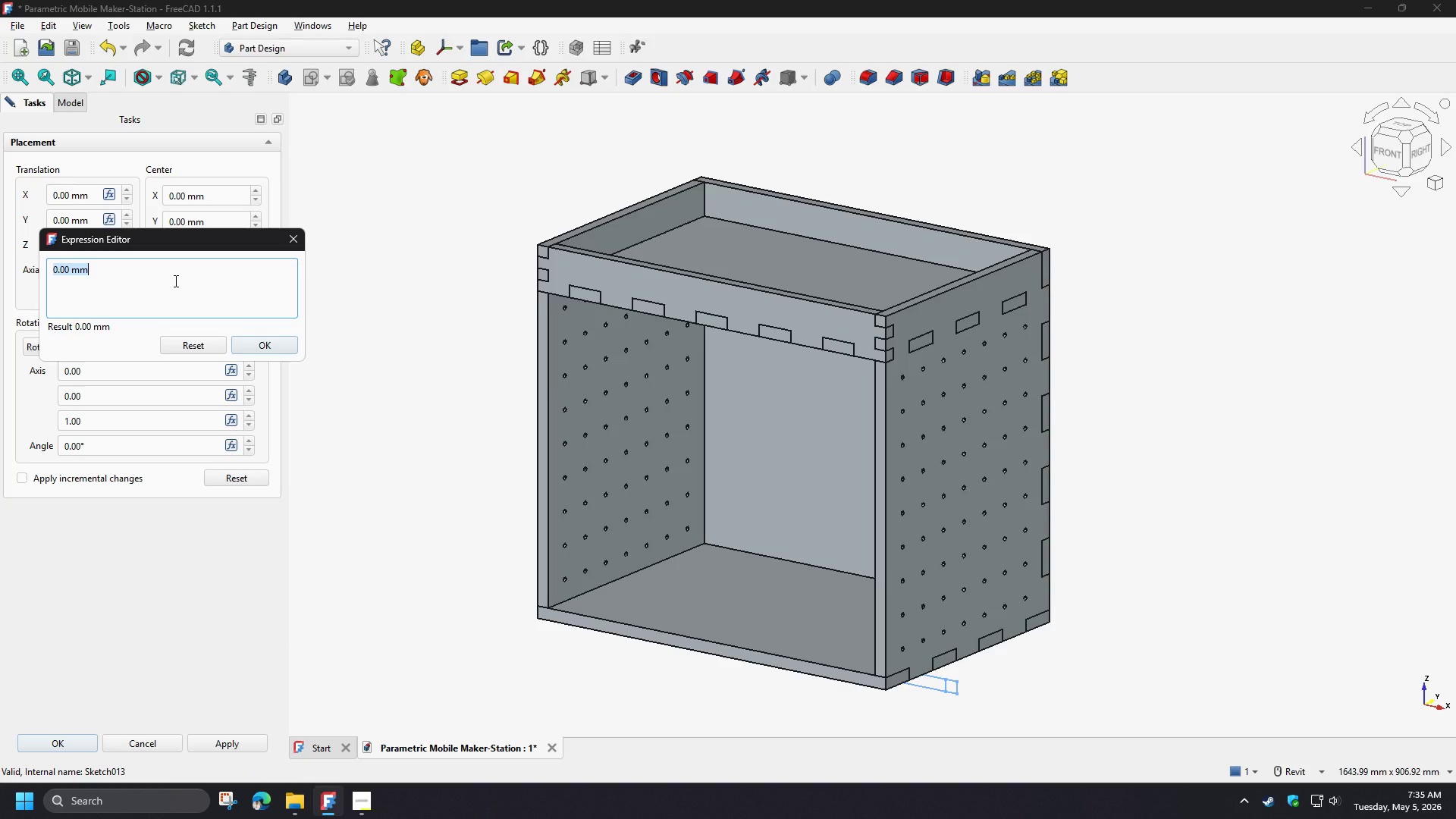 
type(peg)
 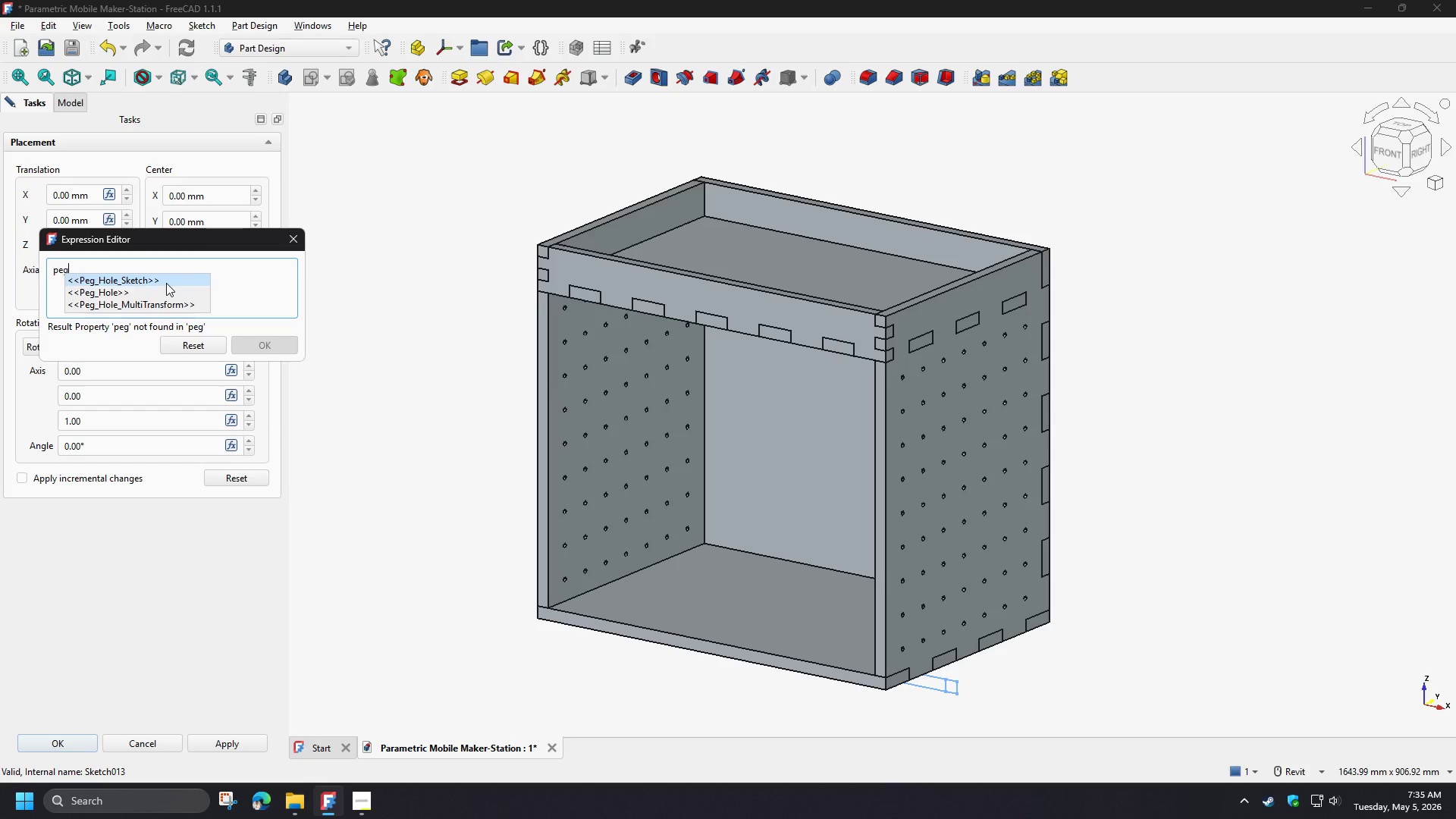 
left_click([166, 283])
 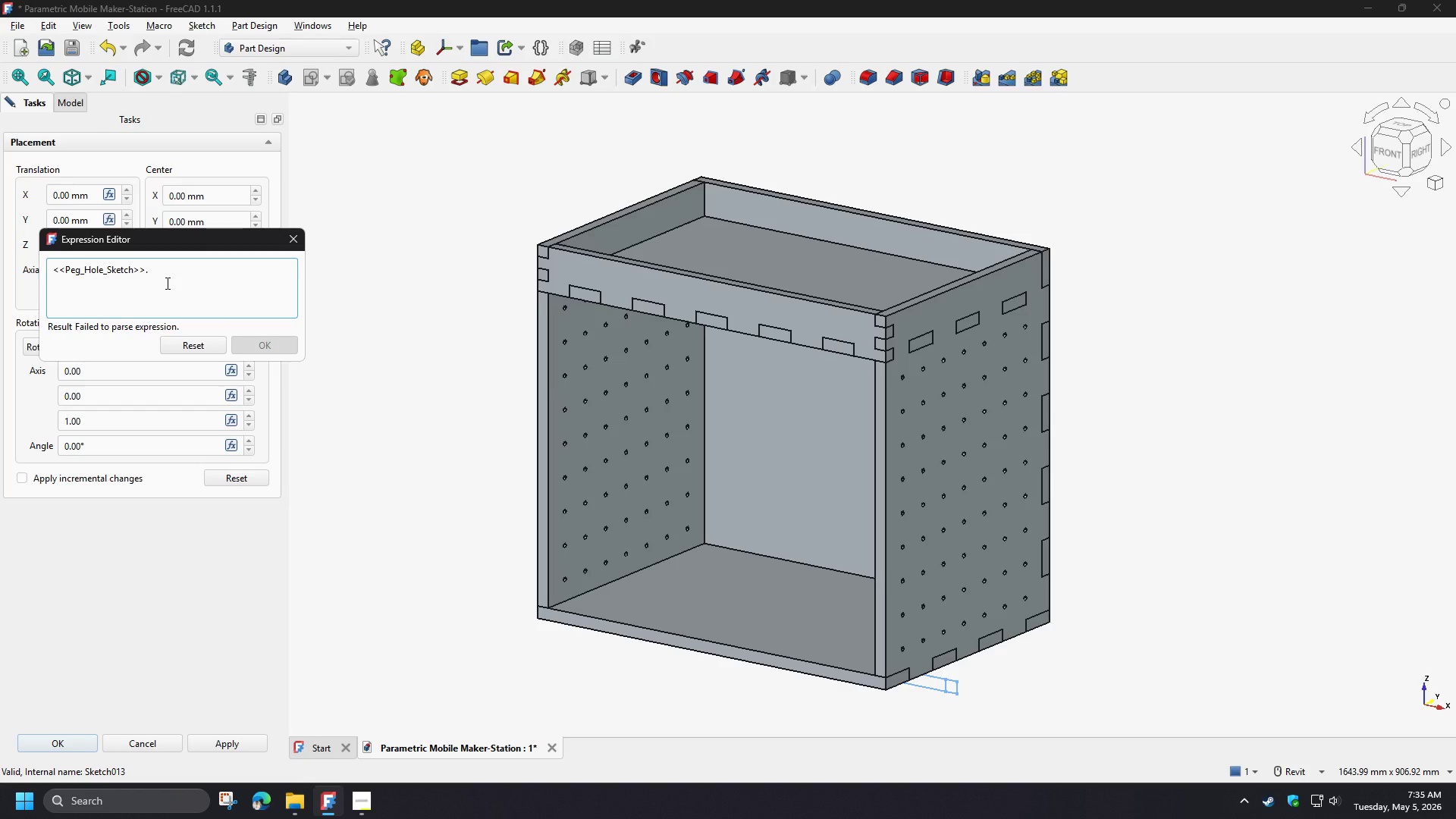 
key(C)
 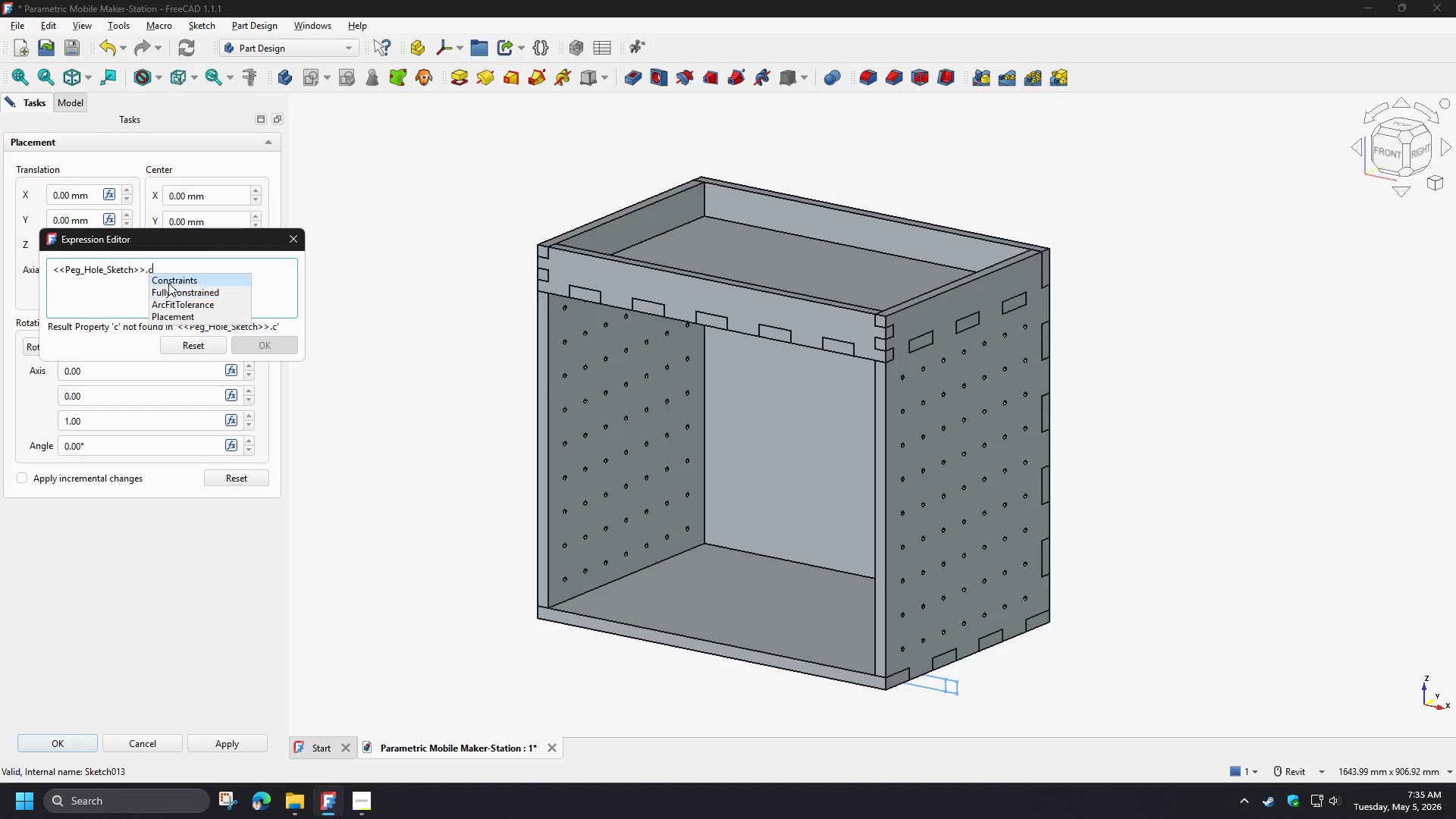 
left_click([169, 278])
 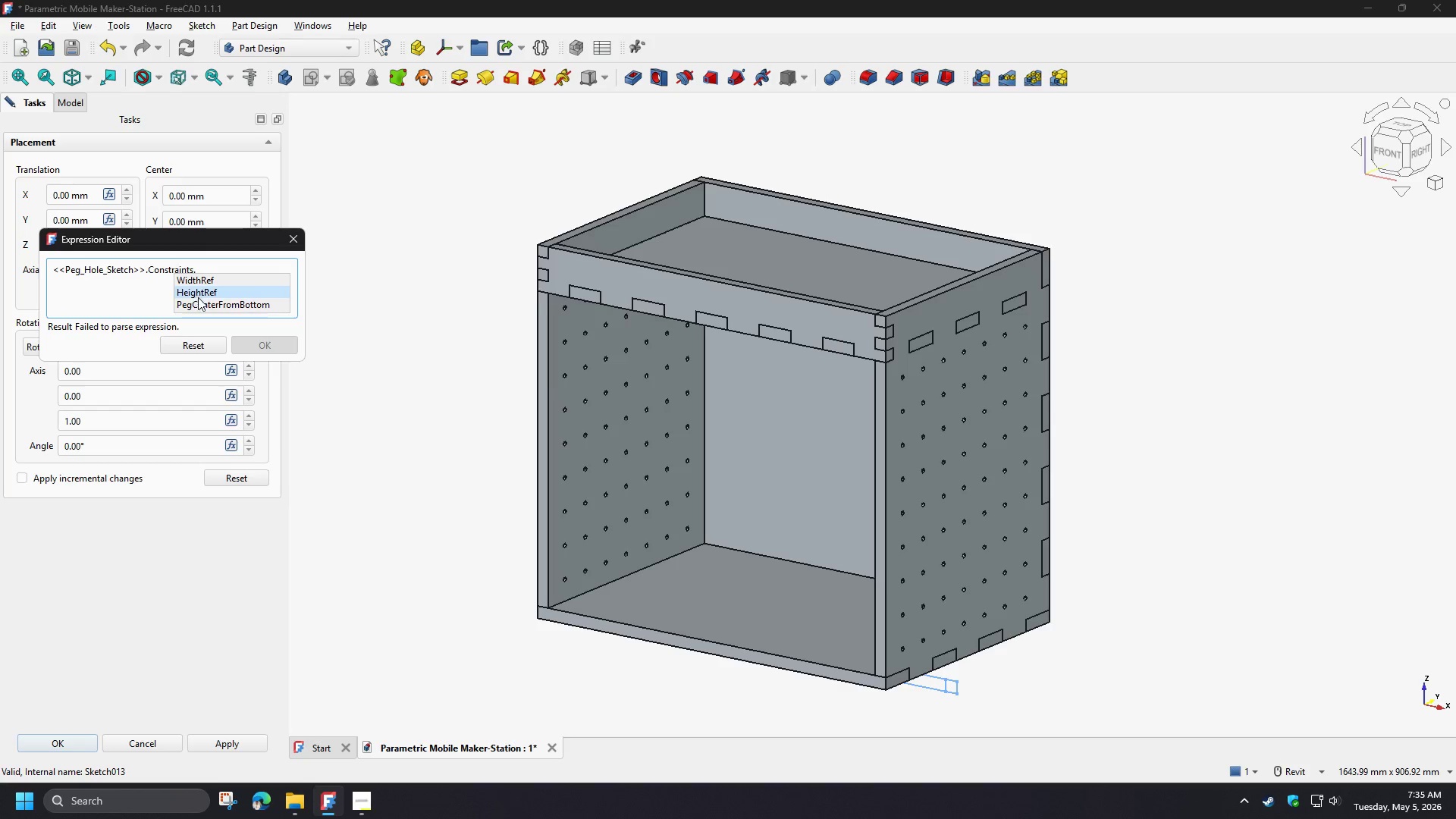 
left_click([202, 303])
 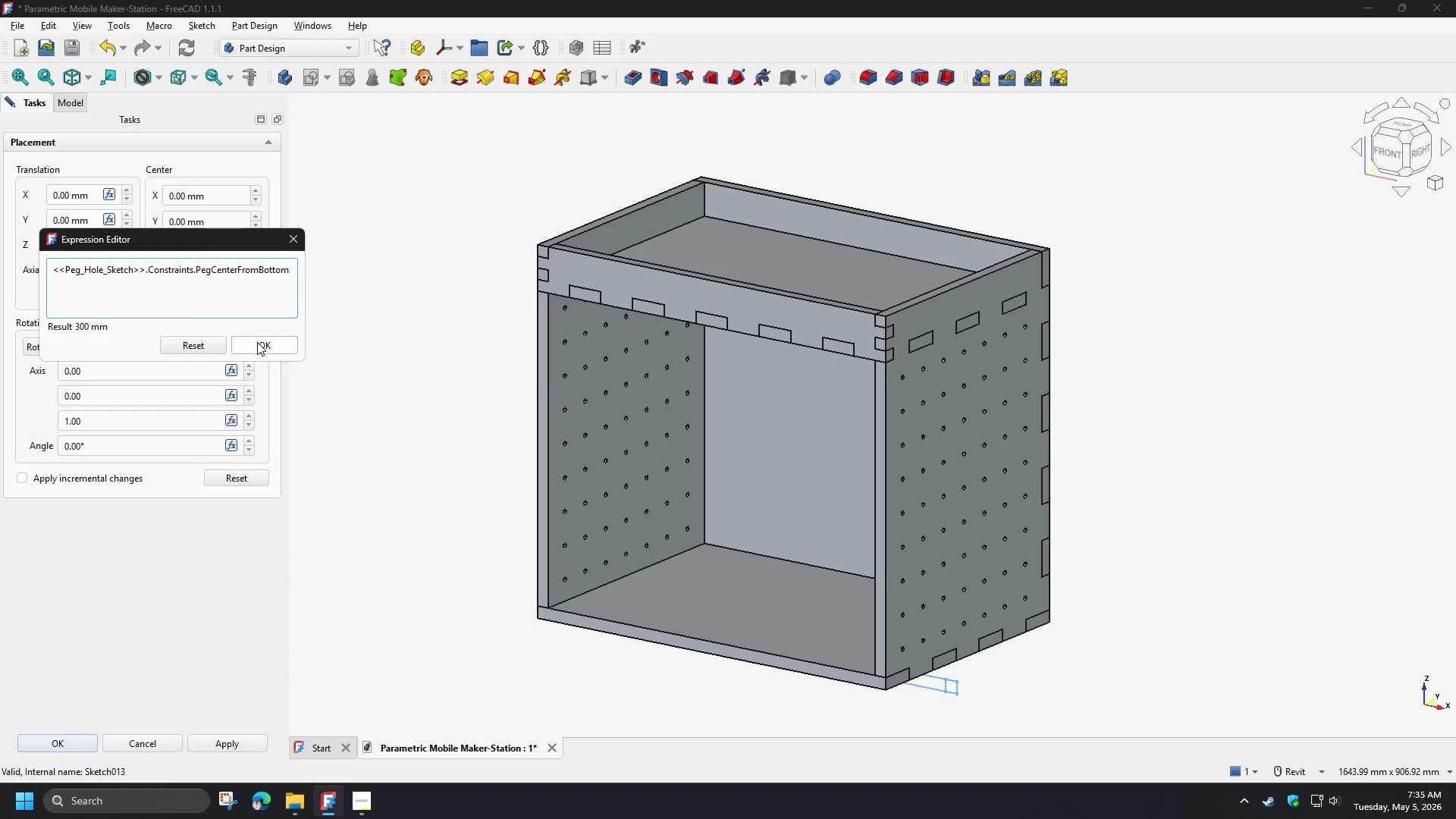 
left_click([257, 342])
 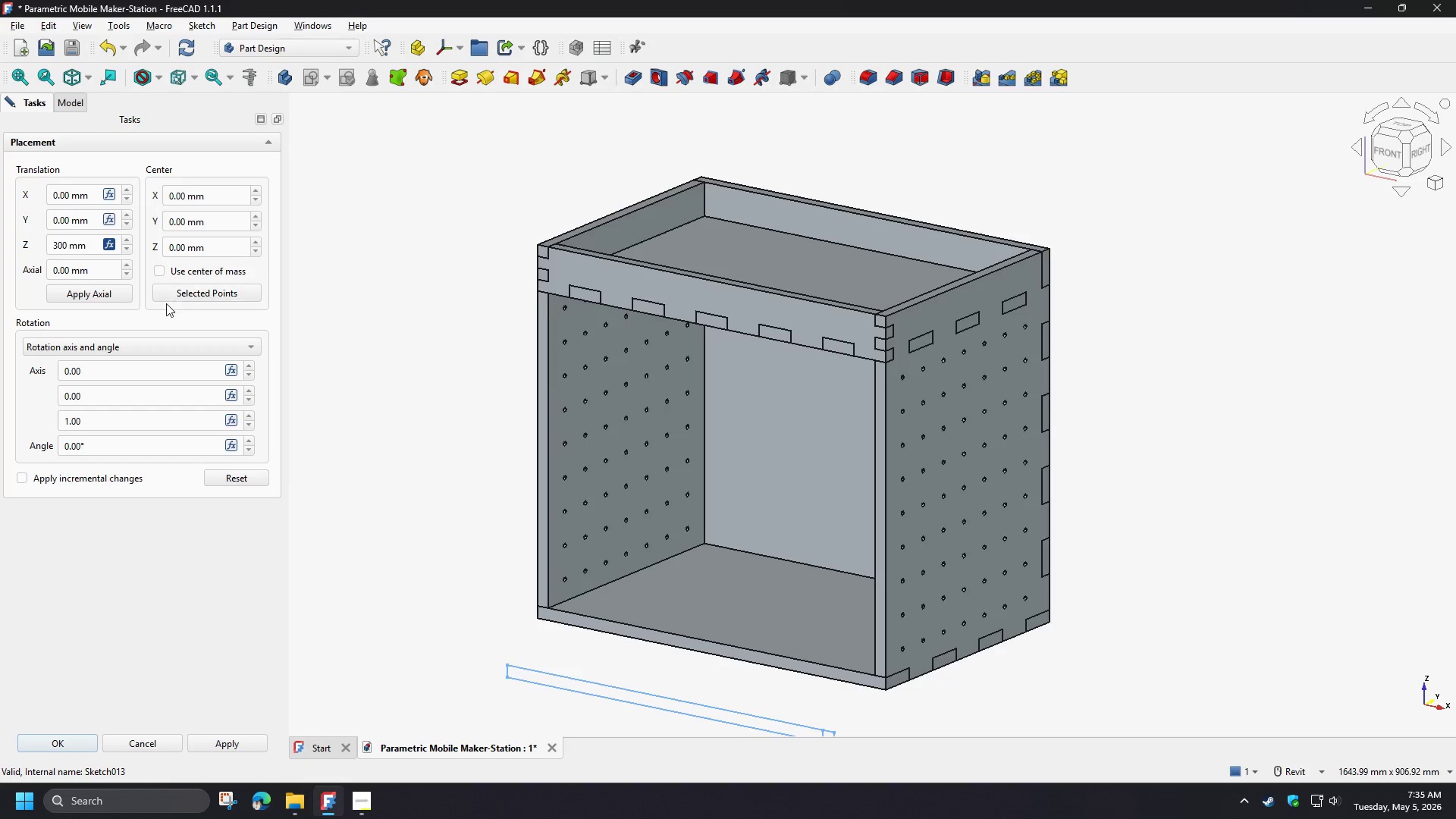 
left_click([107, 246])
 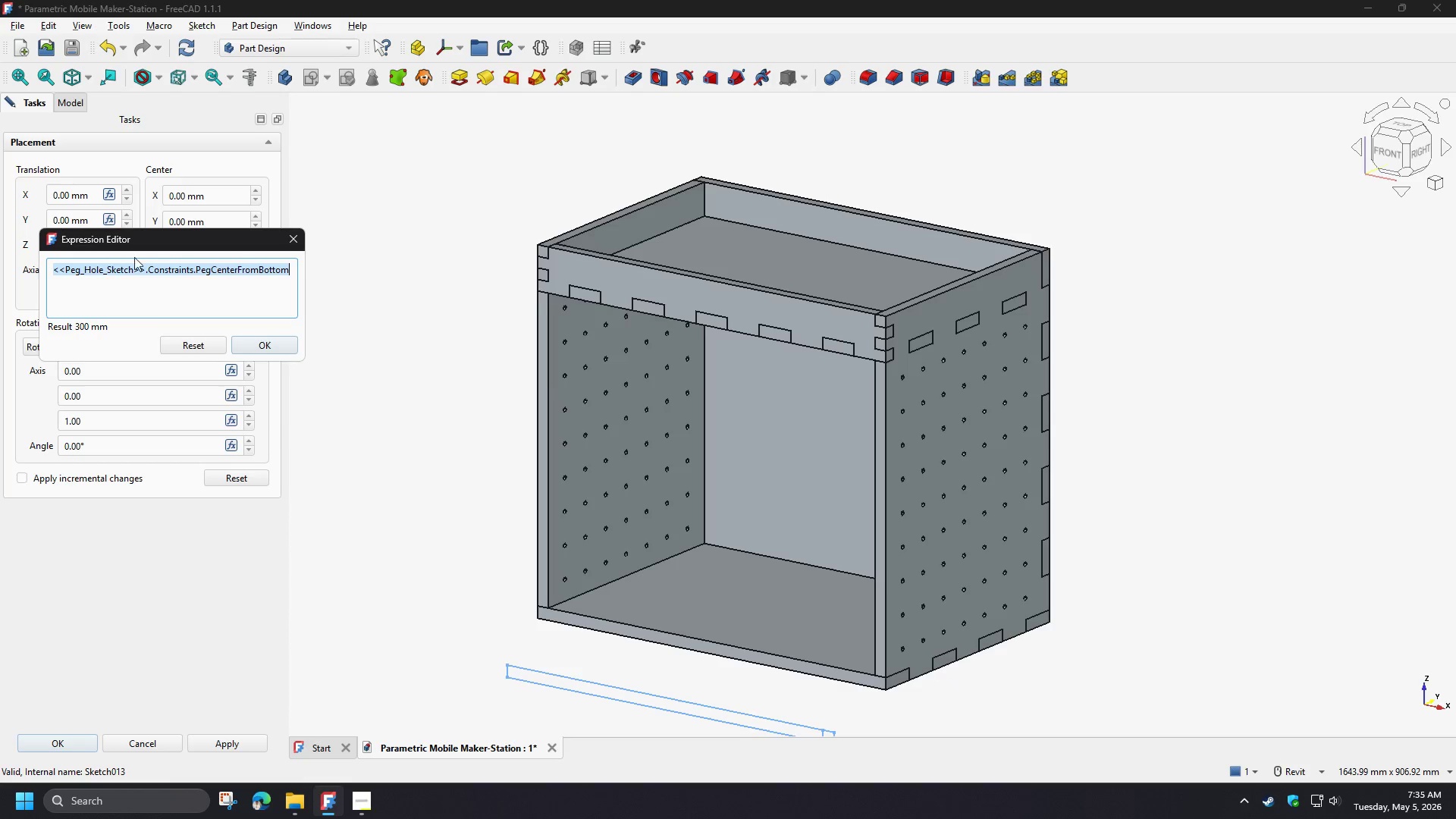 
key(Control+C)
 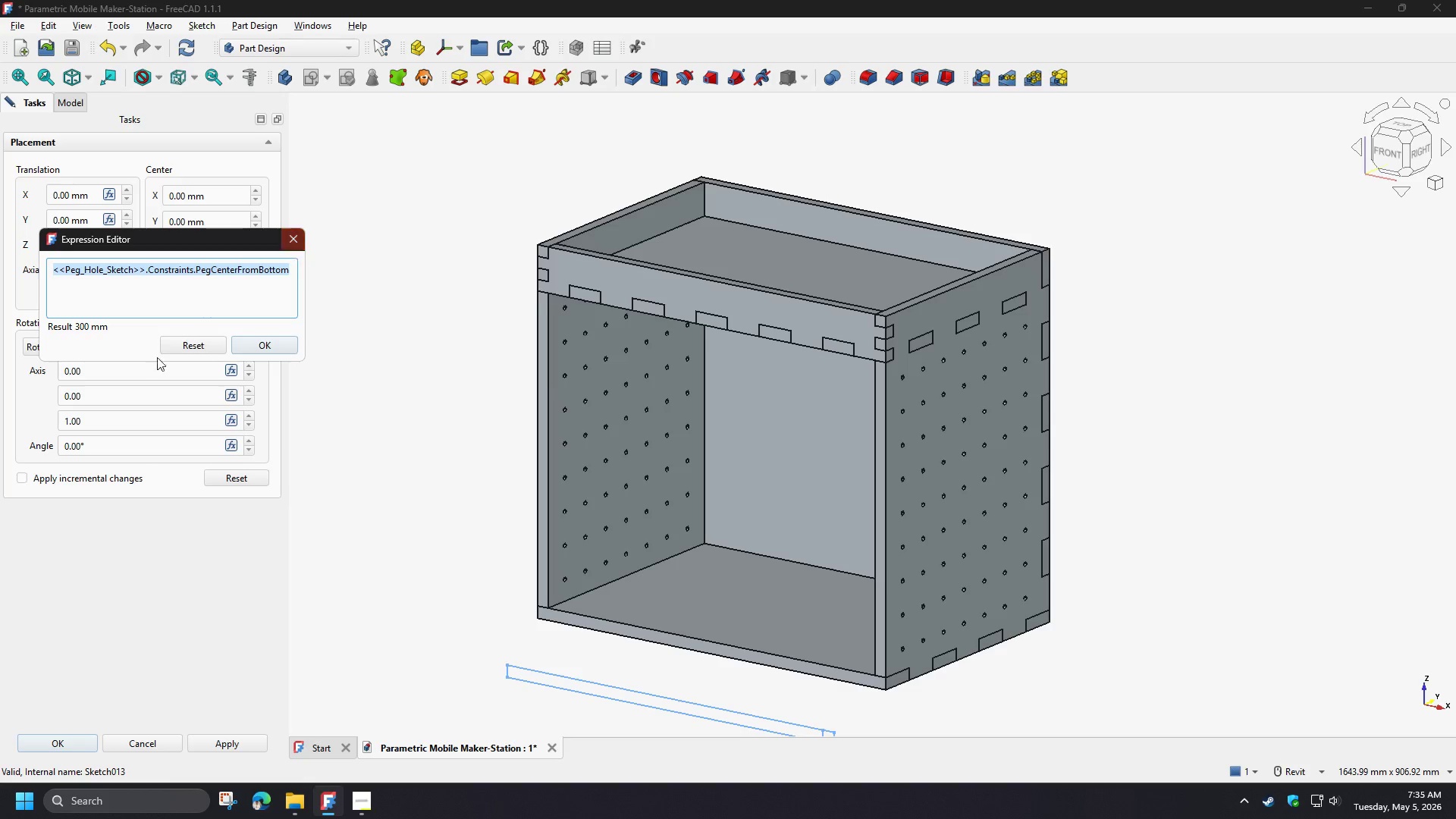 
left_click([195, 340])
 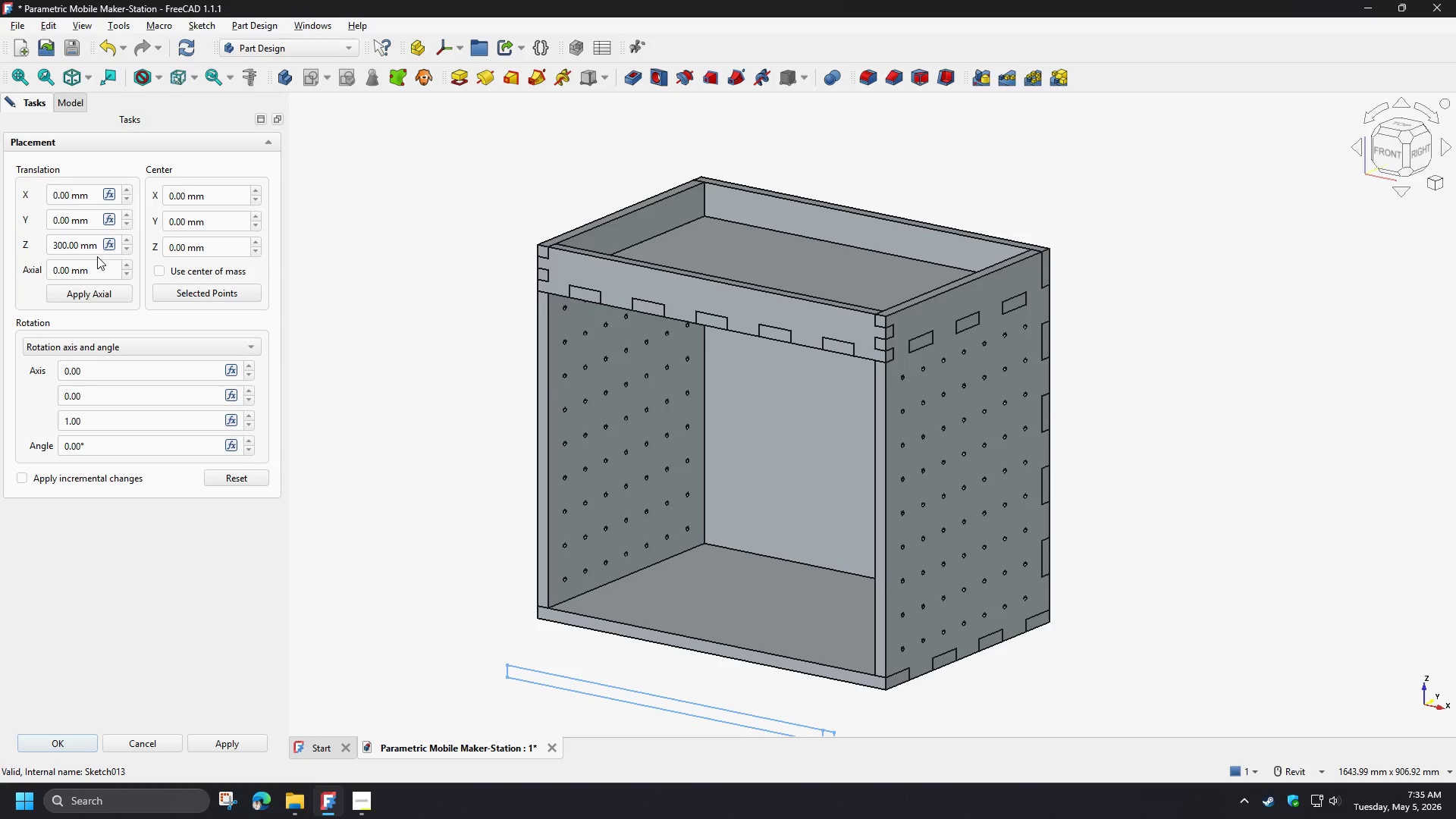 
left_click_drag(start_coordinate=[98, 250], to_coordinate=[0, 230])
 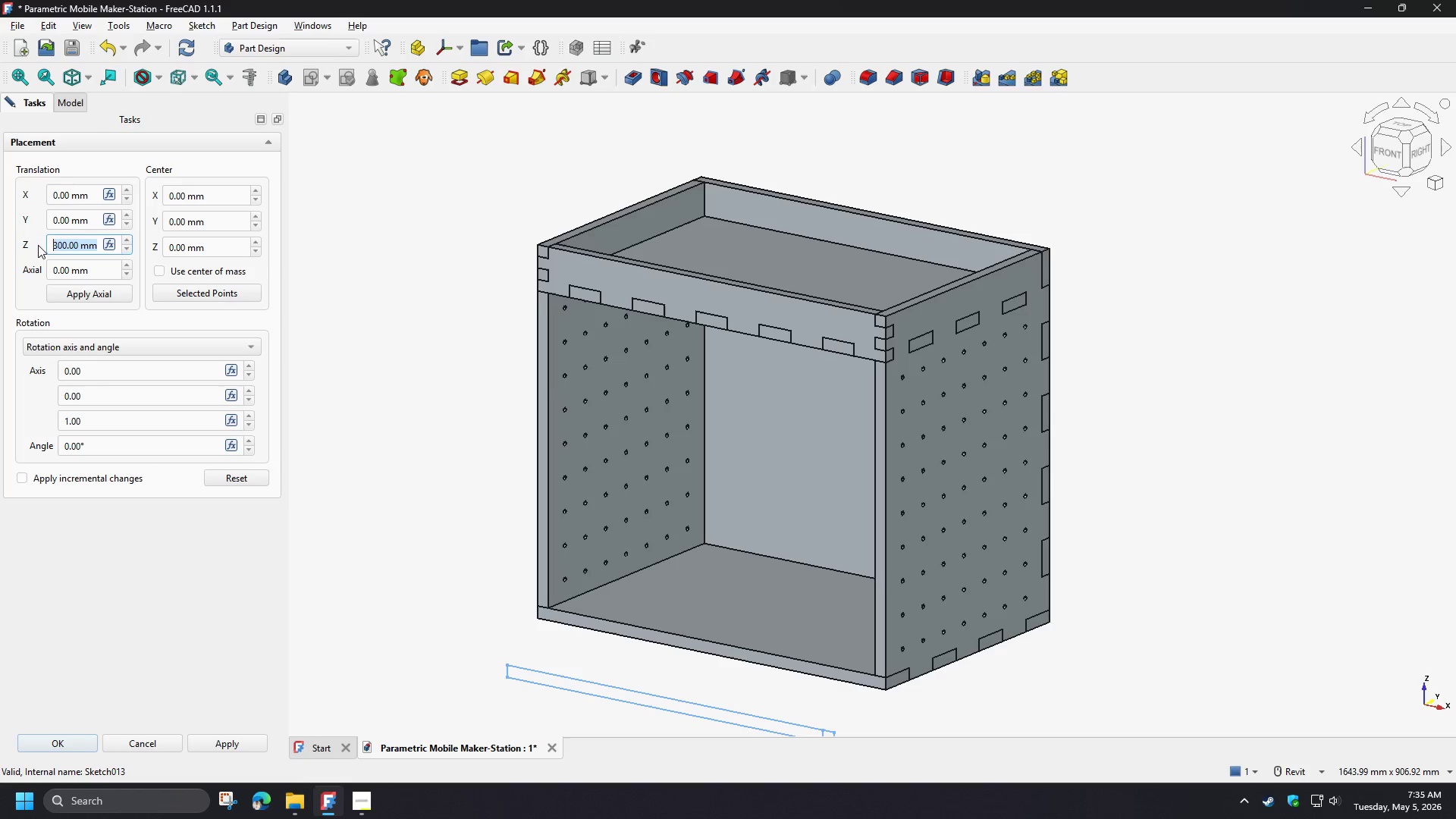 
key(Numpad0)
 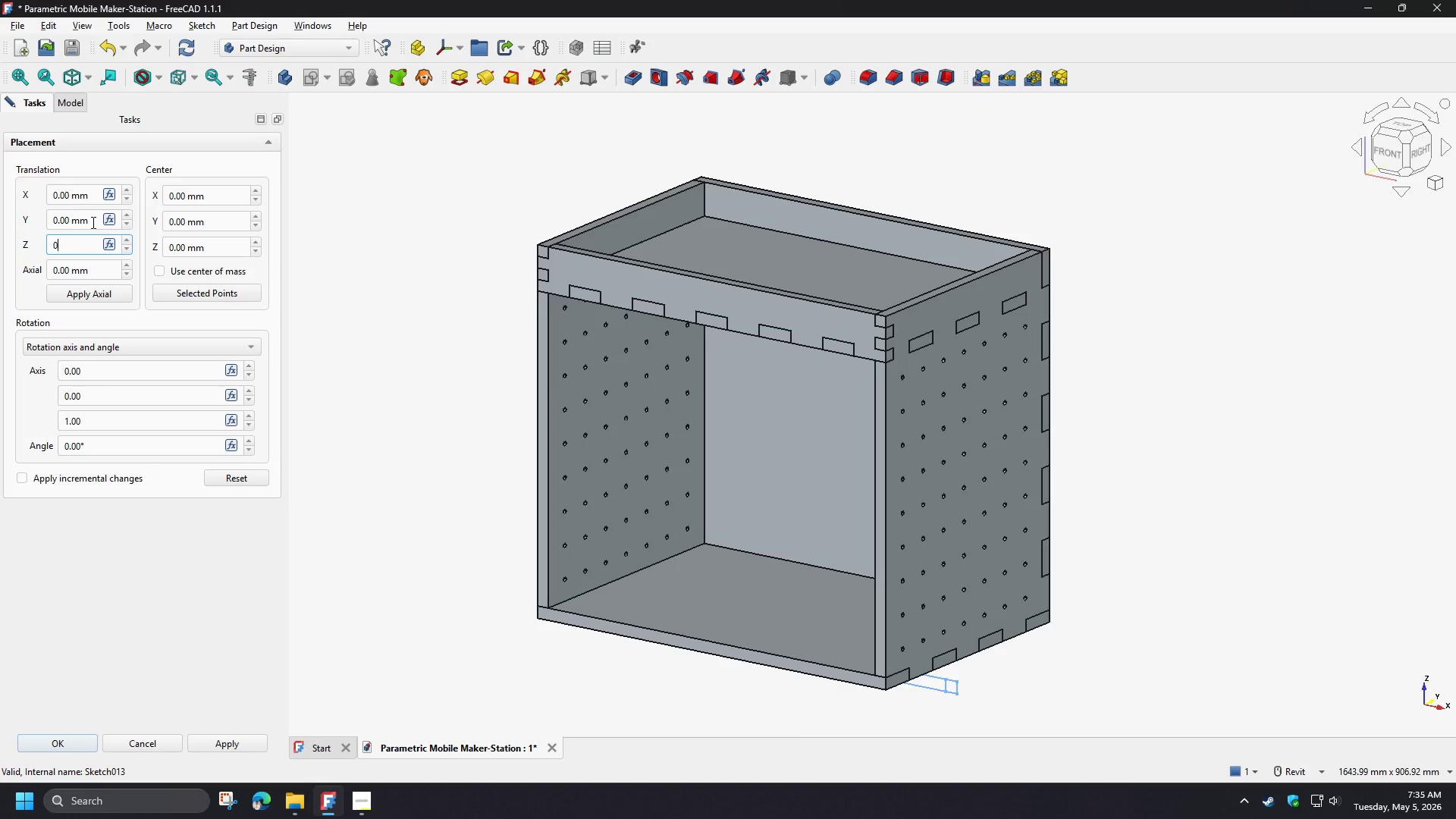 
left_click([92, 222])
 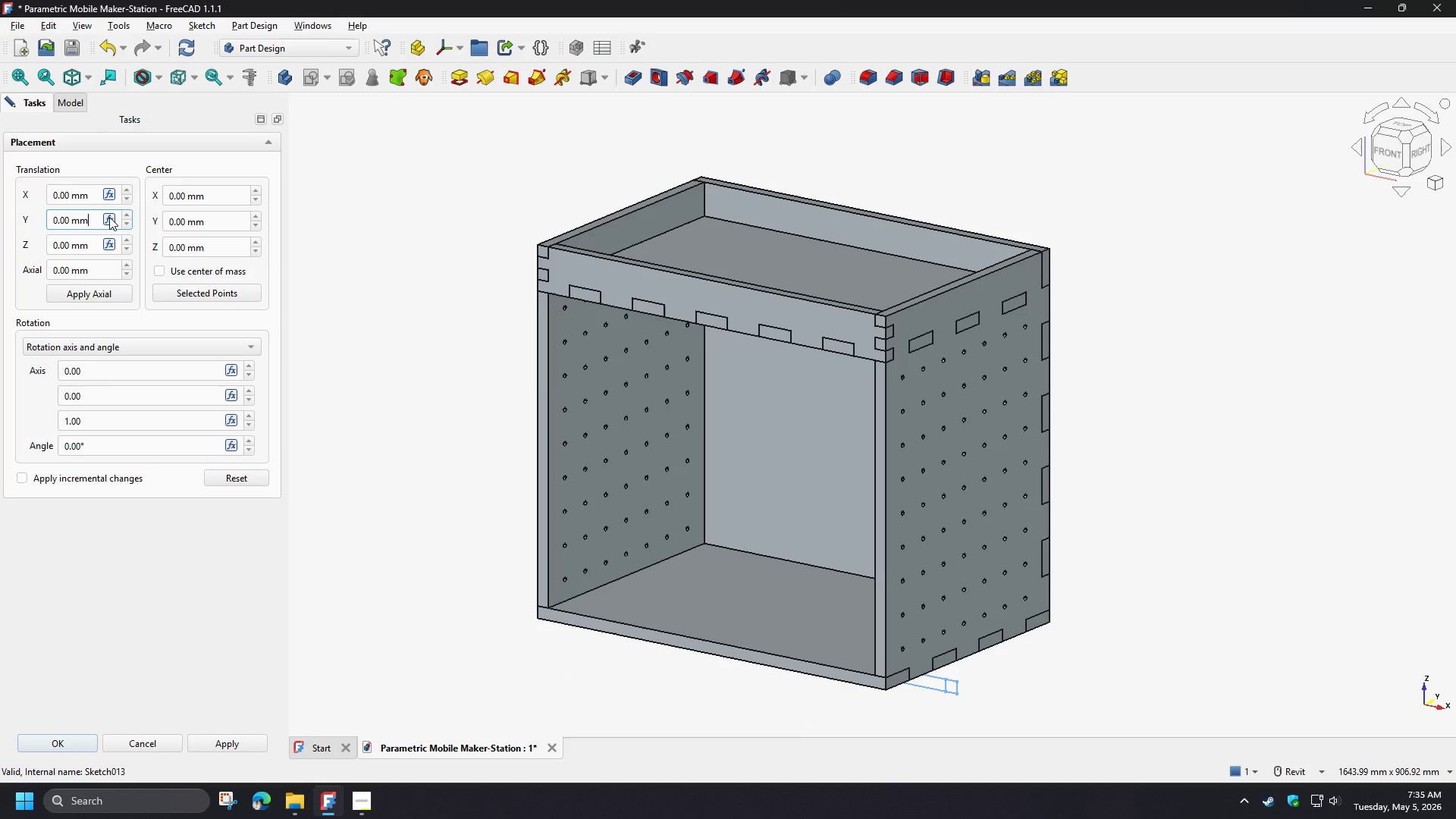 
left_click([109, 217])
 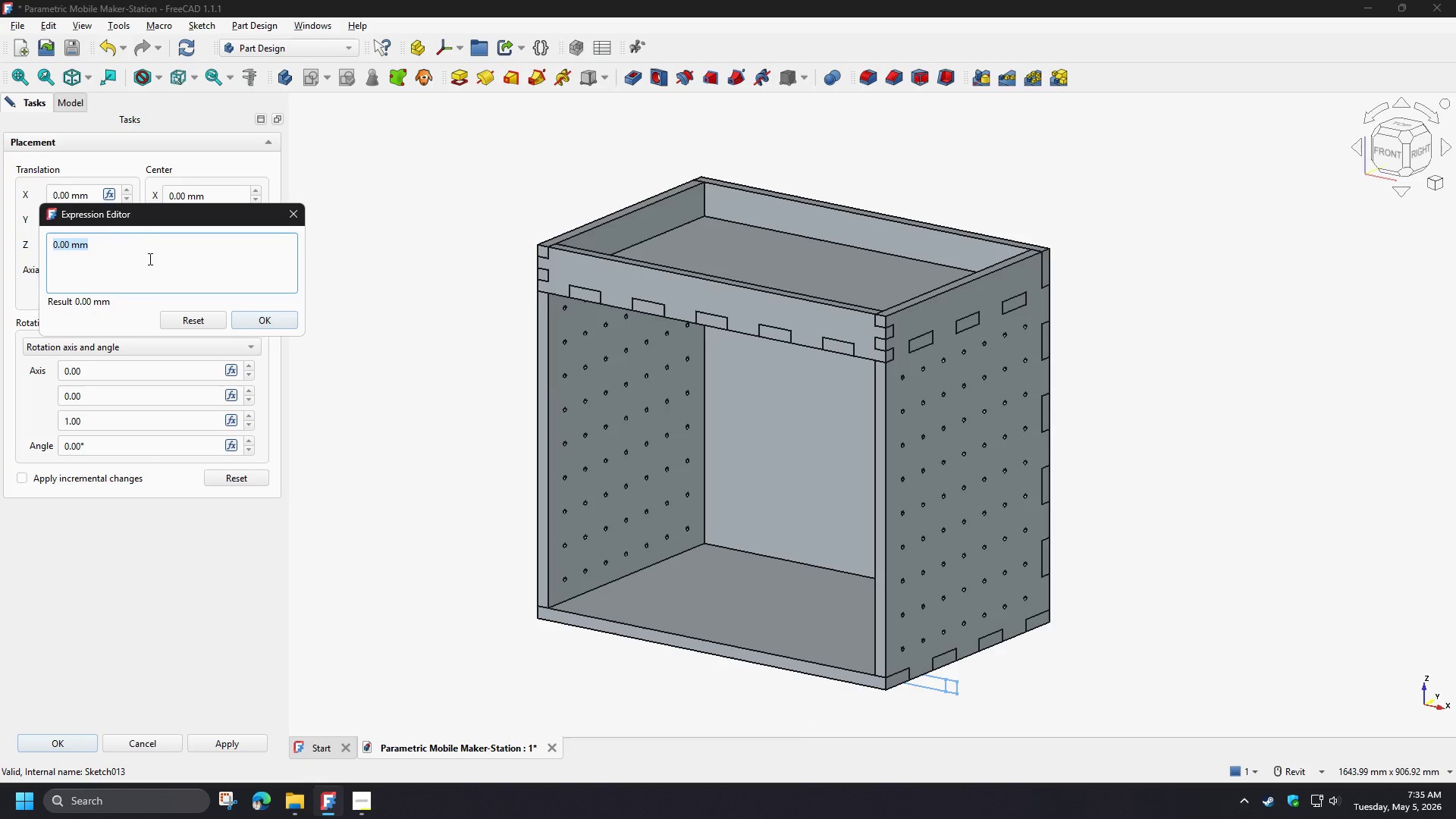 
key(Control+V)
 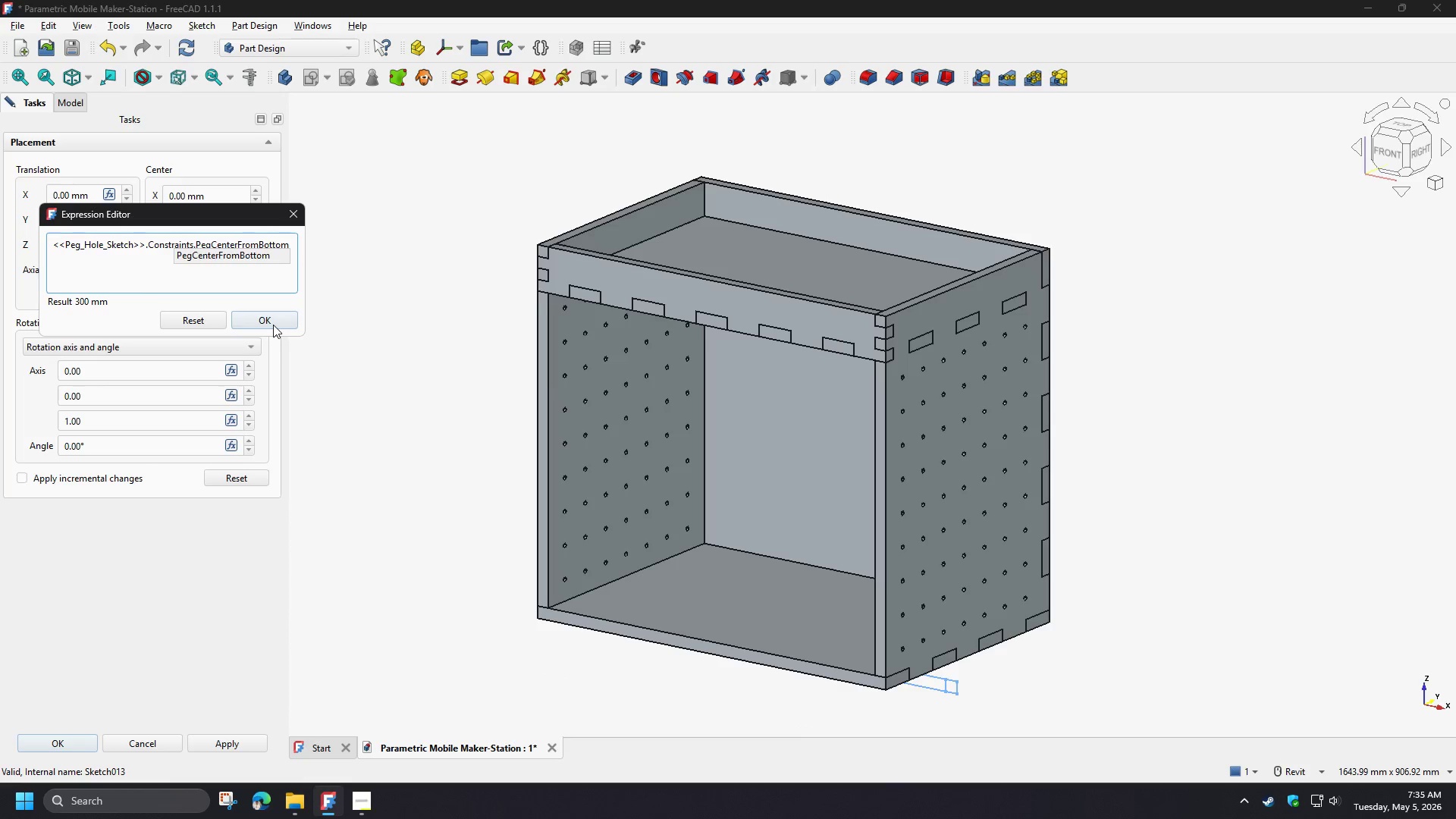 
left_click([273, 325])
 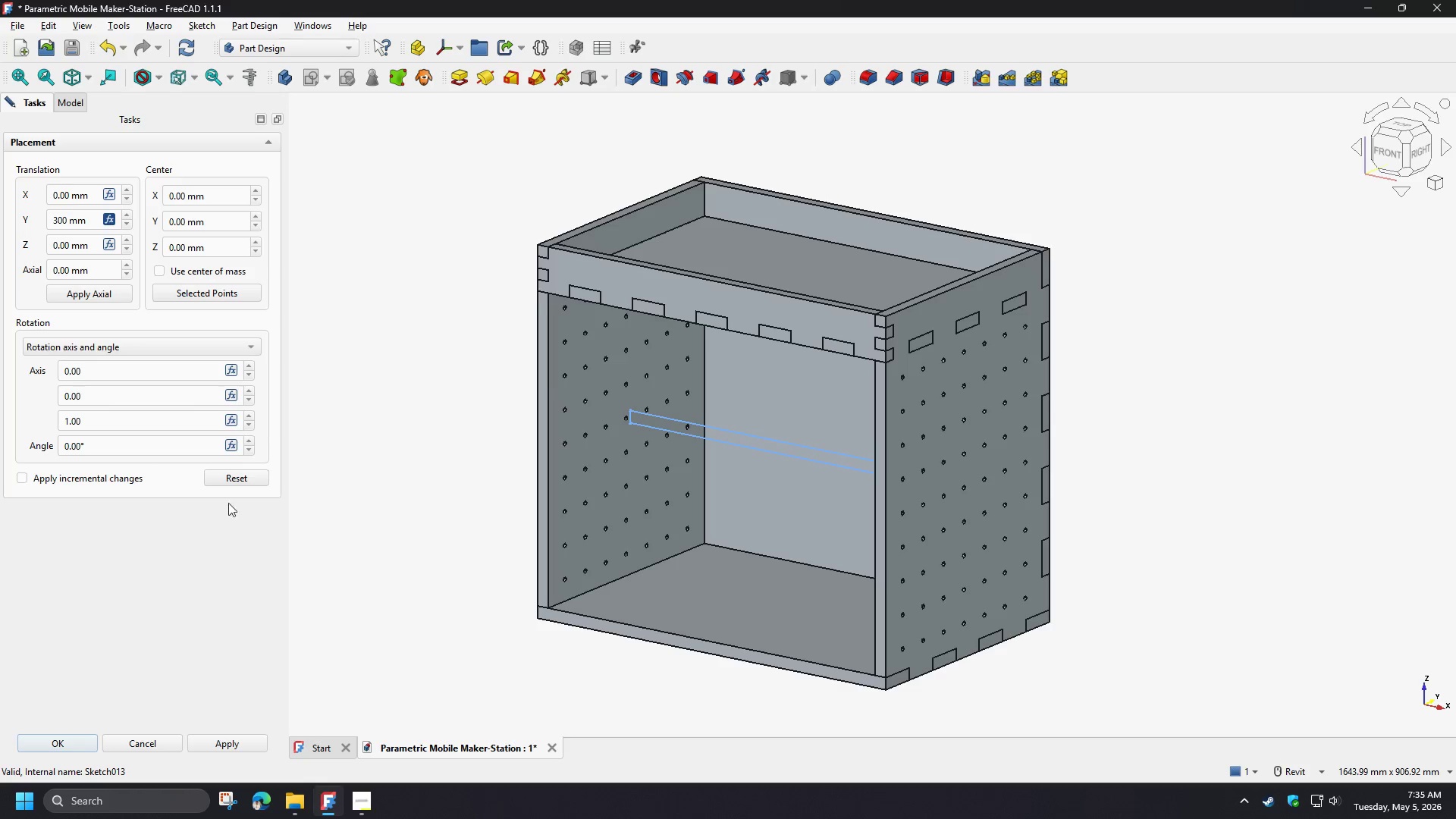 
wait(7.31)
 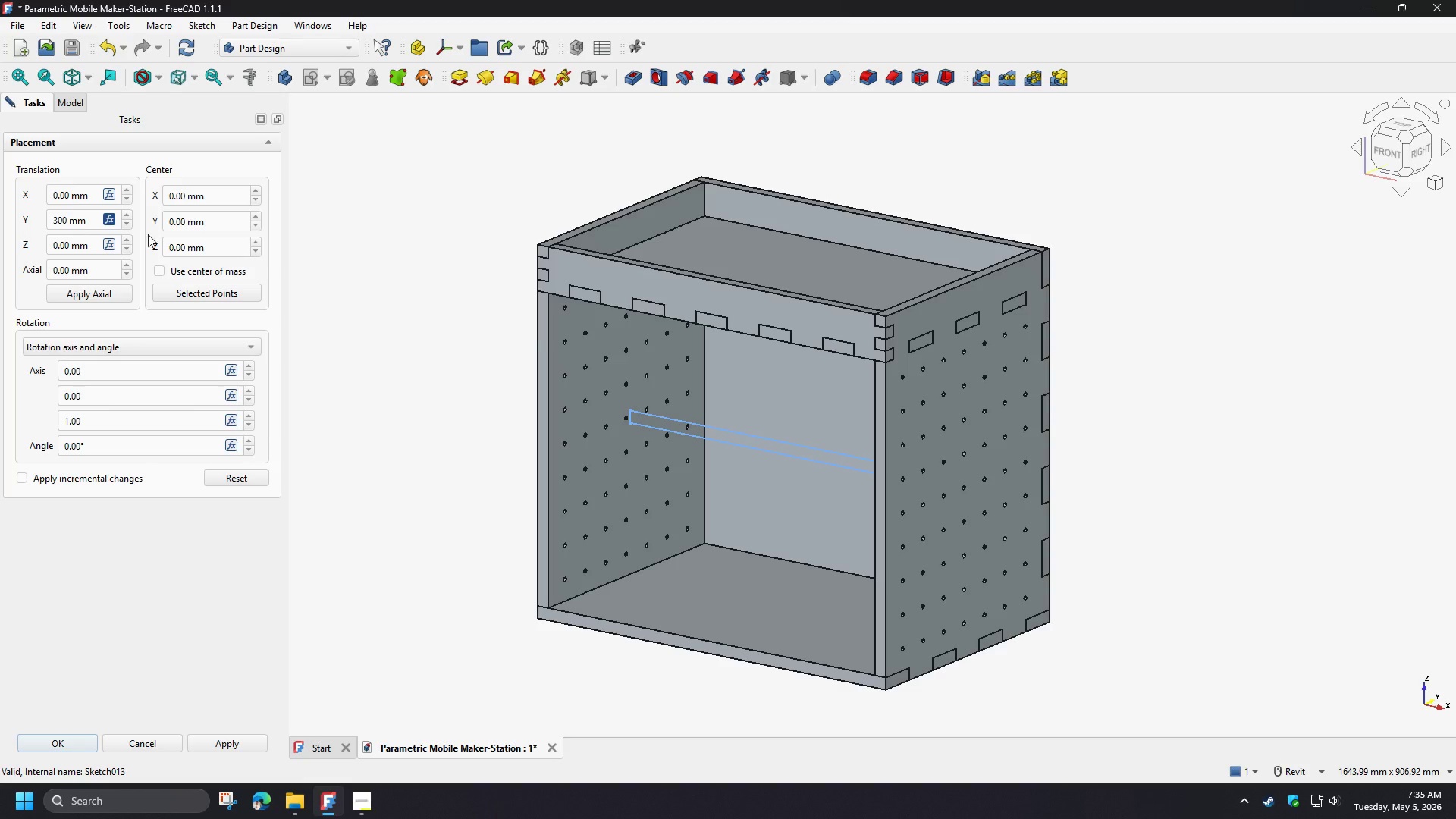 
left_click([110, 243])
 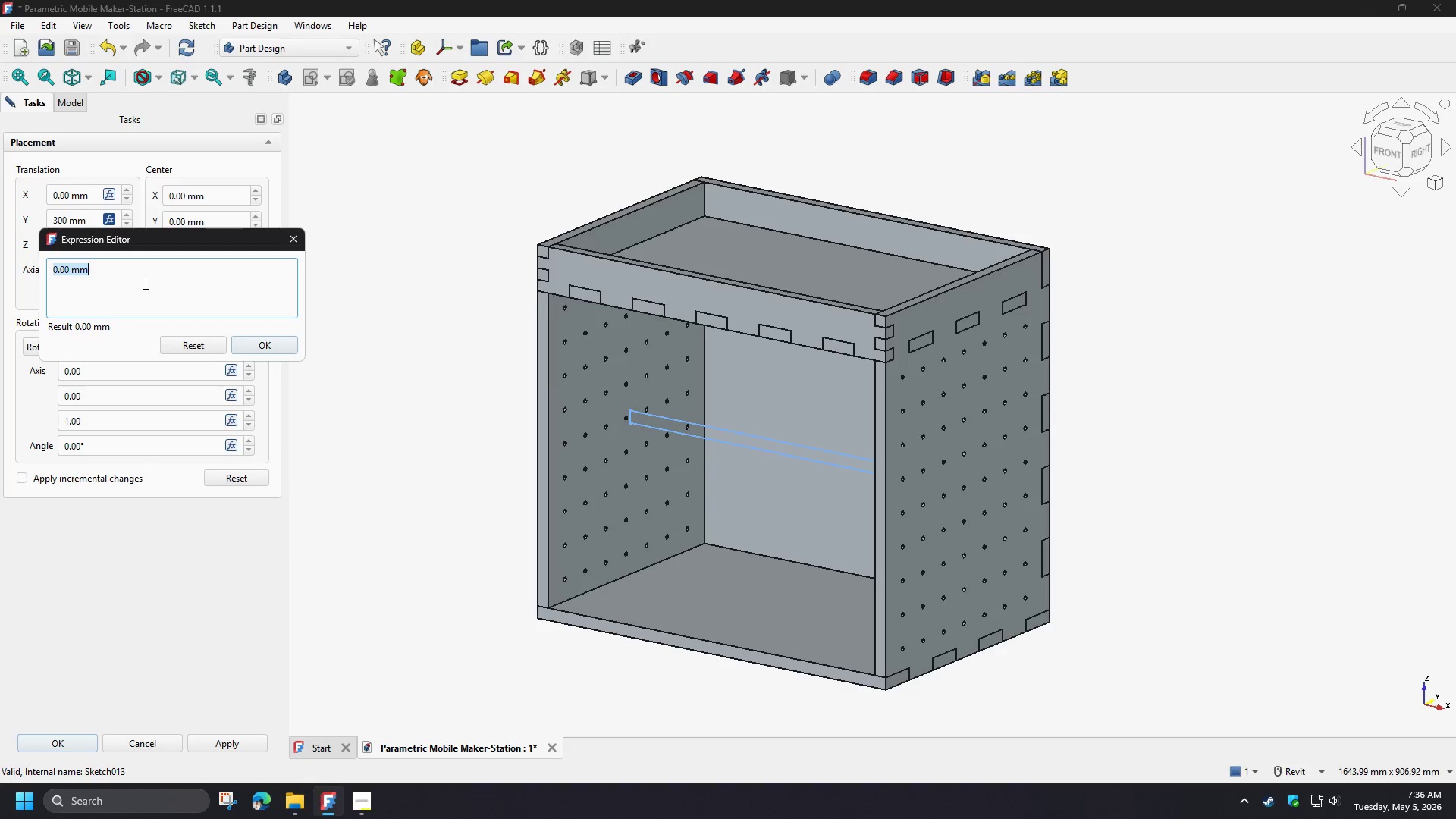 
wait(13.61)
 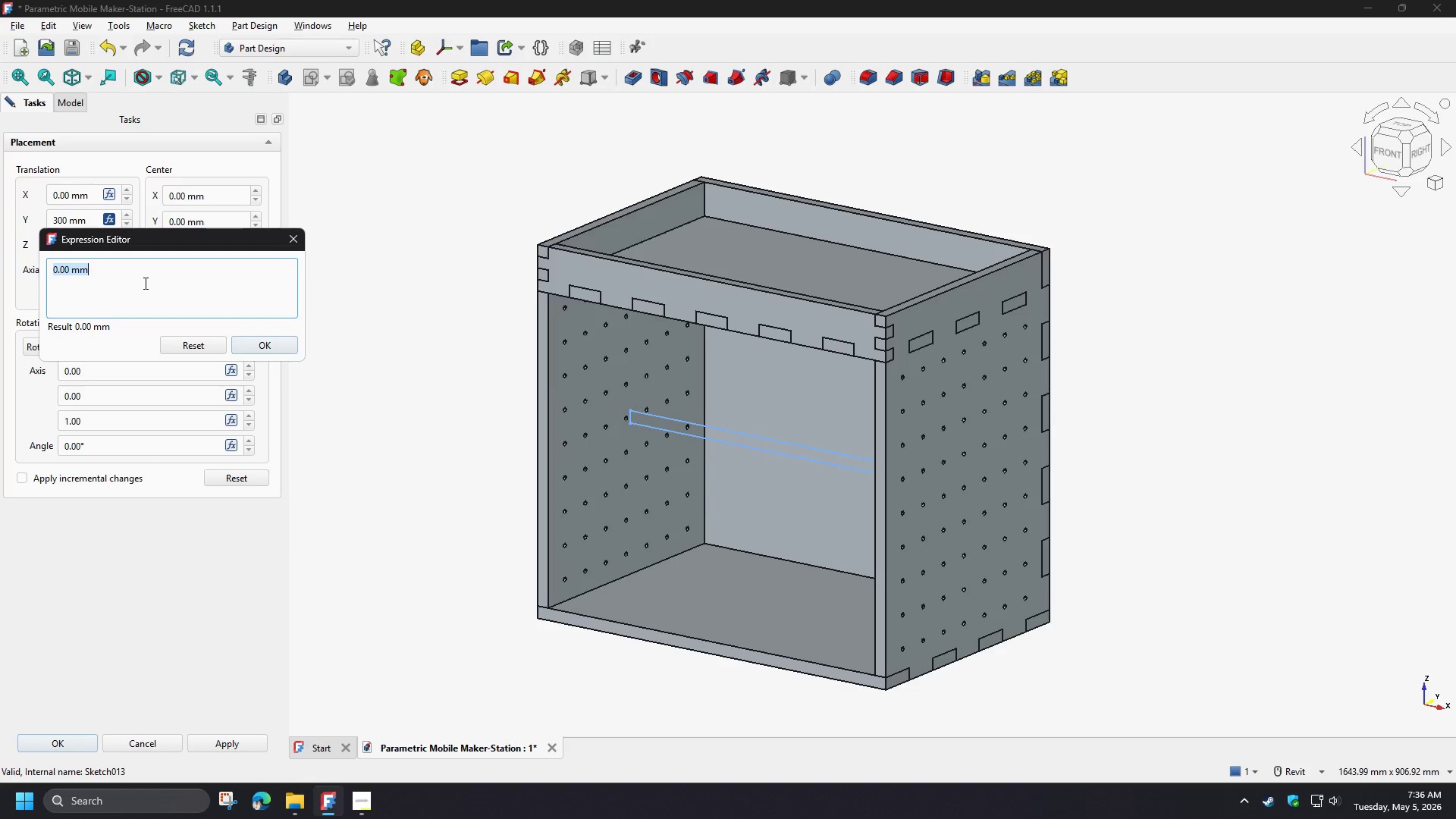 
type(sp)
 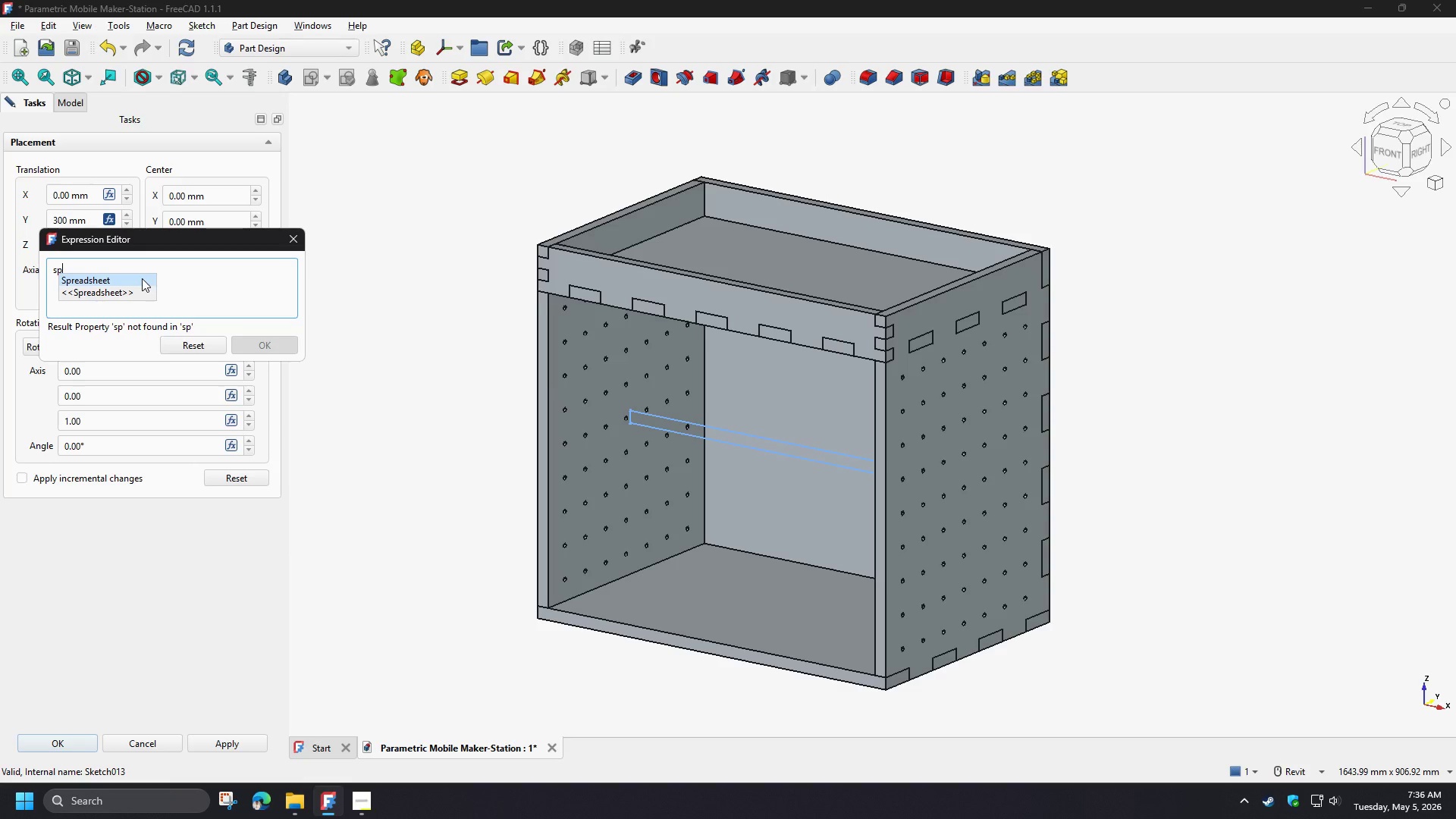 
left_click([140, 275])
 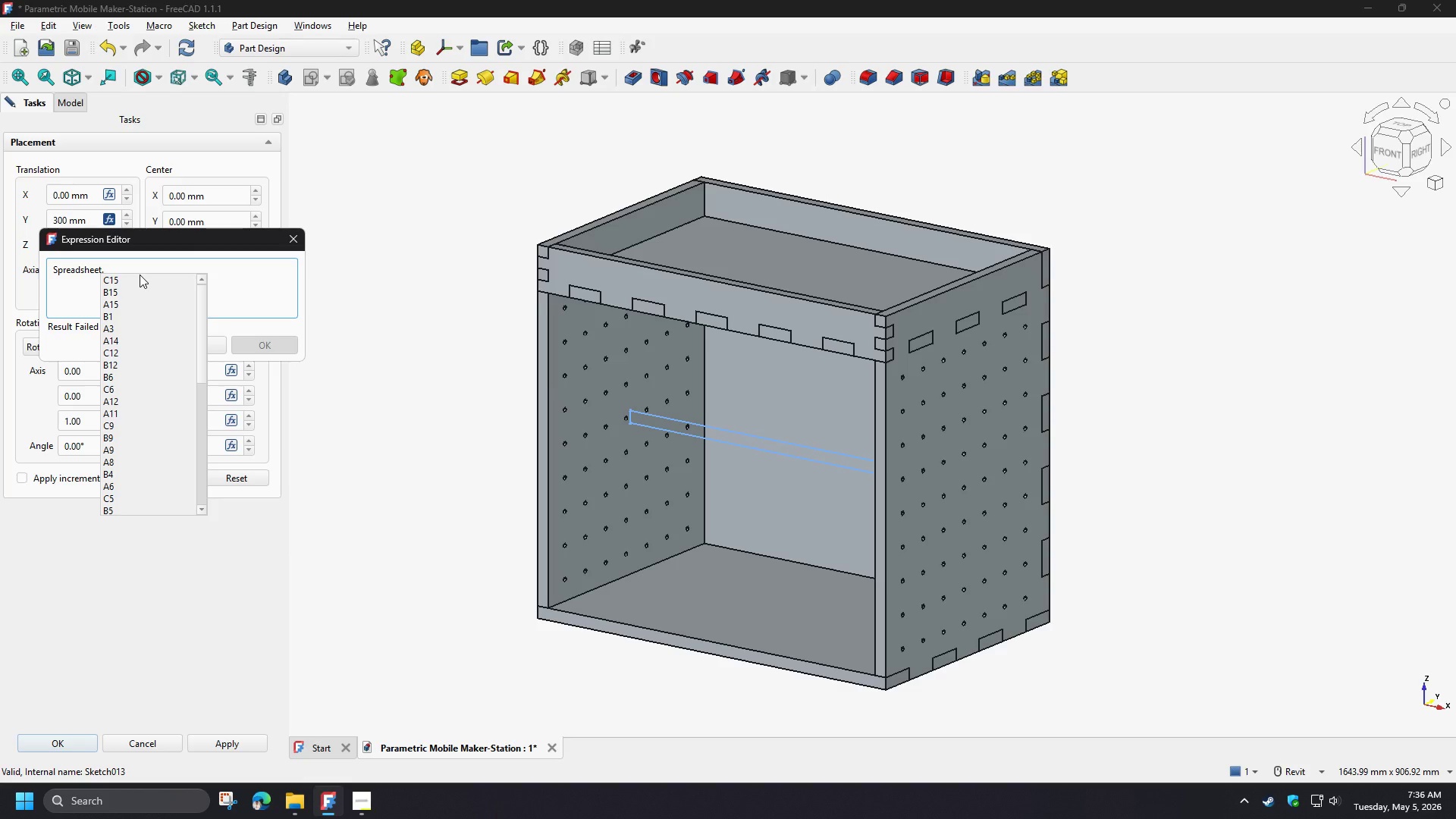 
type(de)
 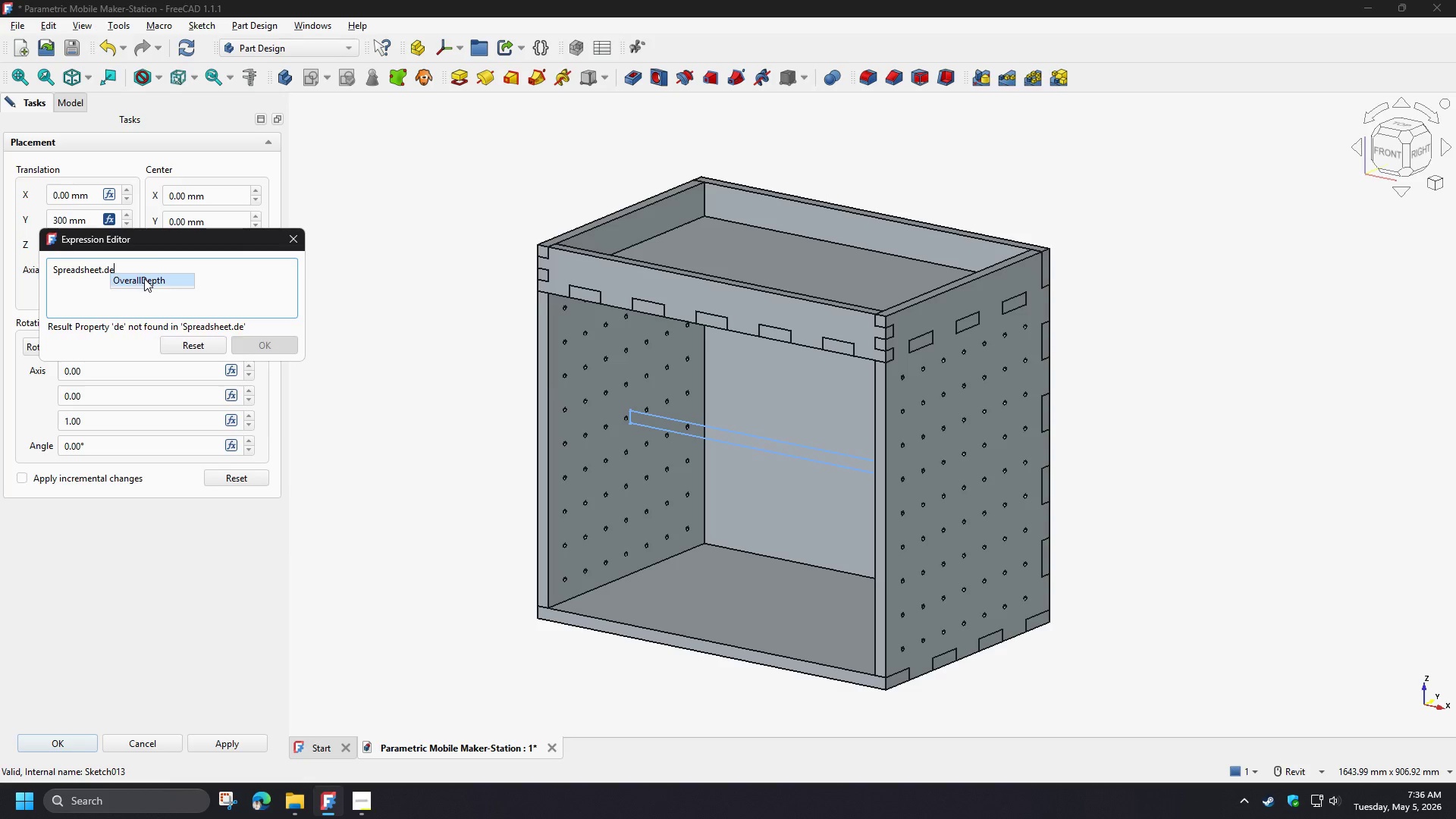 
left_click([144, 278])
 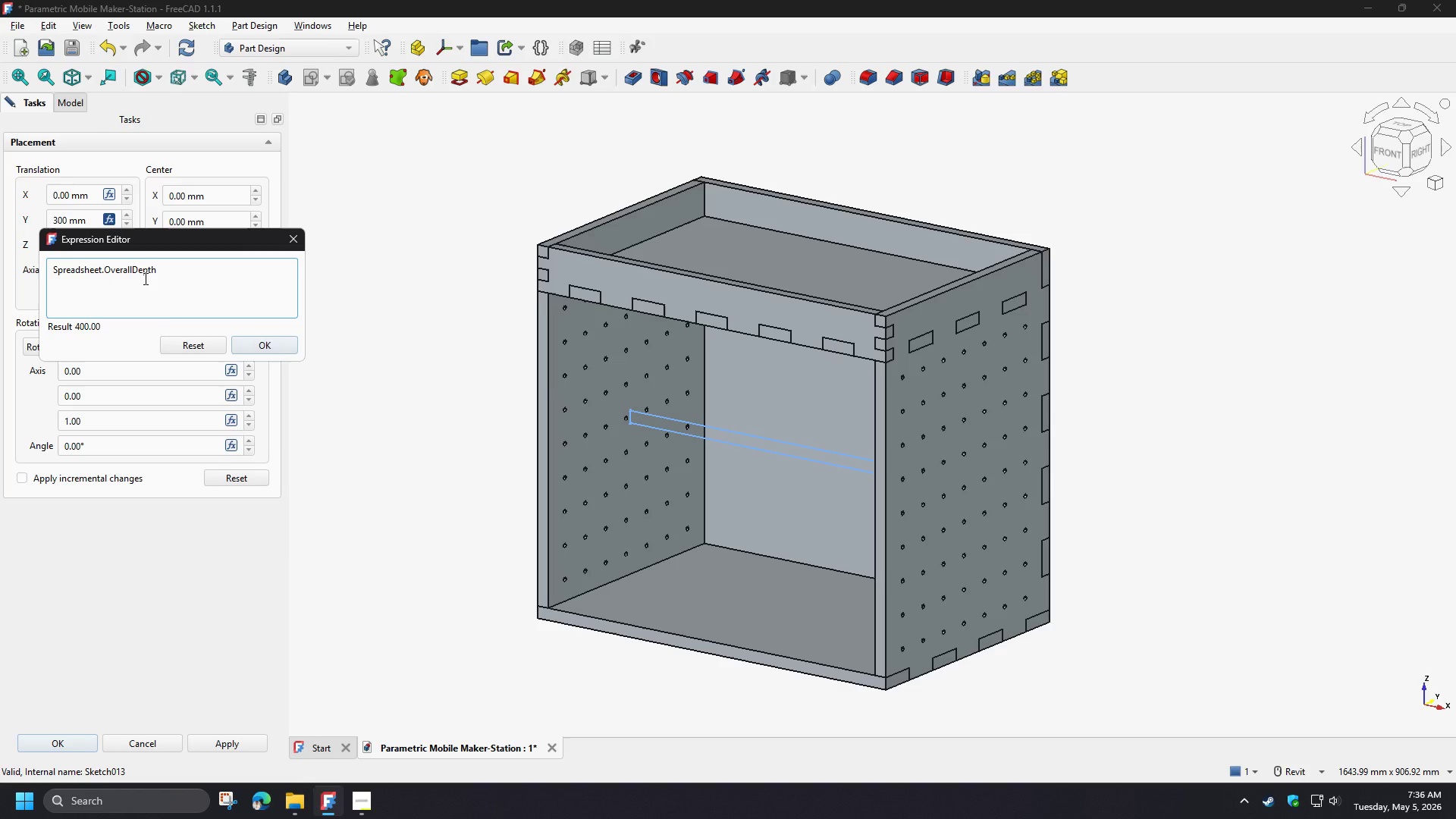 
key(NumpadDivide)
 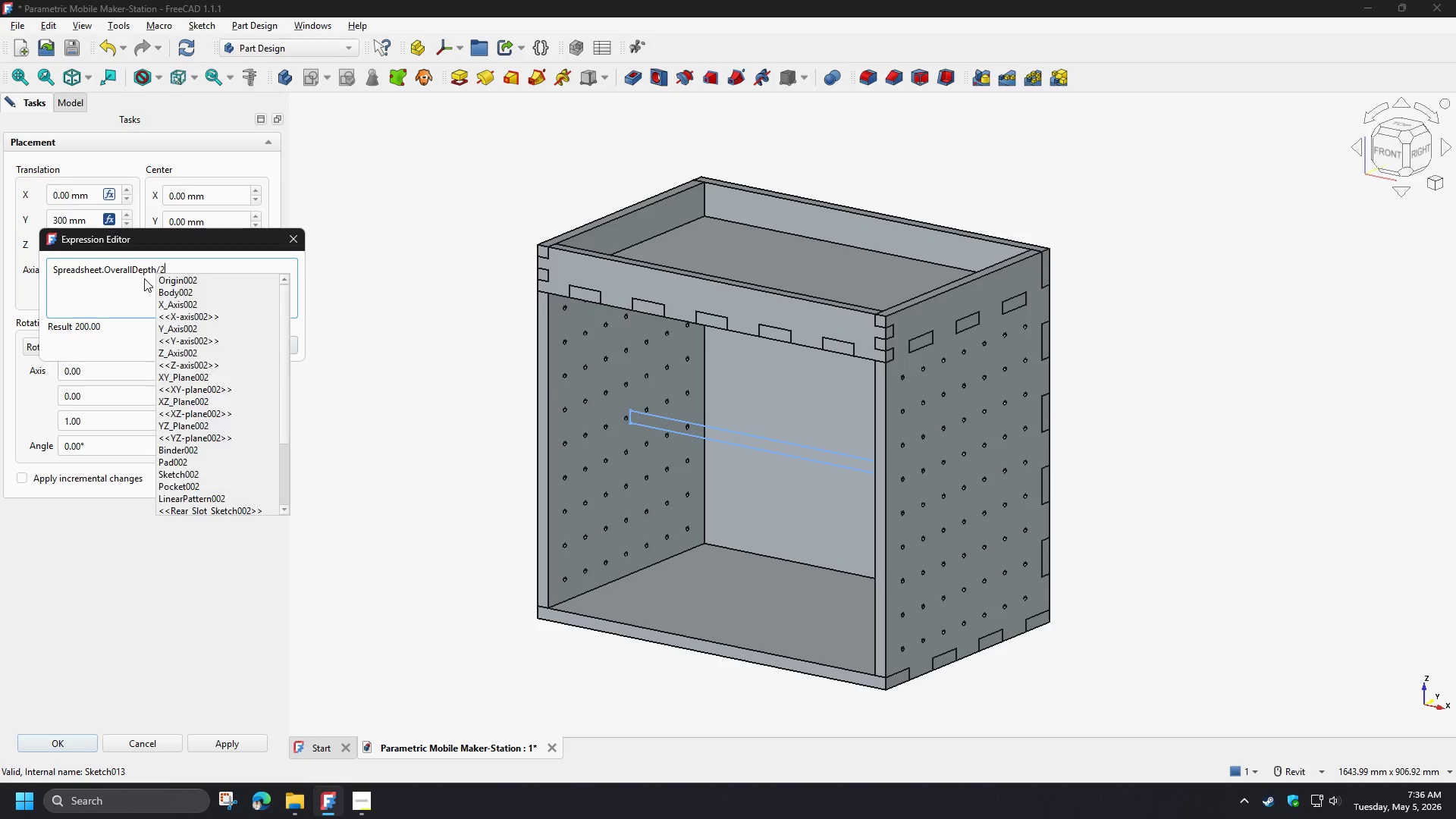 
key(Numpad2)
 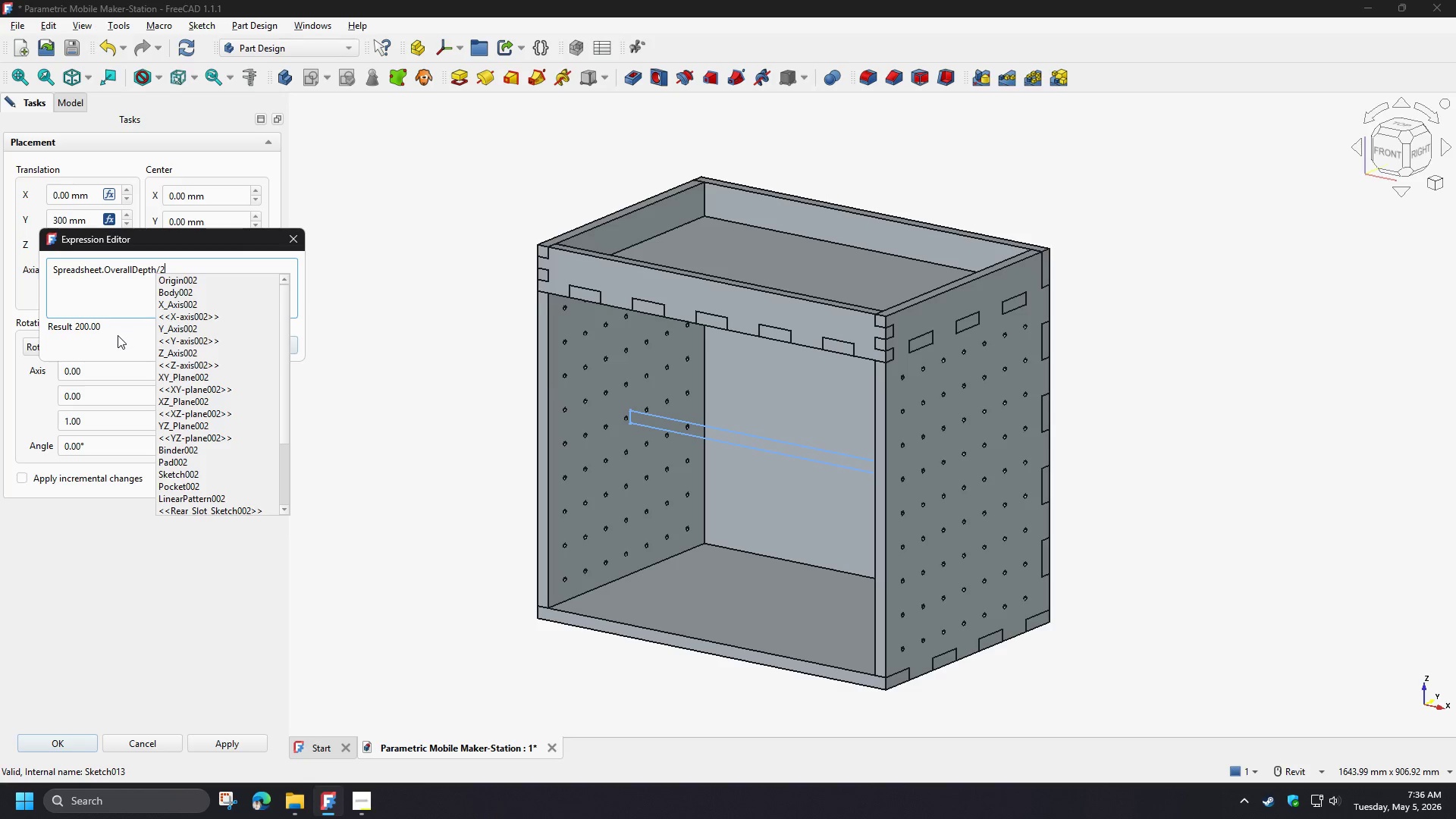 
left_click([110, 306])
 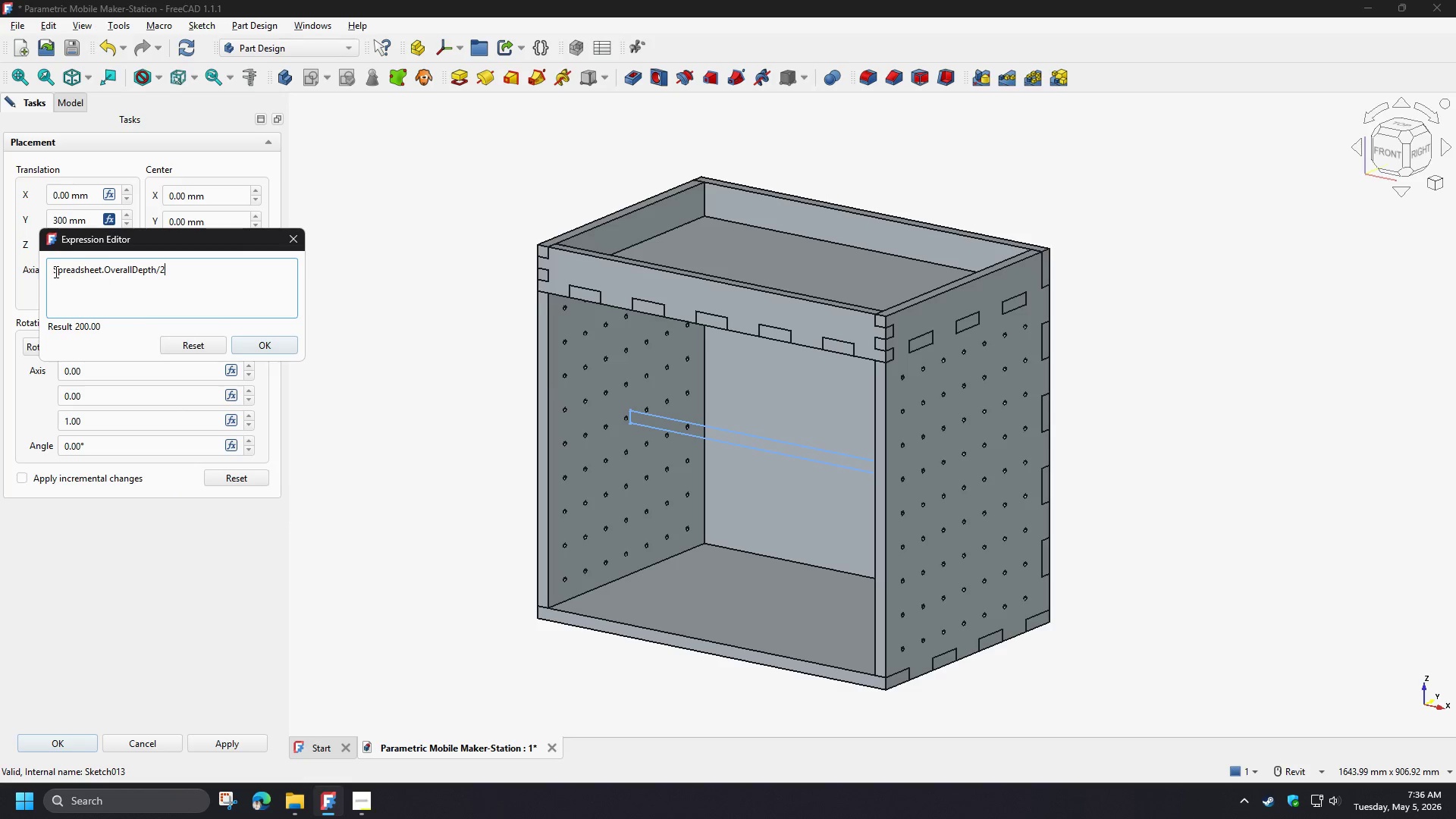 
left_click([285, 344])
 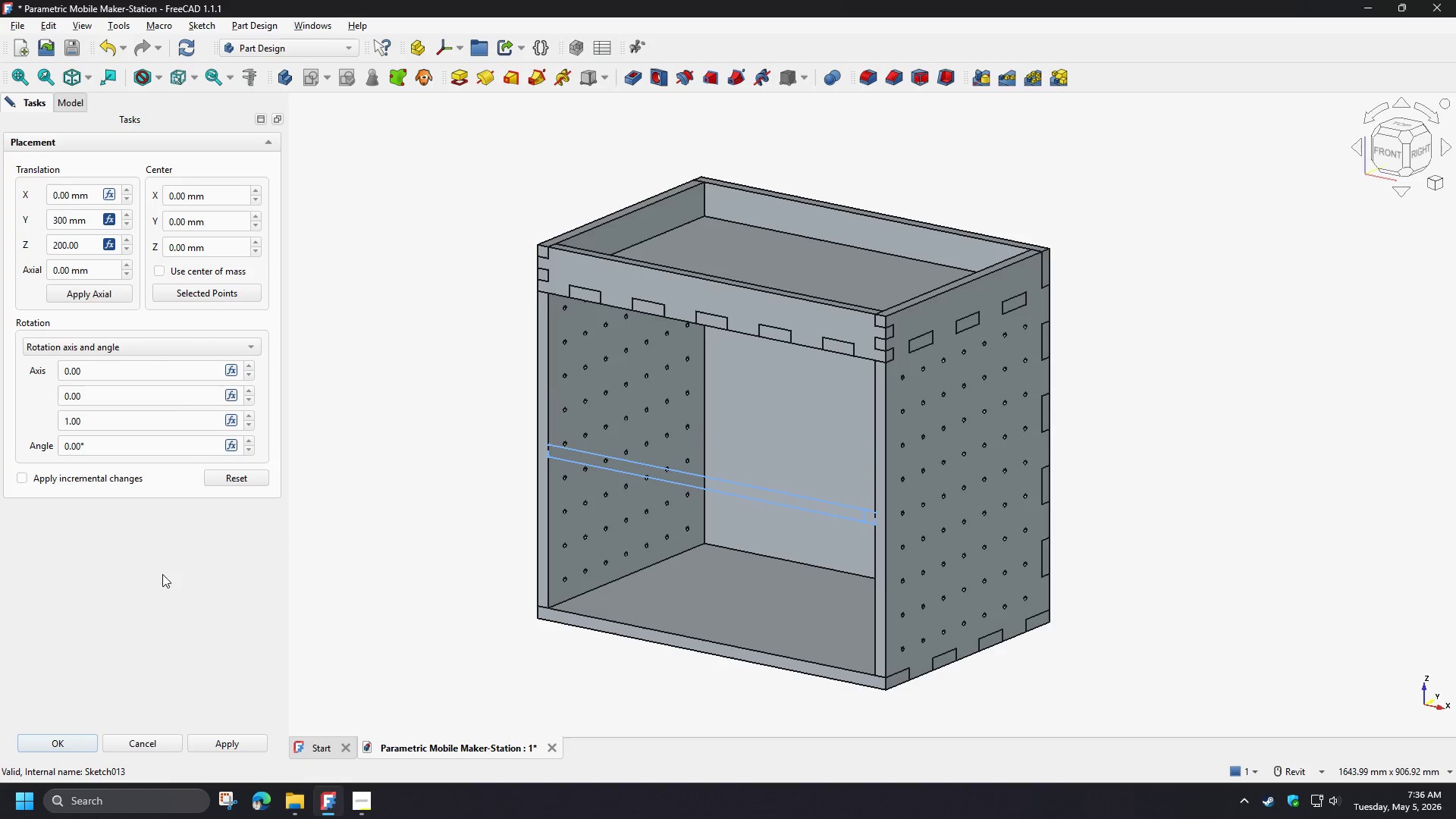 
left_click([52, 745])
 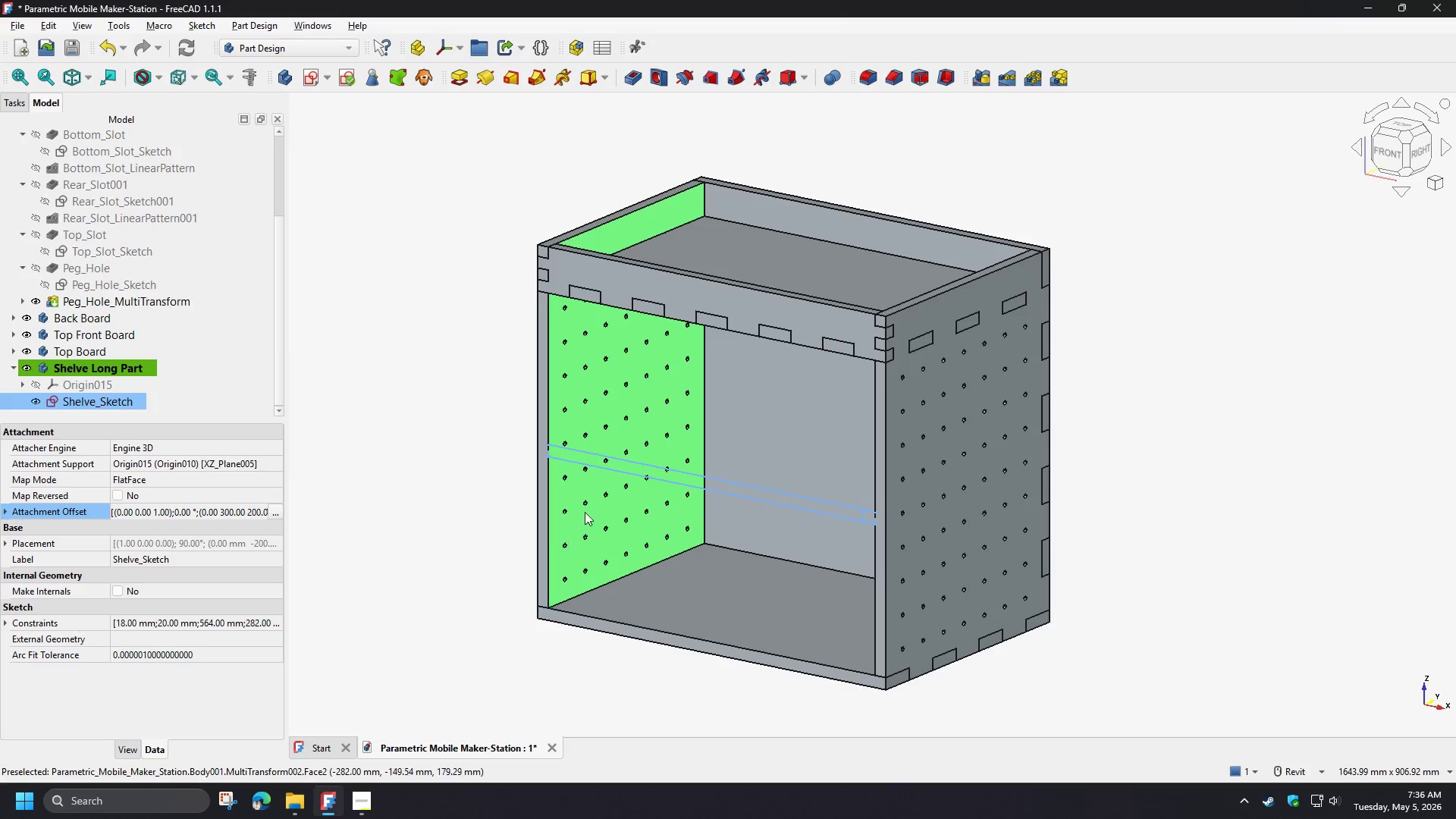 
hold_key(key=ShiftLeft, duration=1.5)
 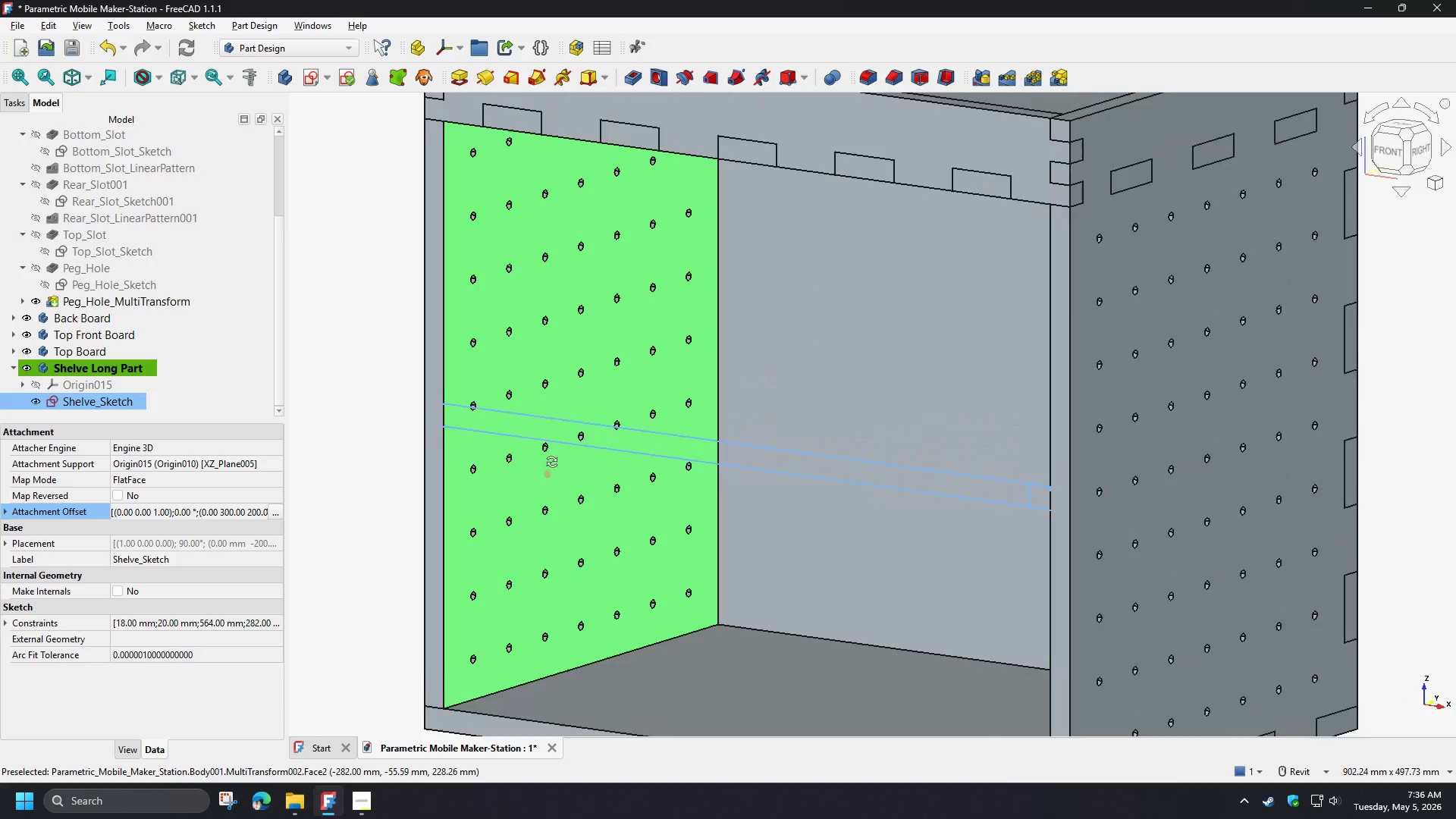 
scroll: coordinate [679, 475], scroll_direction: up, amount: 3.0
 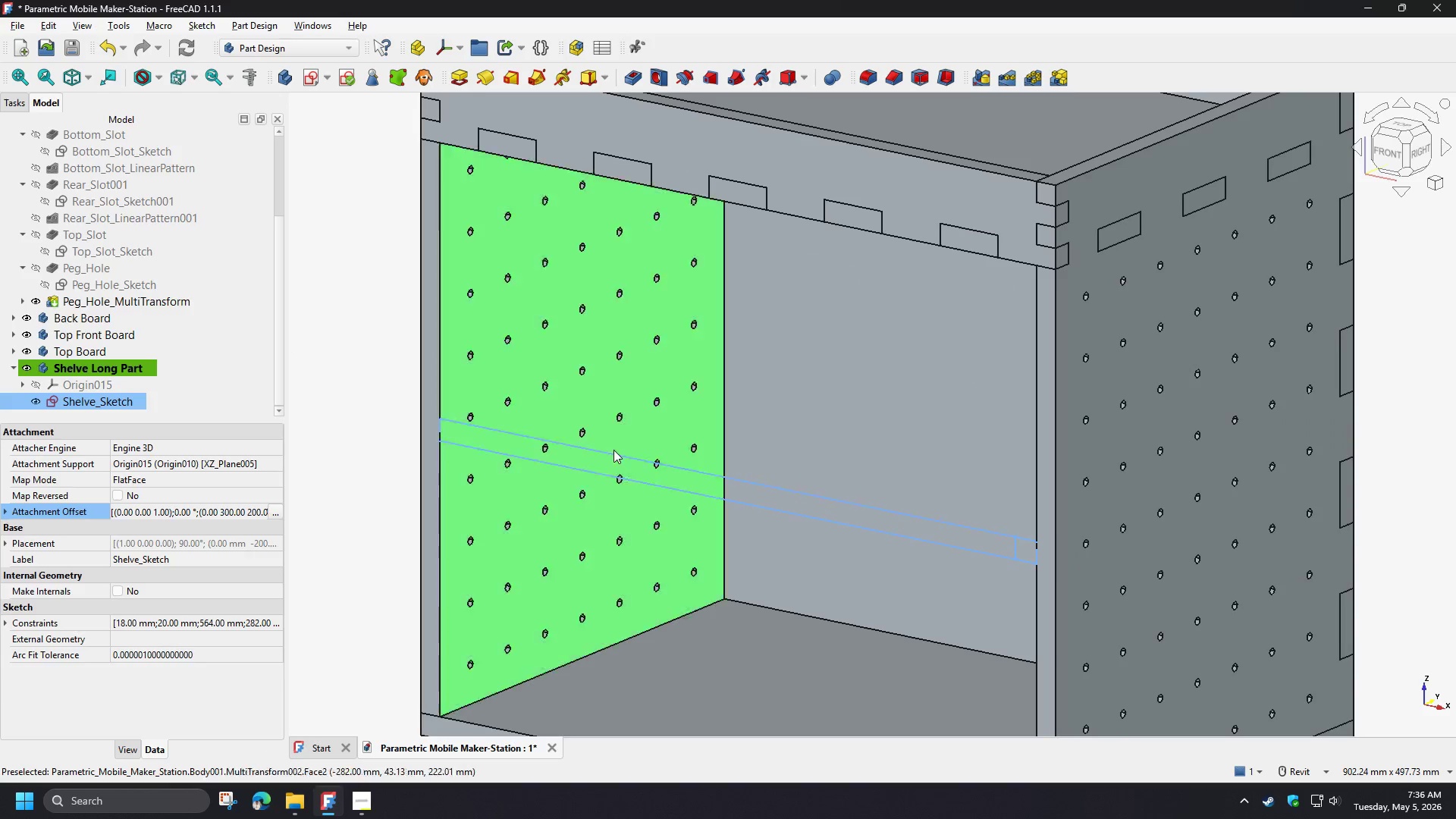 
hold_key(key=ShiftLeft, duration=0.95)
 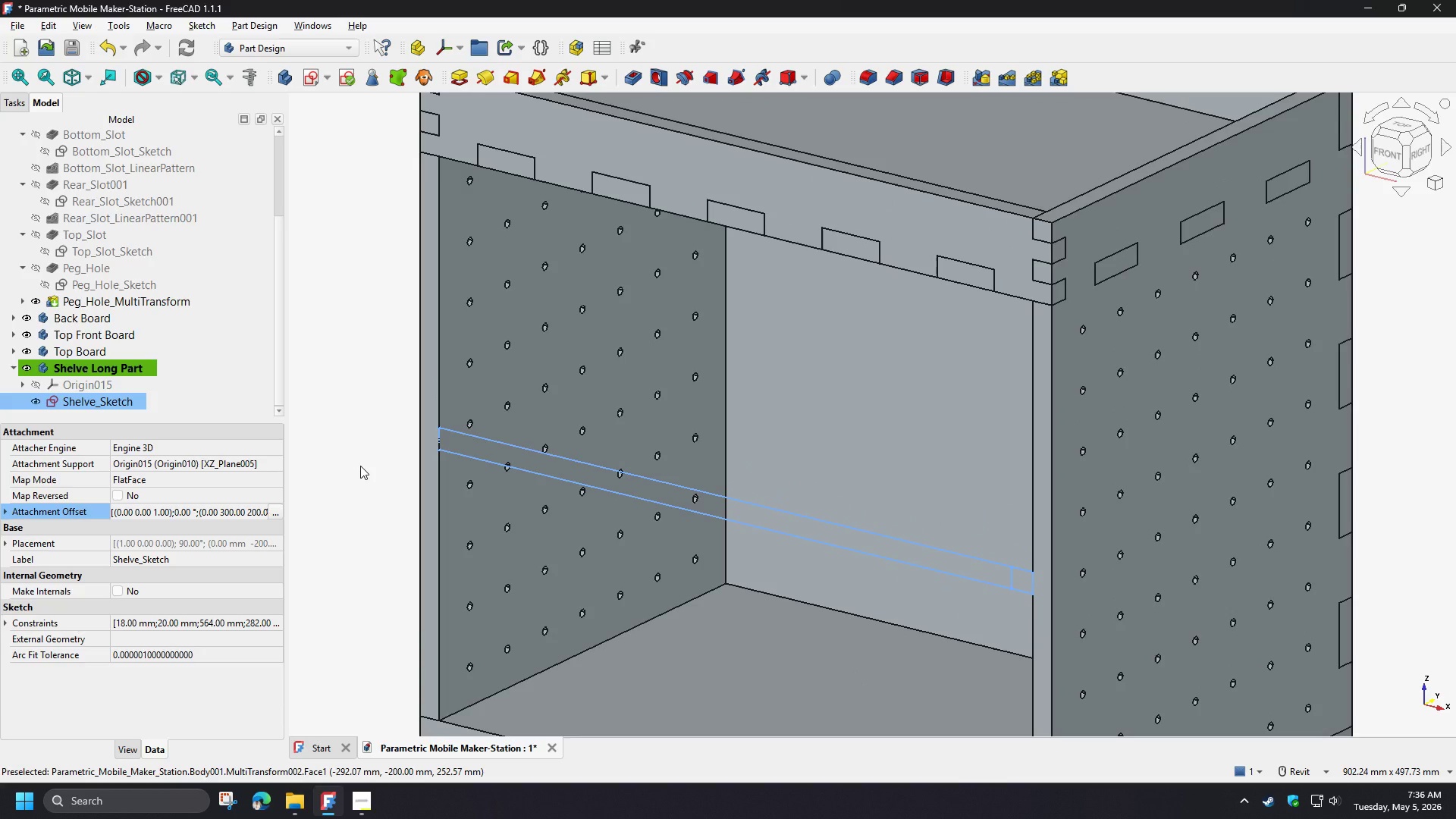 
wait(13.16)
 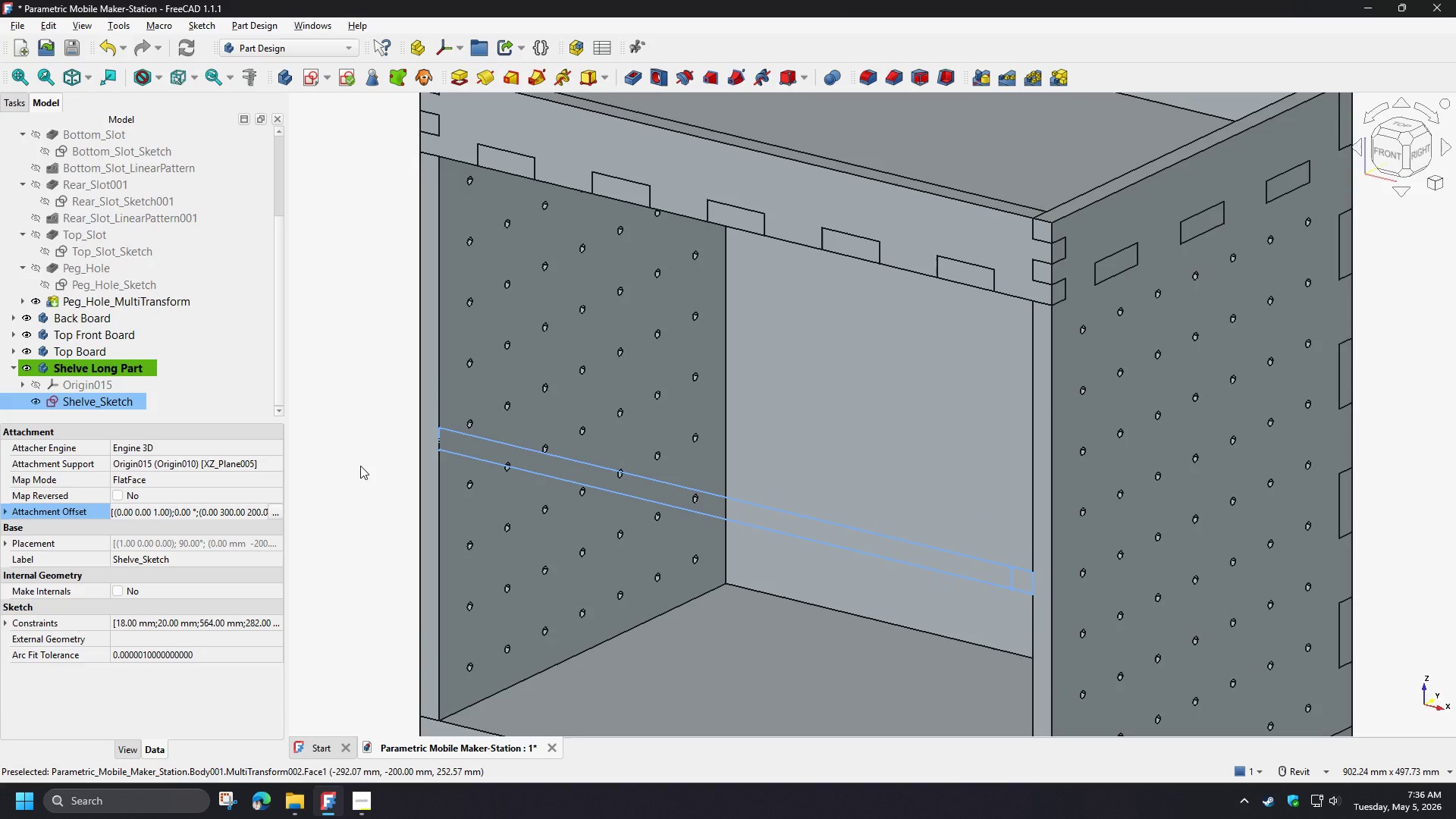 
double_click([121, 403])
 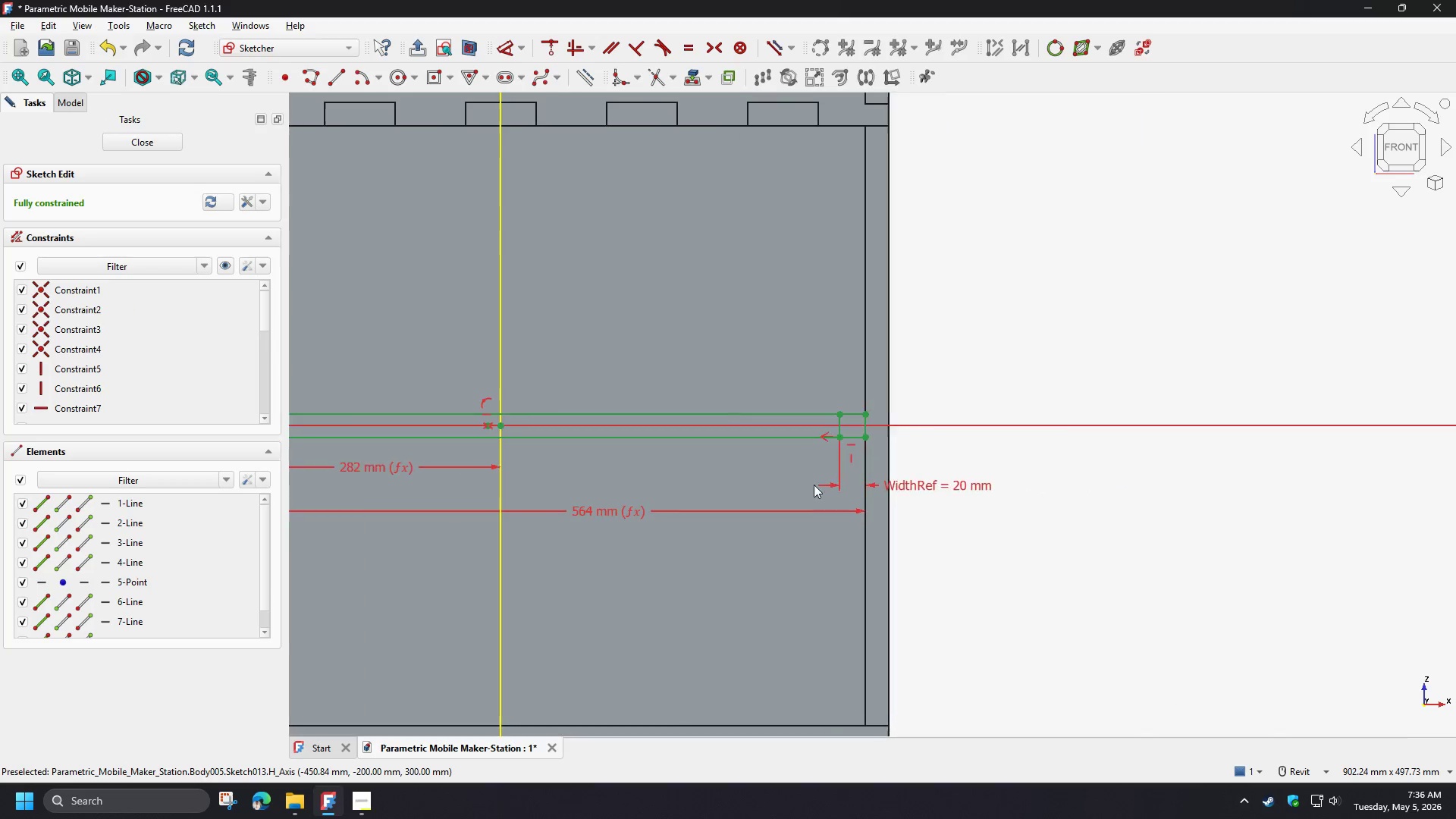 
scroll: coordinate [833, 392], scroll_direction: up, amount: 10.0
 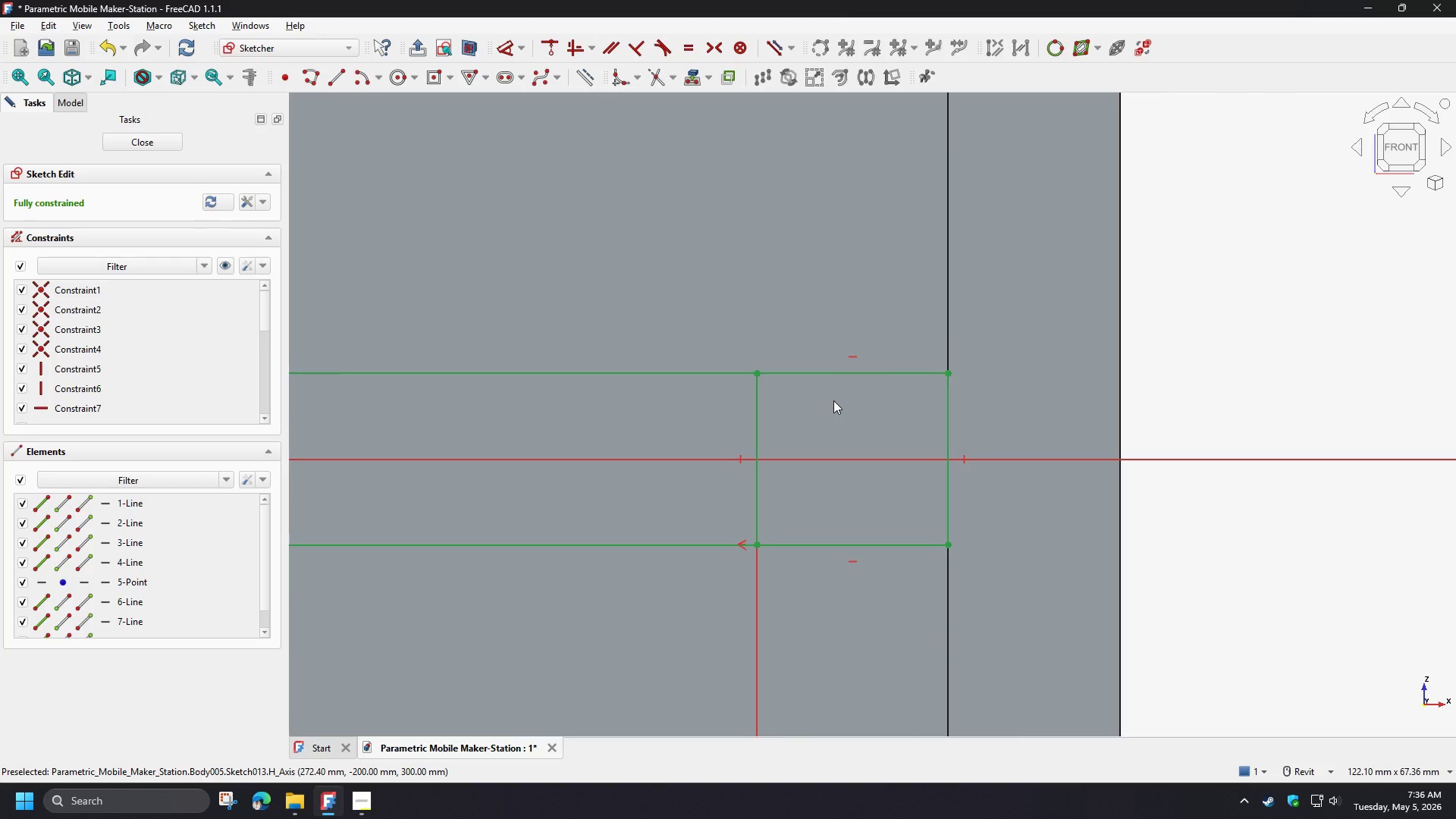 
scroll: coordinate [833, 400], scroll_direction: down, amount: 4.0
 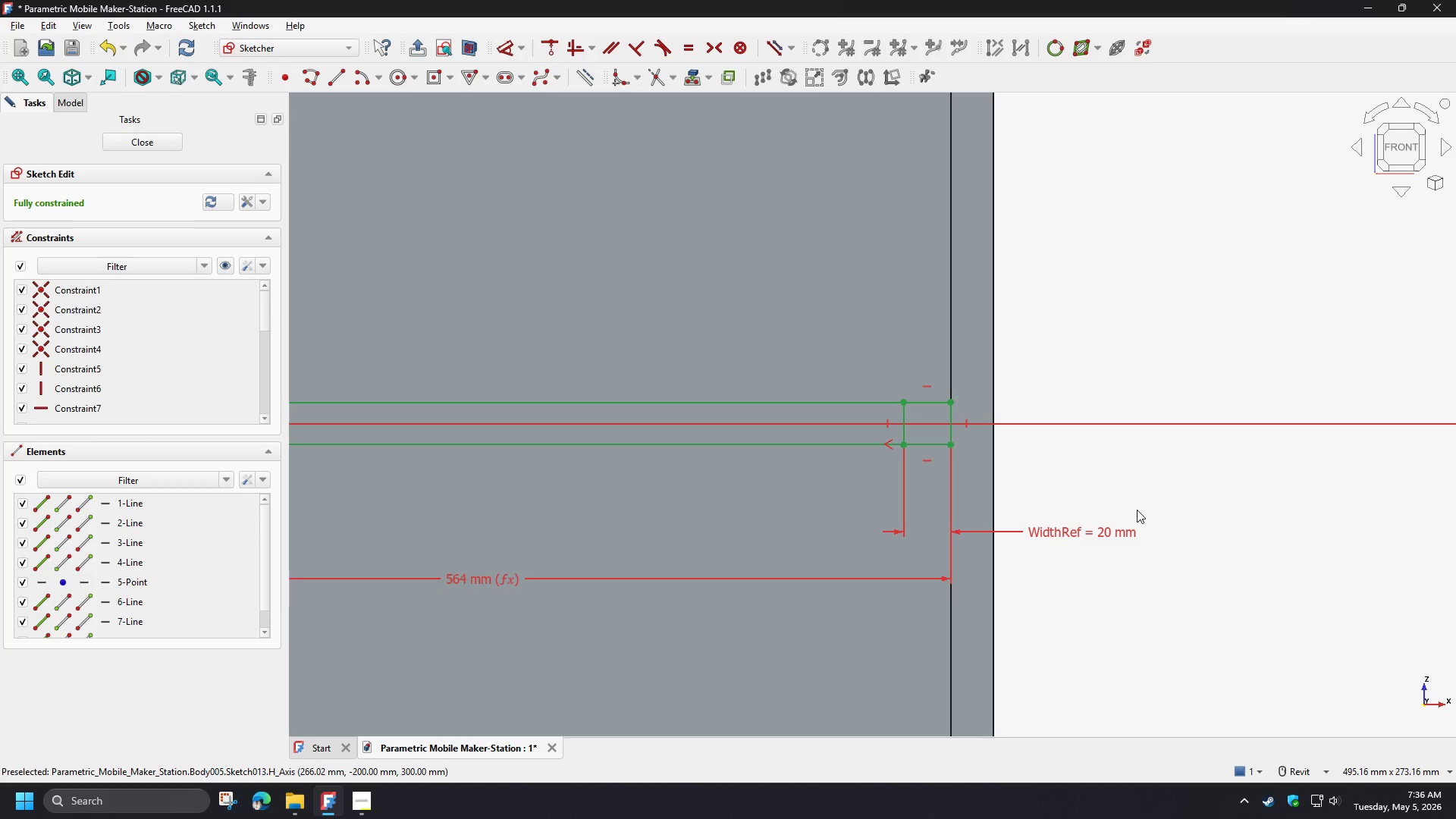 
wait(18.34)
 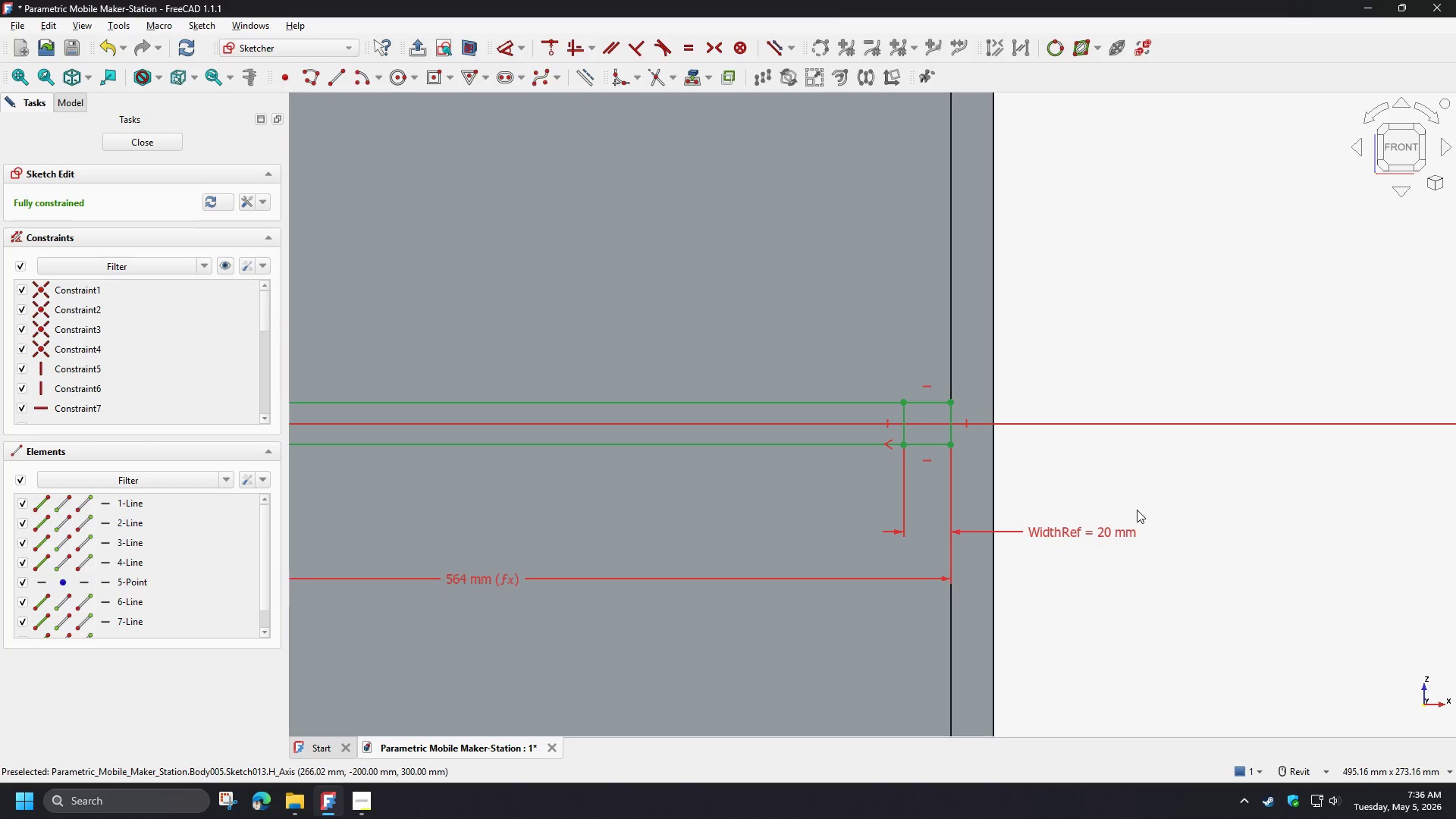 
scroll: coordinate [1030, 504], scroll_direction: up, amount: 5.0
 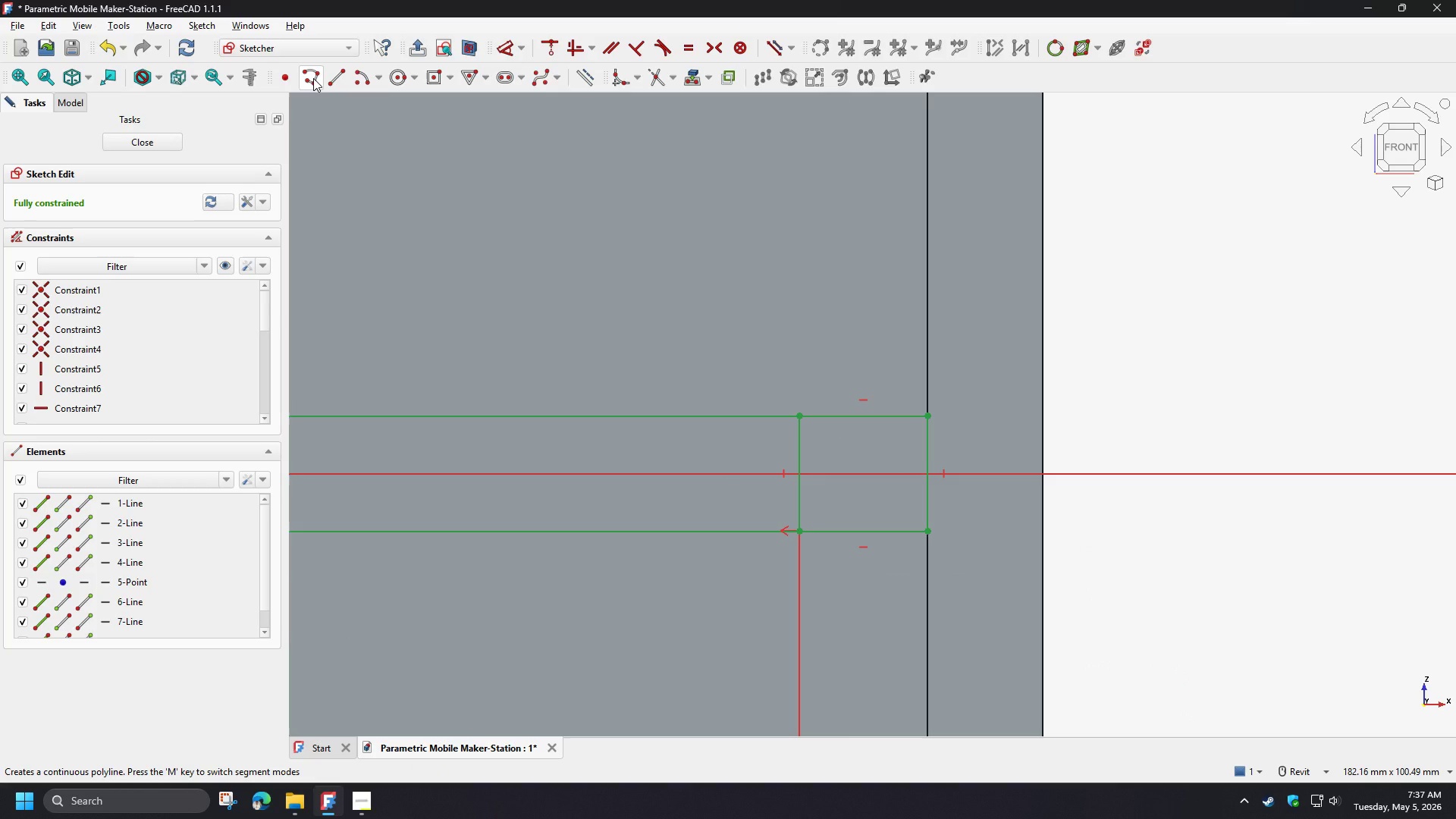 
scroll: coordinate [891, 334], scroll_direction: down, amount: 4.0
 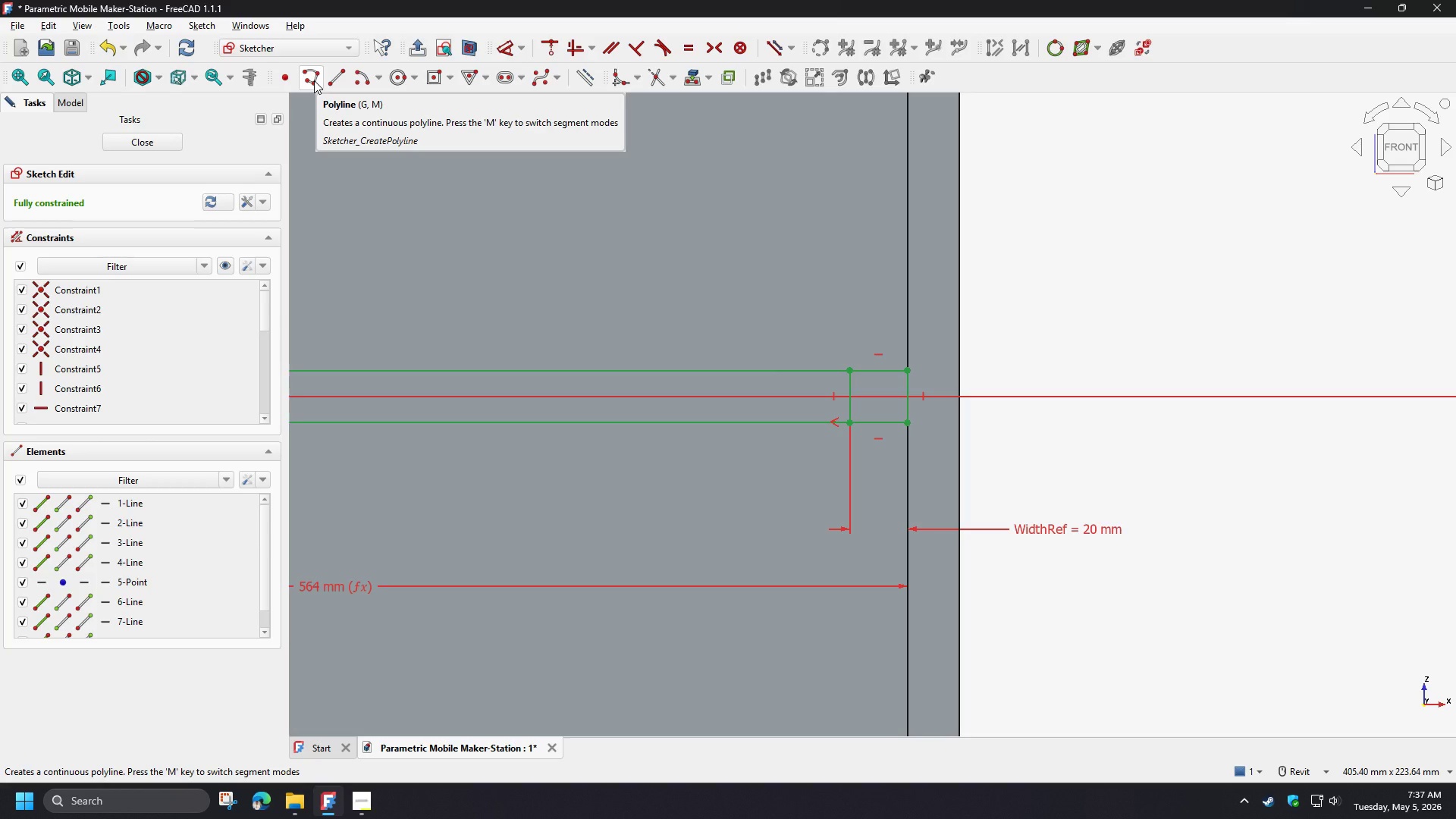 
wait(12.42)
 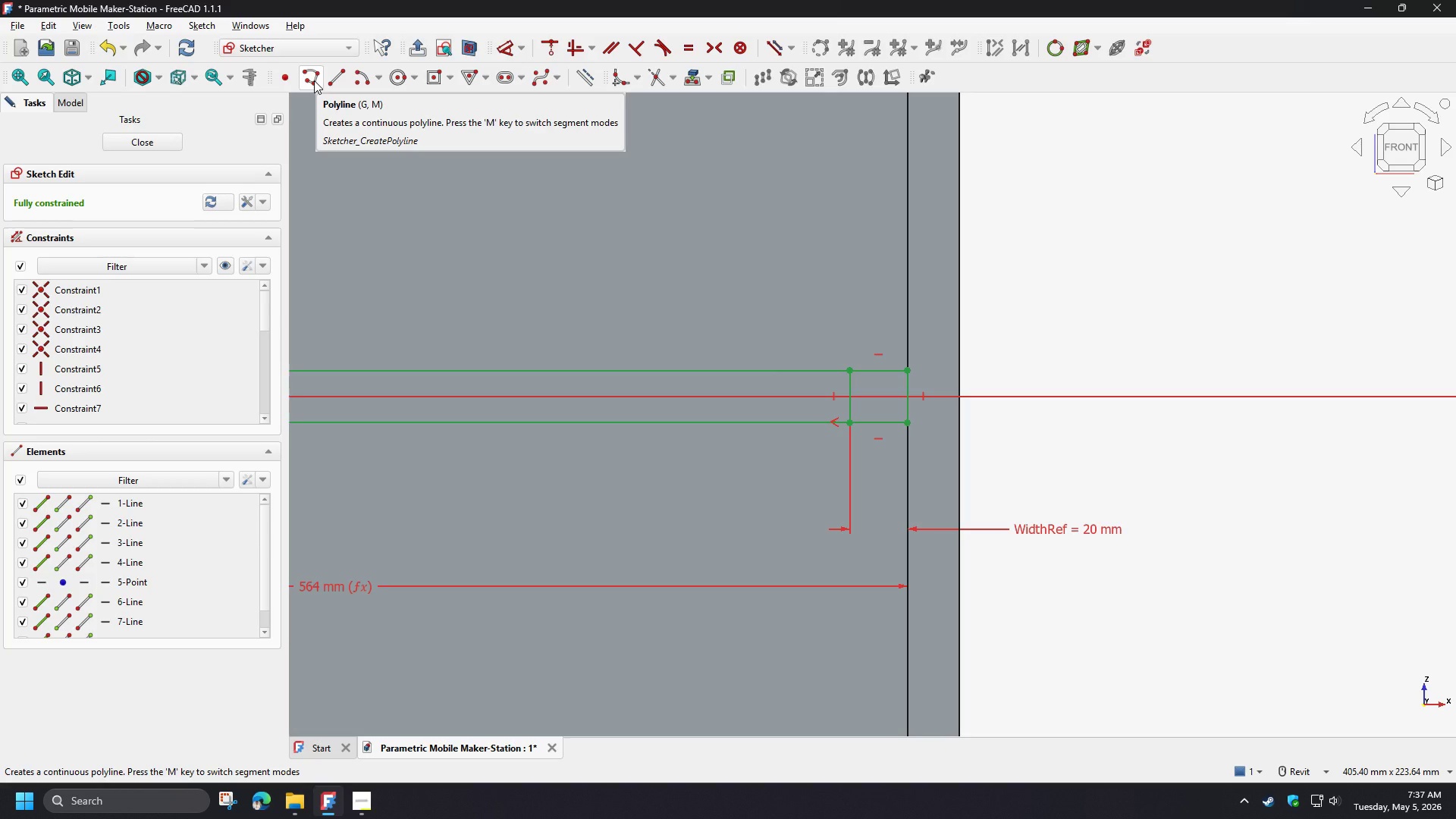 
left_click([314, 80])
 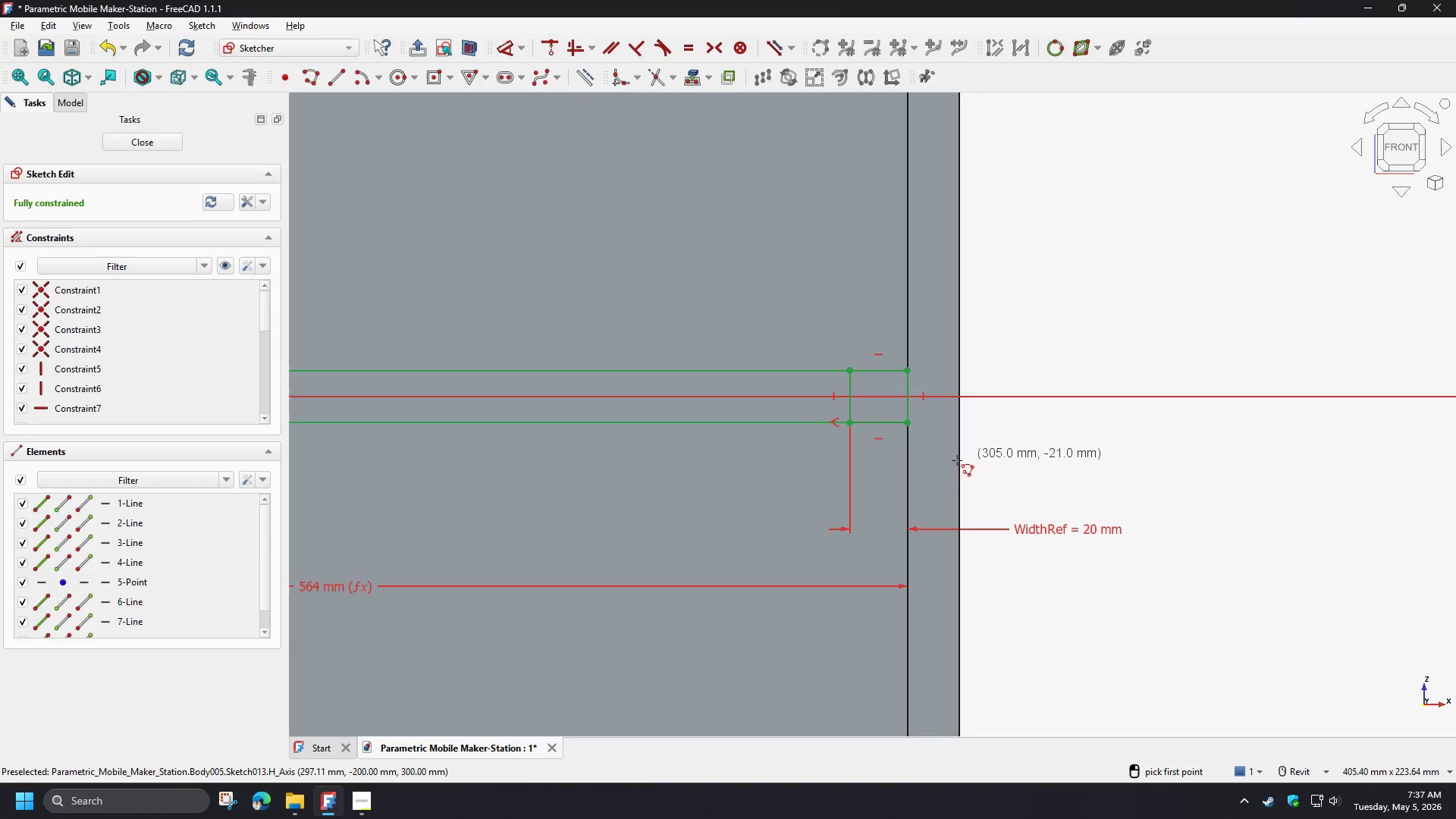 
scroll: coordinate [845, 404], scroll_direction: up, amount: 5.0
 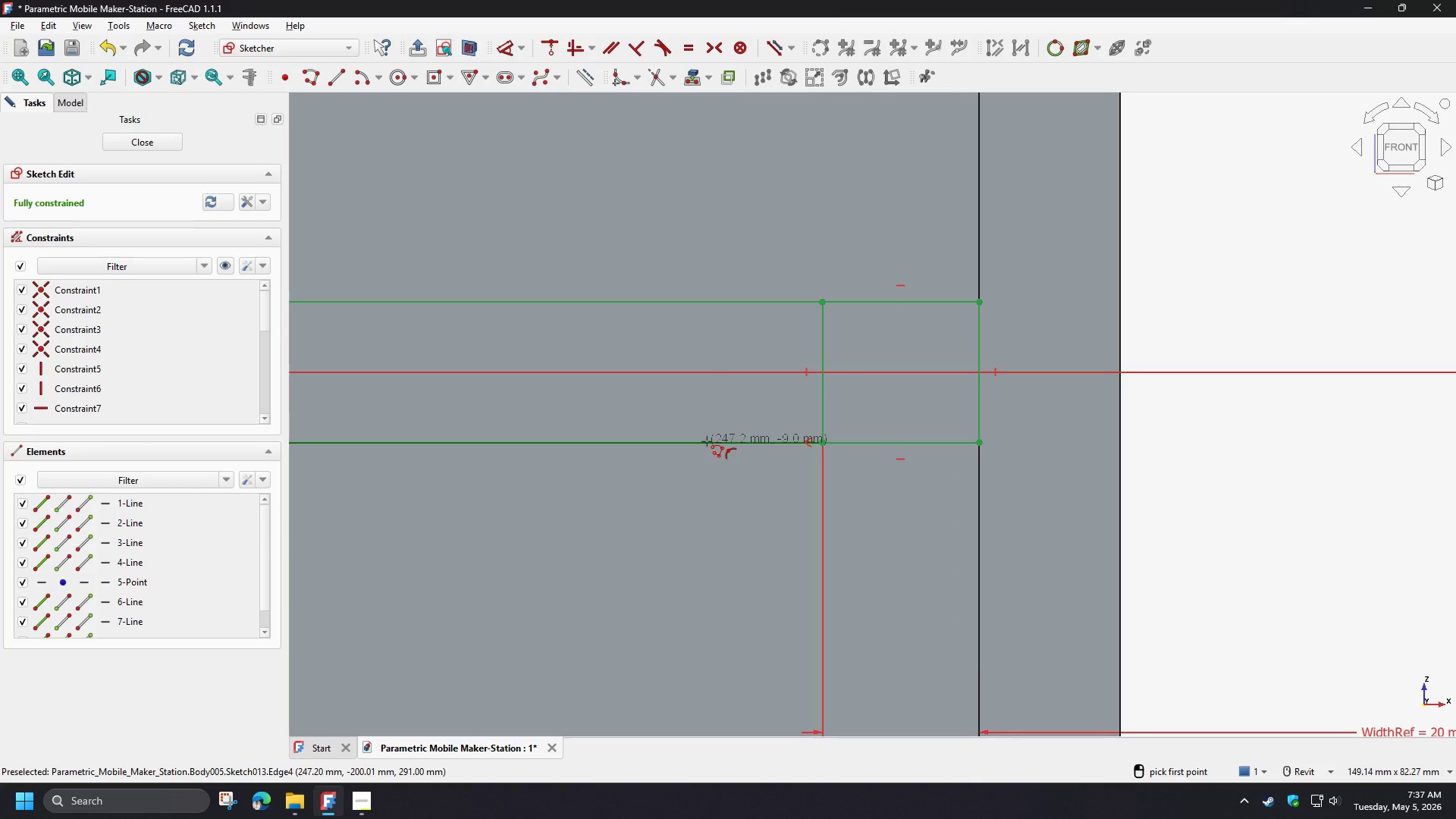 
left_click([707, 441])
 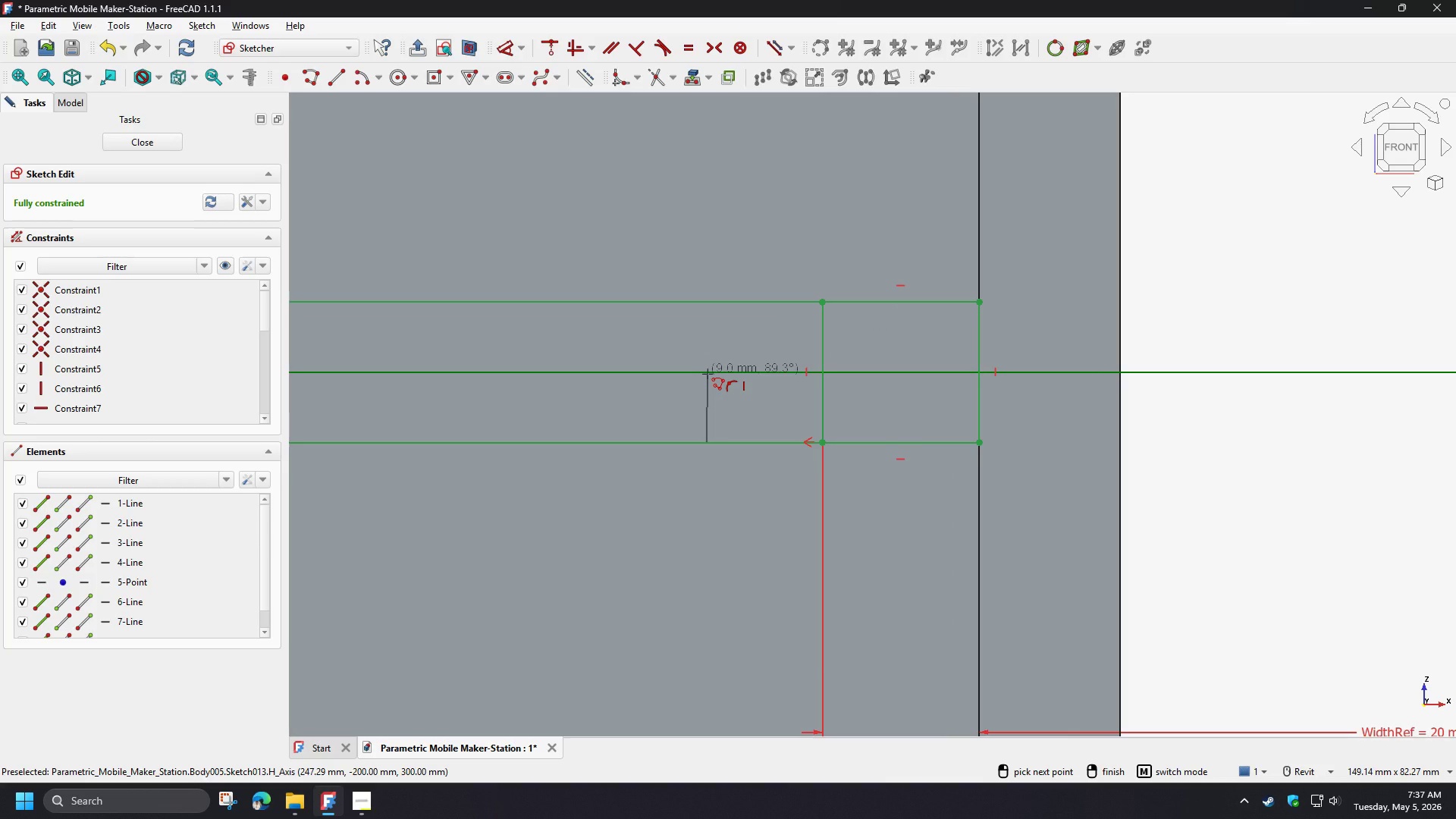 
left_click([708, 374])
 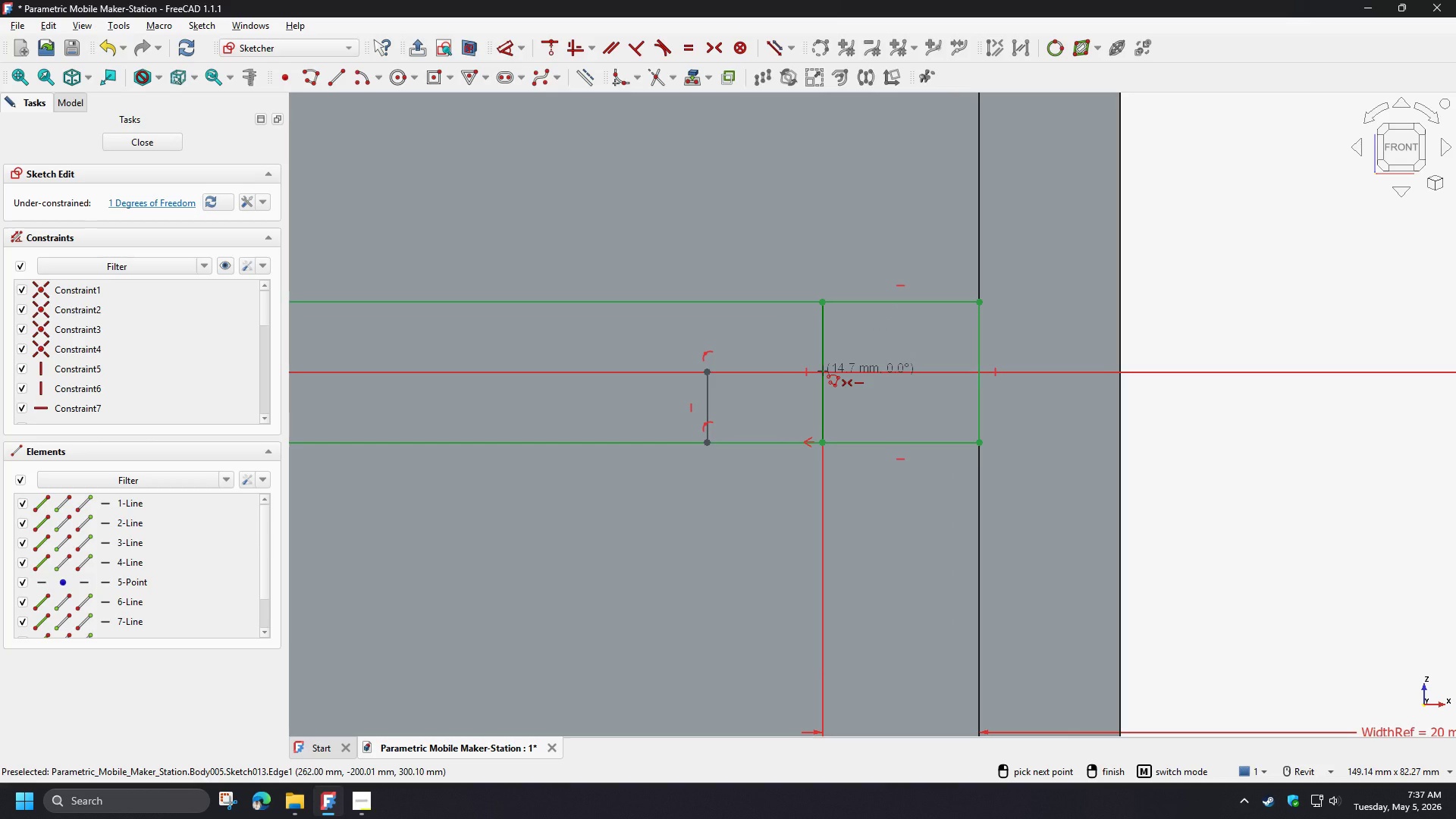 
left_click([823, 371])
 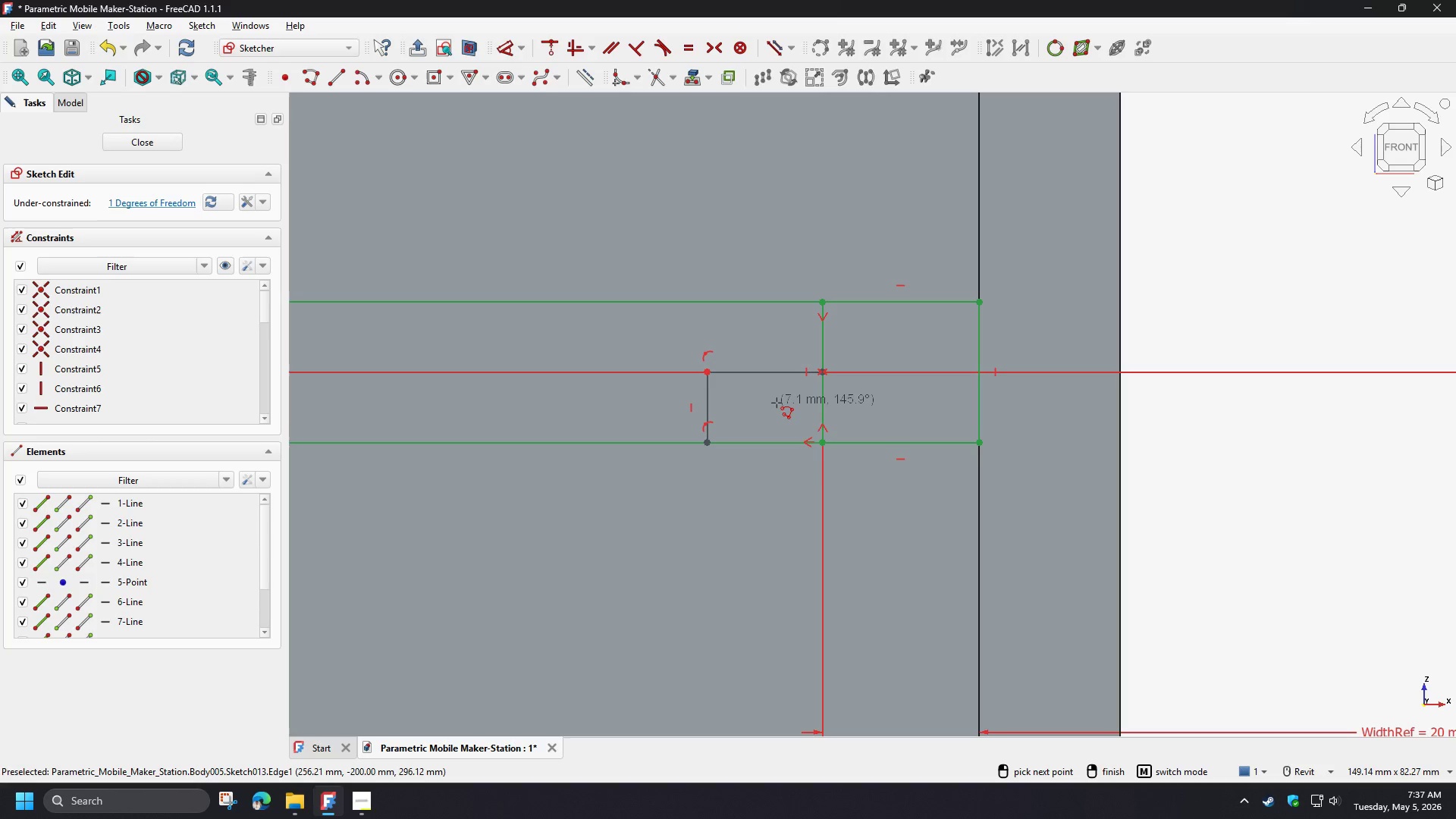 
double_click([744, 402])
 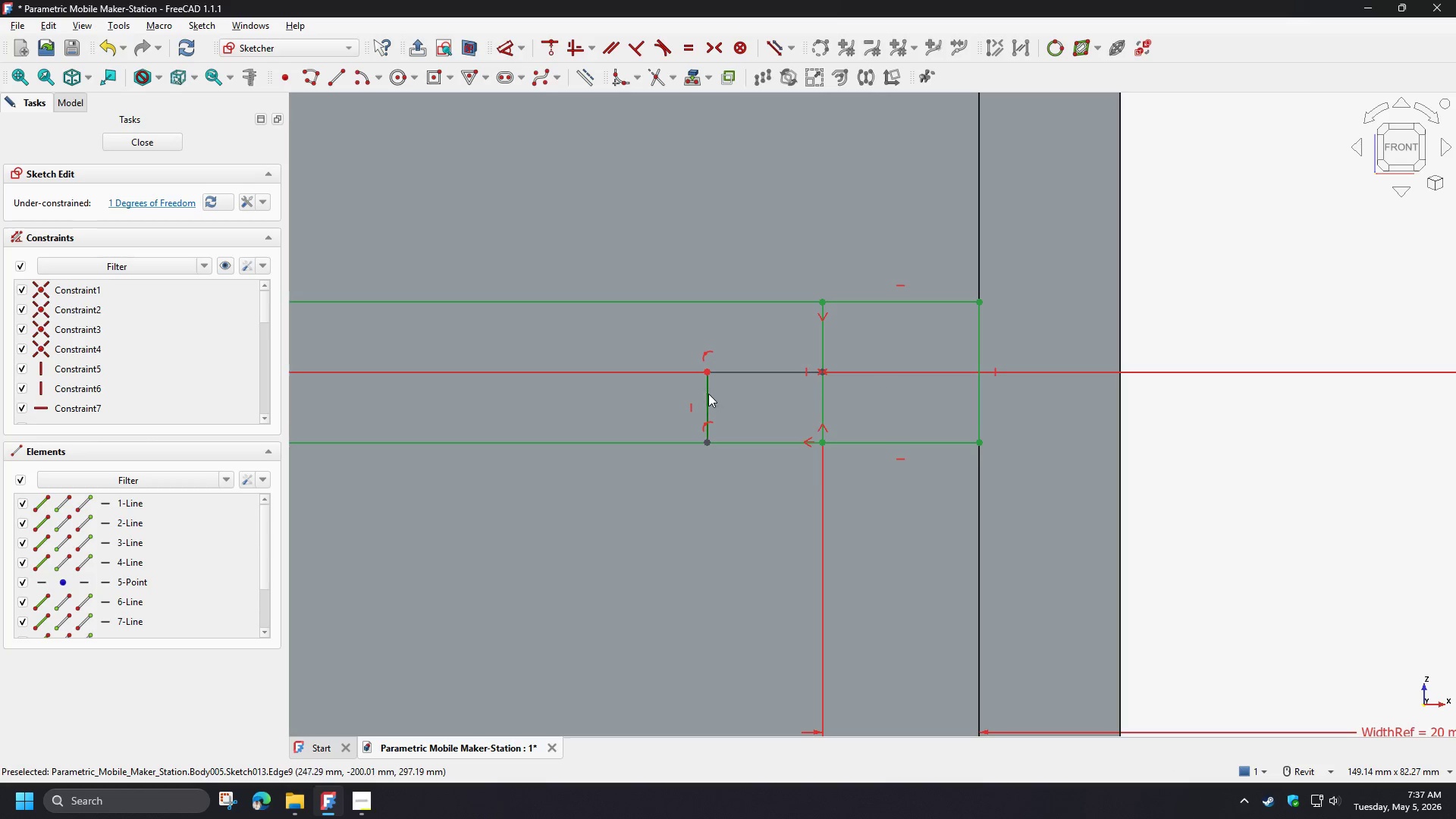 
left_click_drag(start_coordinate=[708, 394], to_coordinate=[700, 400])
 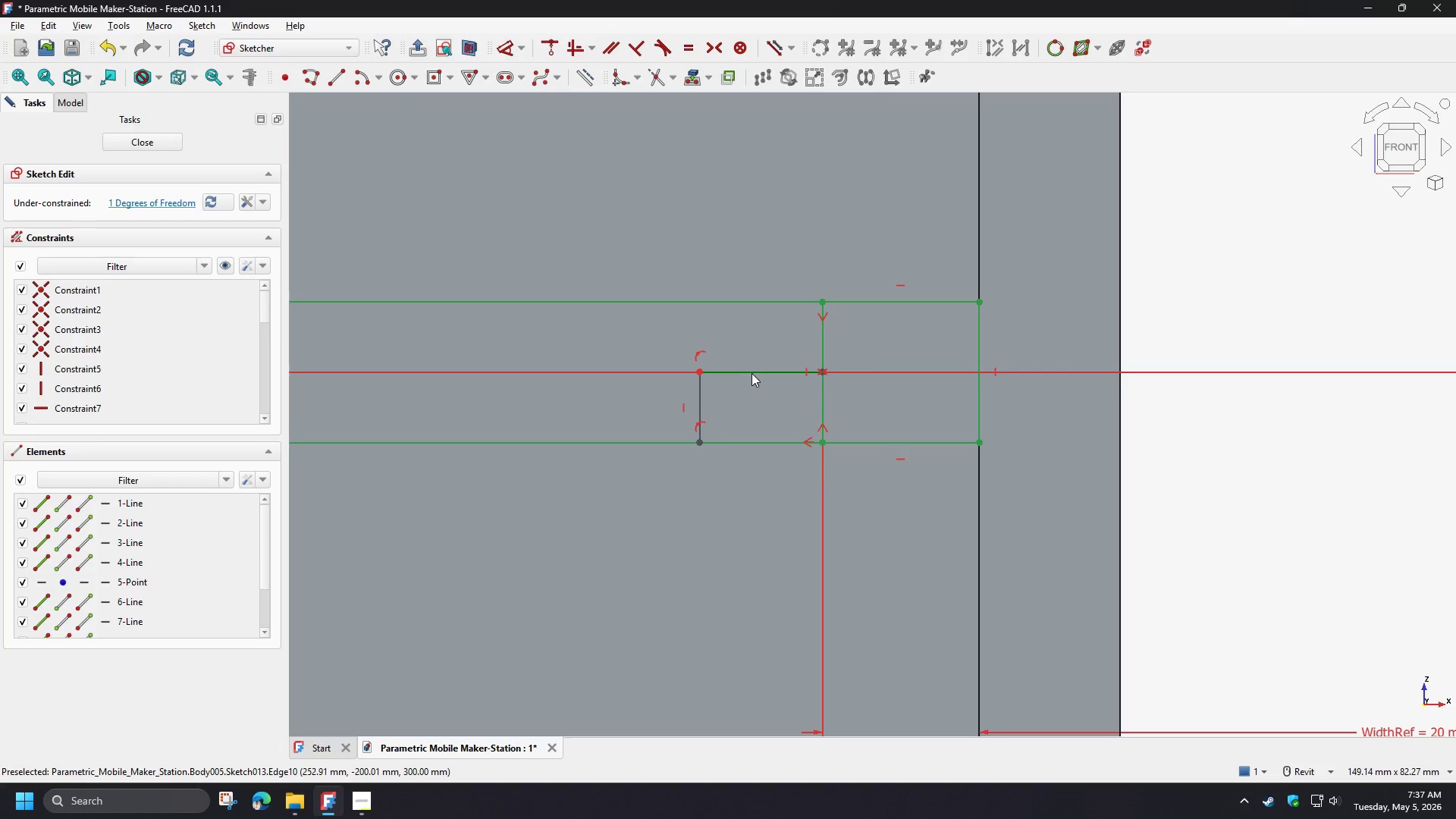 
left_click_drag(start_coordinate=[752, 373], to_coordinate=[748, 362])
 